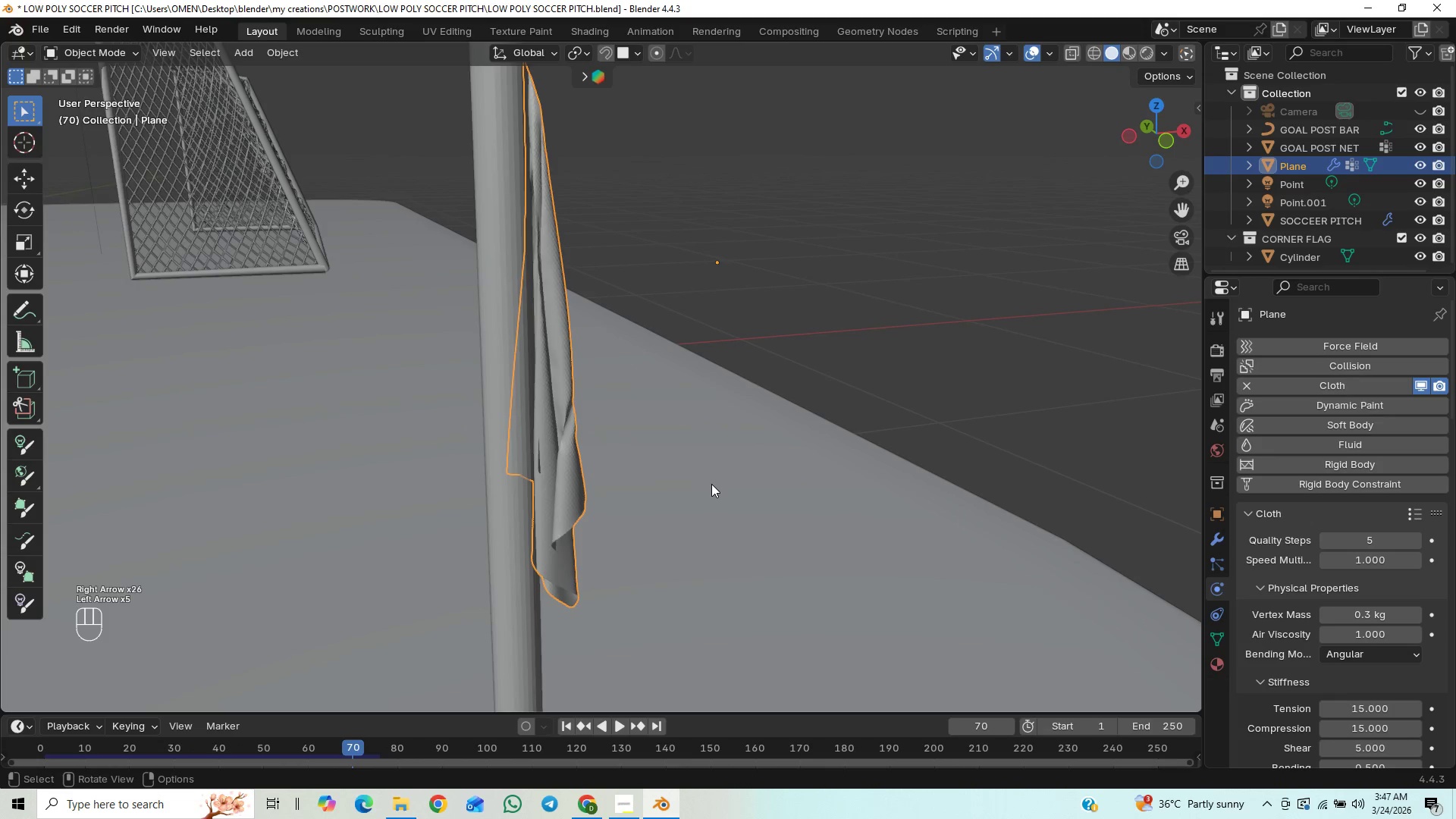 
key(ArrowLeft)
 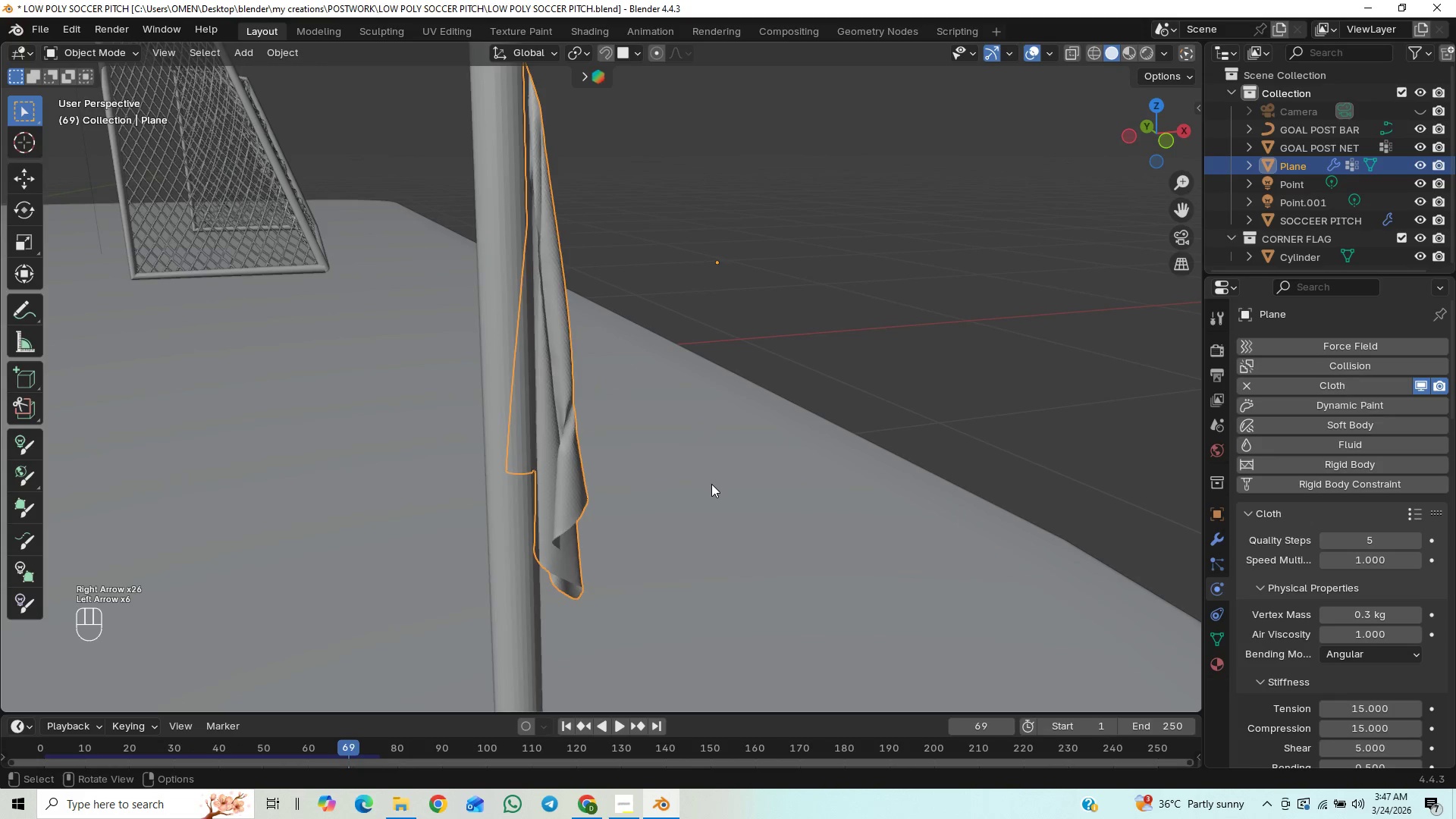 
key(ArrowLeft)
 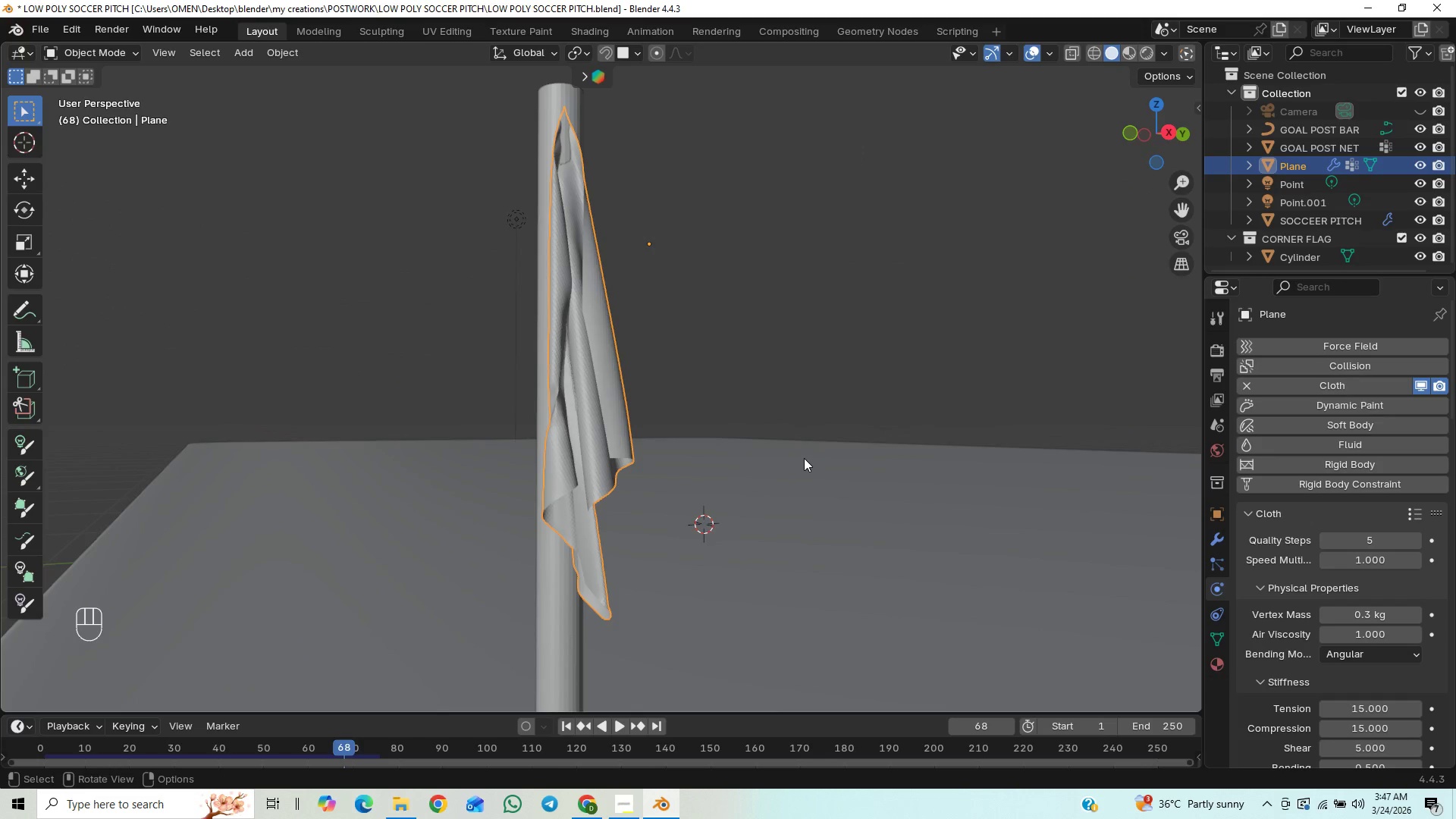 
wait(6.89)
 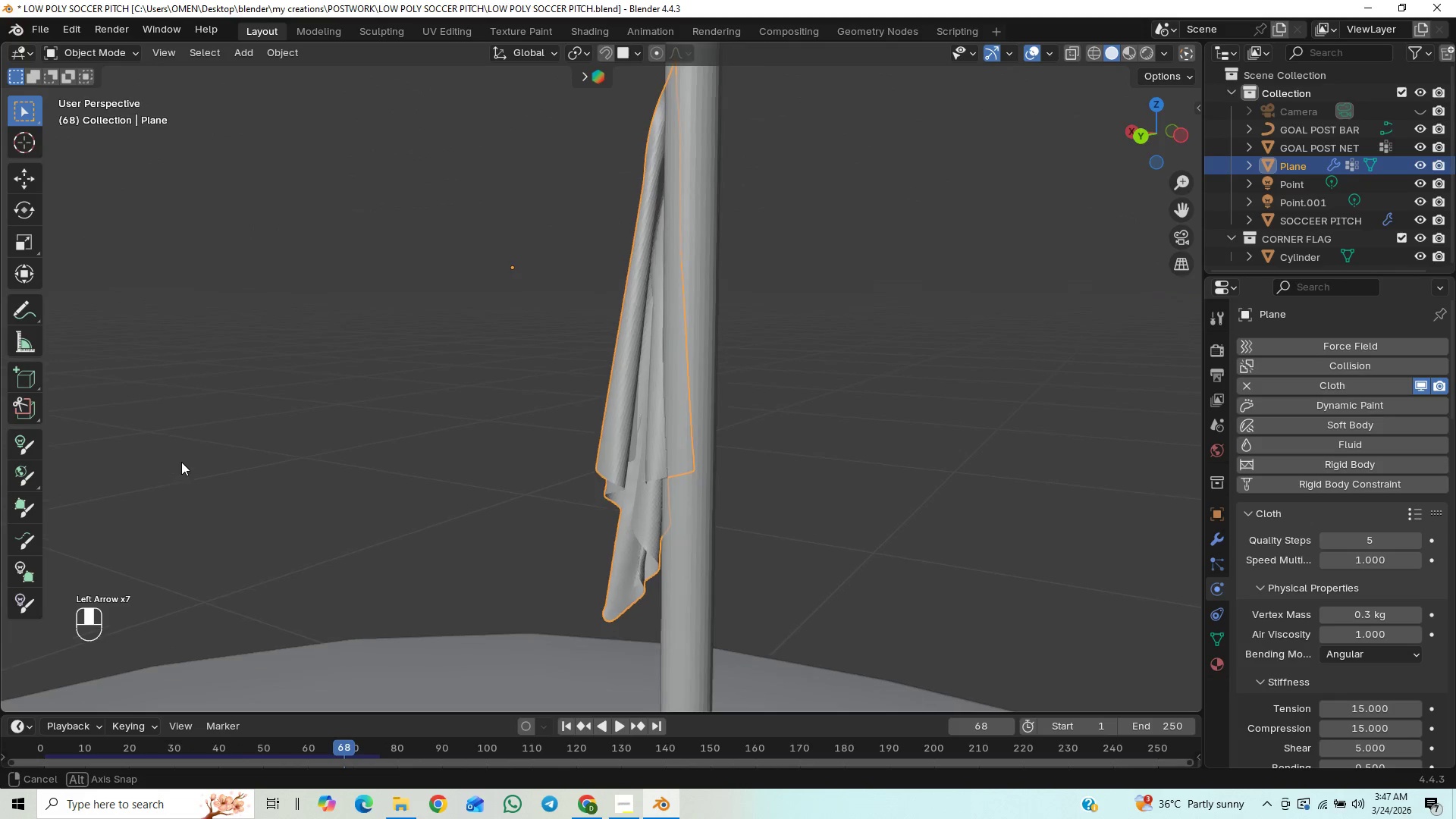 
hold_key(key=ArrowLeft, duration=0.7)
 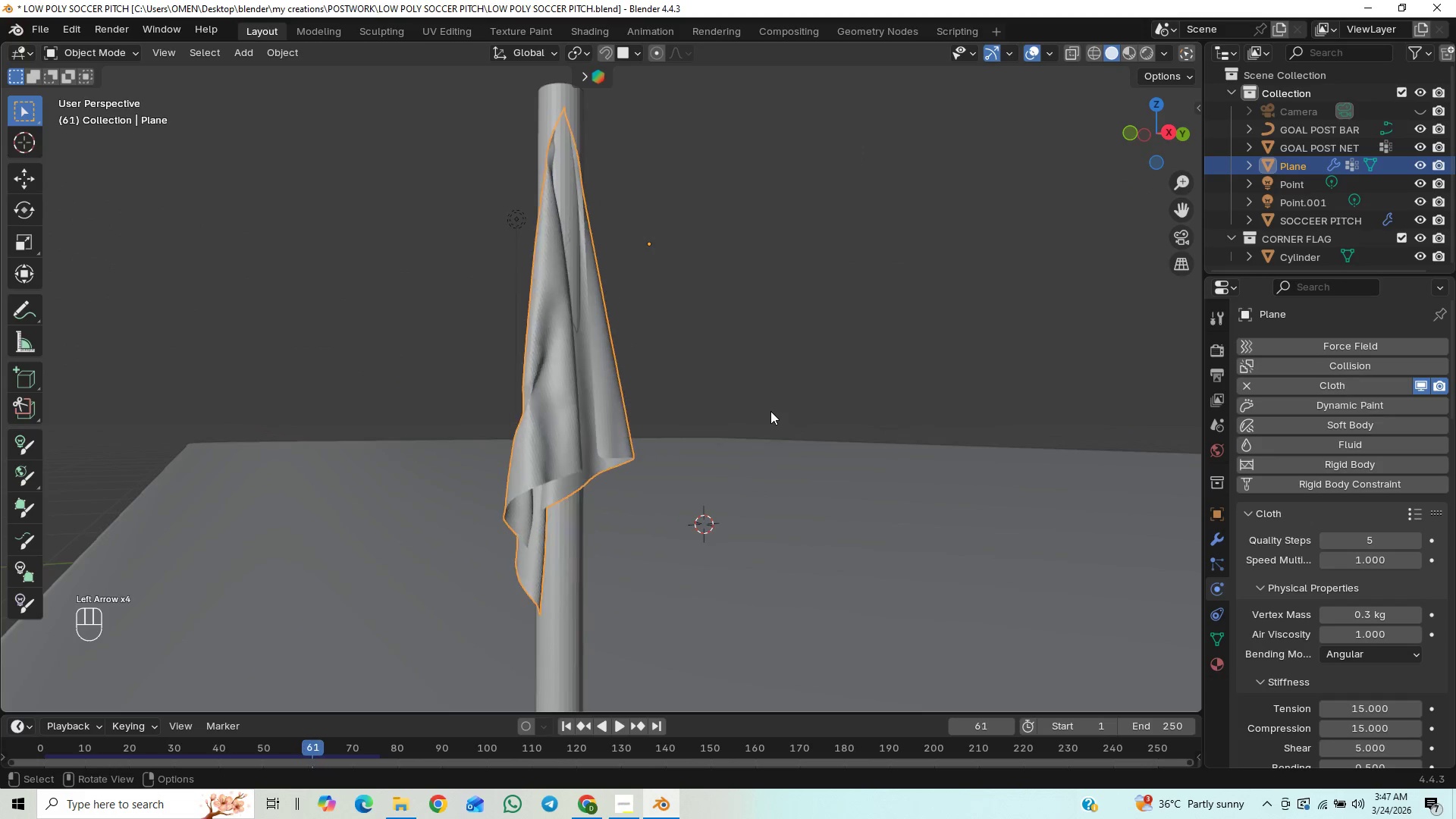 
hold_key(key=ArrowLeft, duration=0.77)
 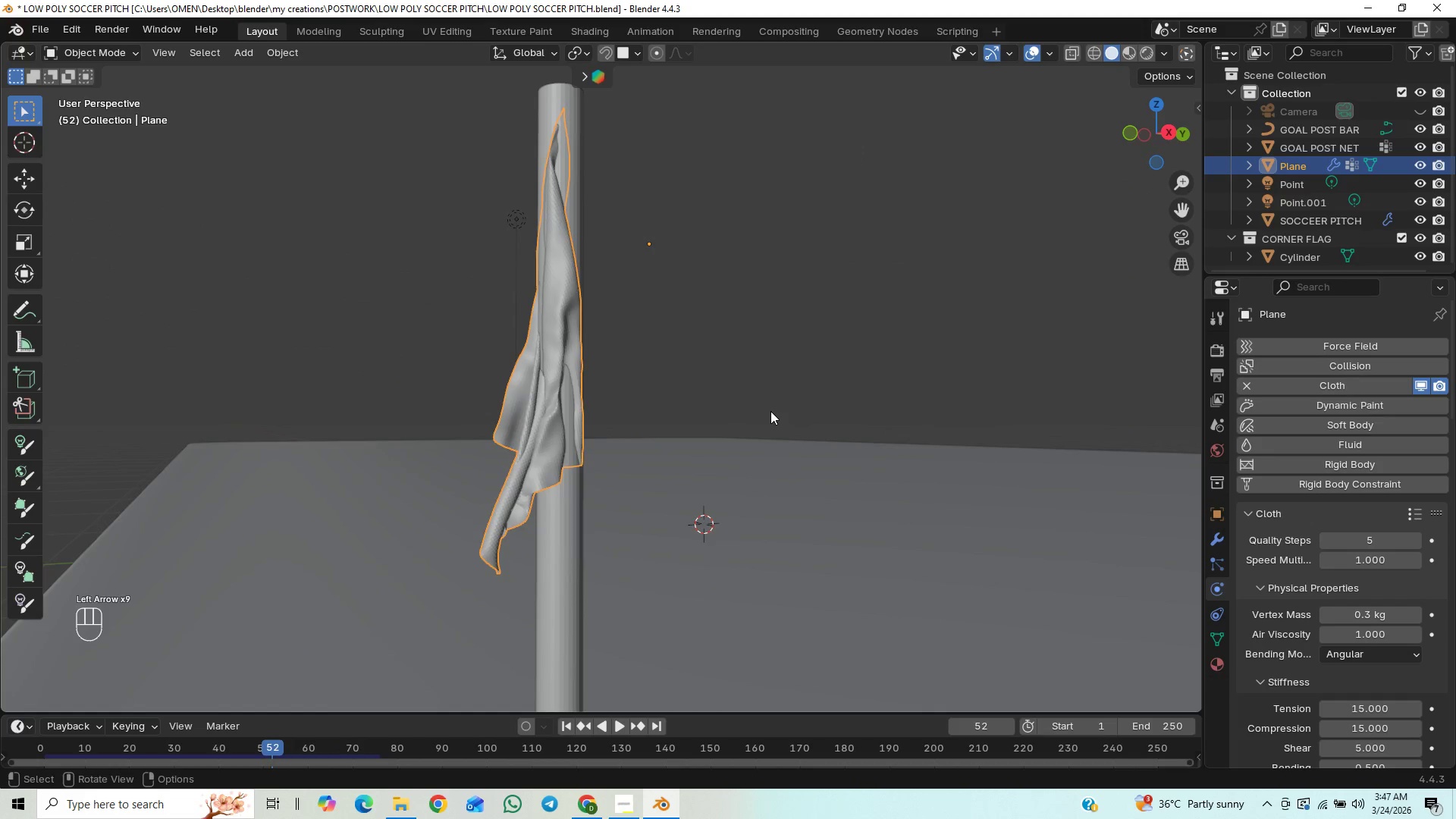 
hold_key(key=ArrowLeft, duration=17.17)
 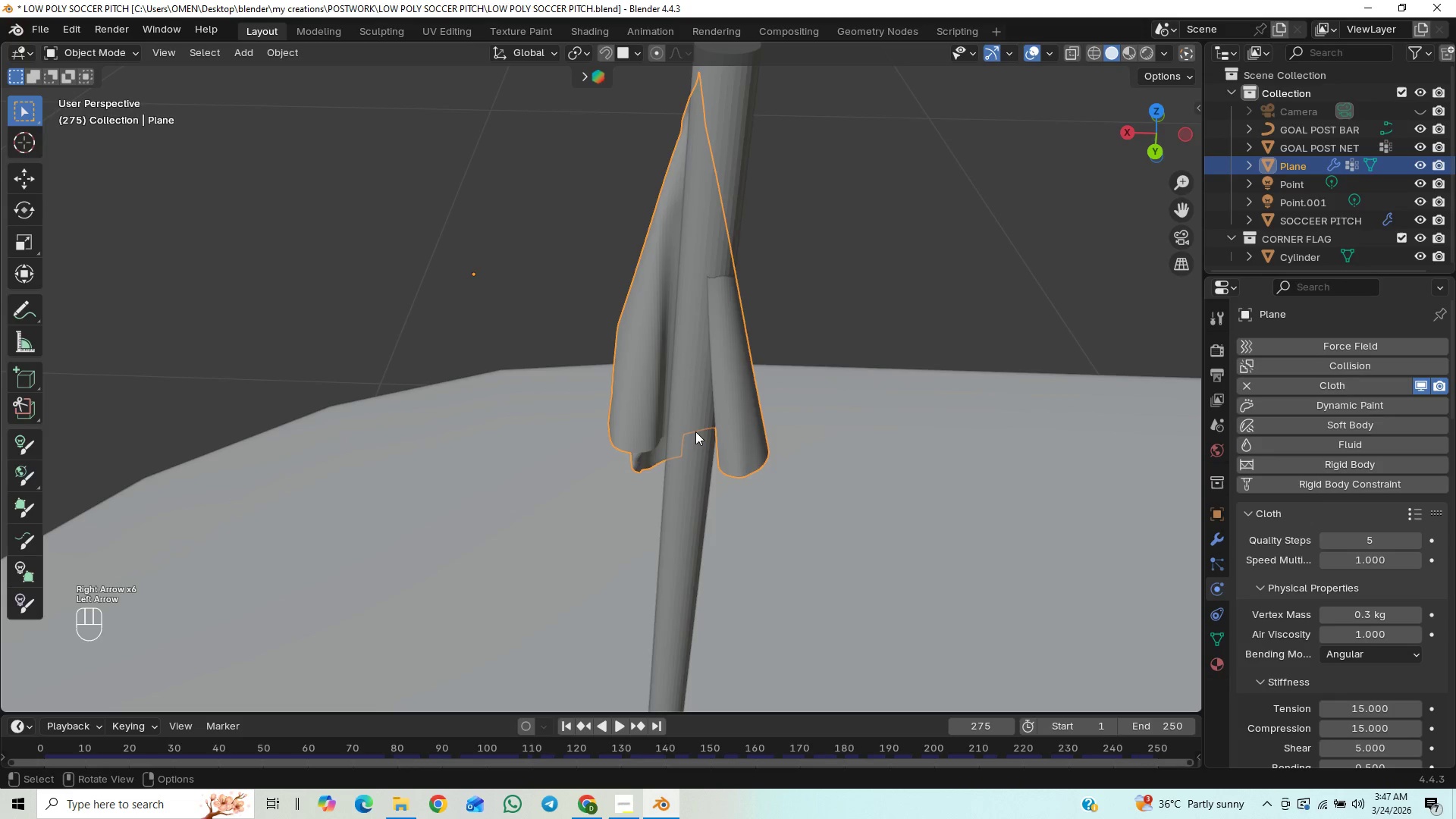 
hold_key(key=ArrowRight, duration=1.08)
 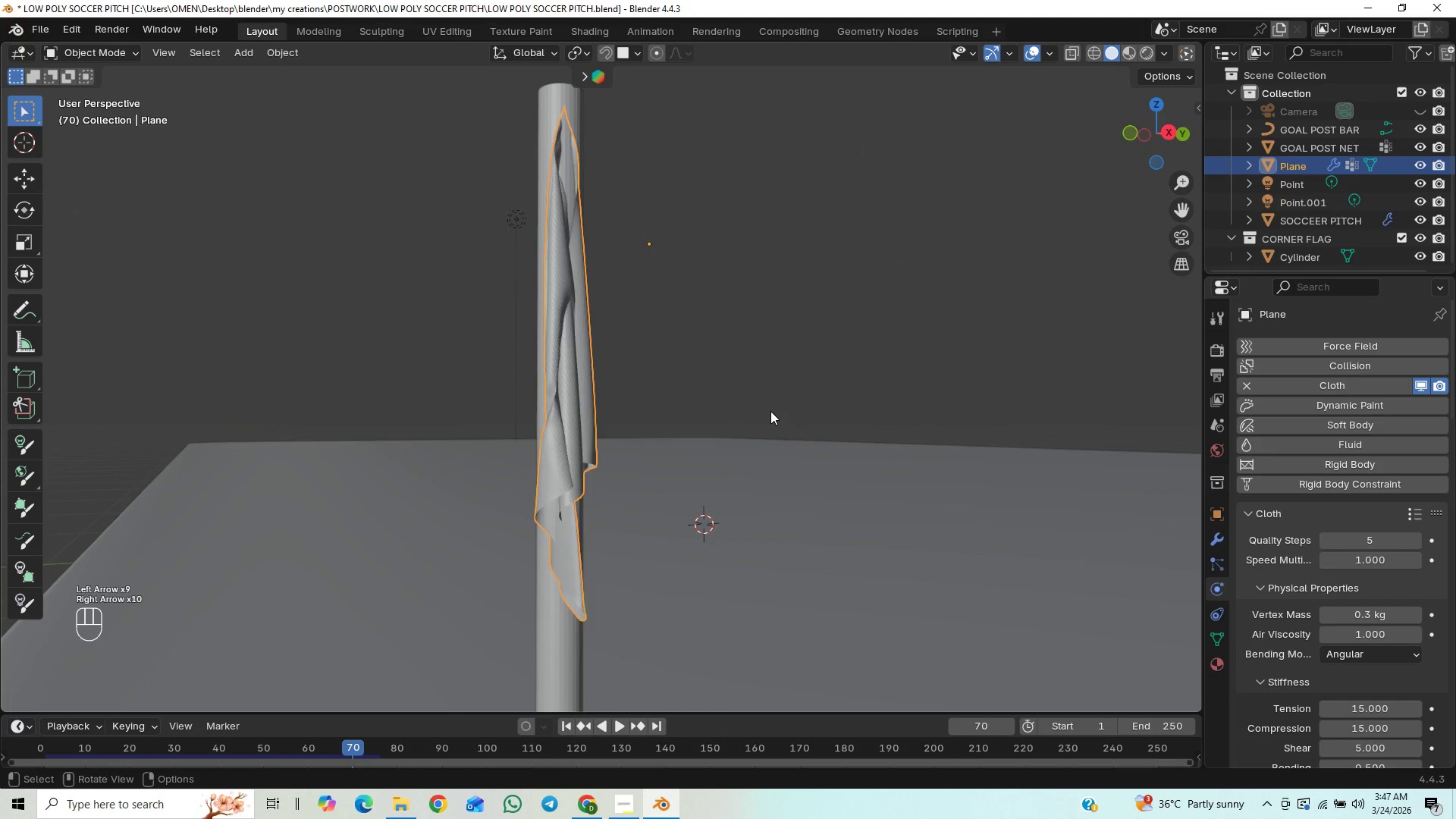 
hold_key(key=ArrowRight, duration=1.53)
 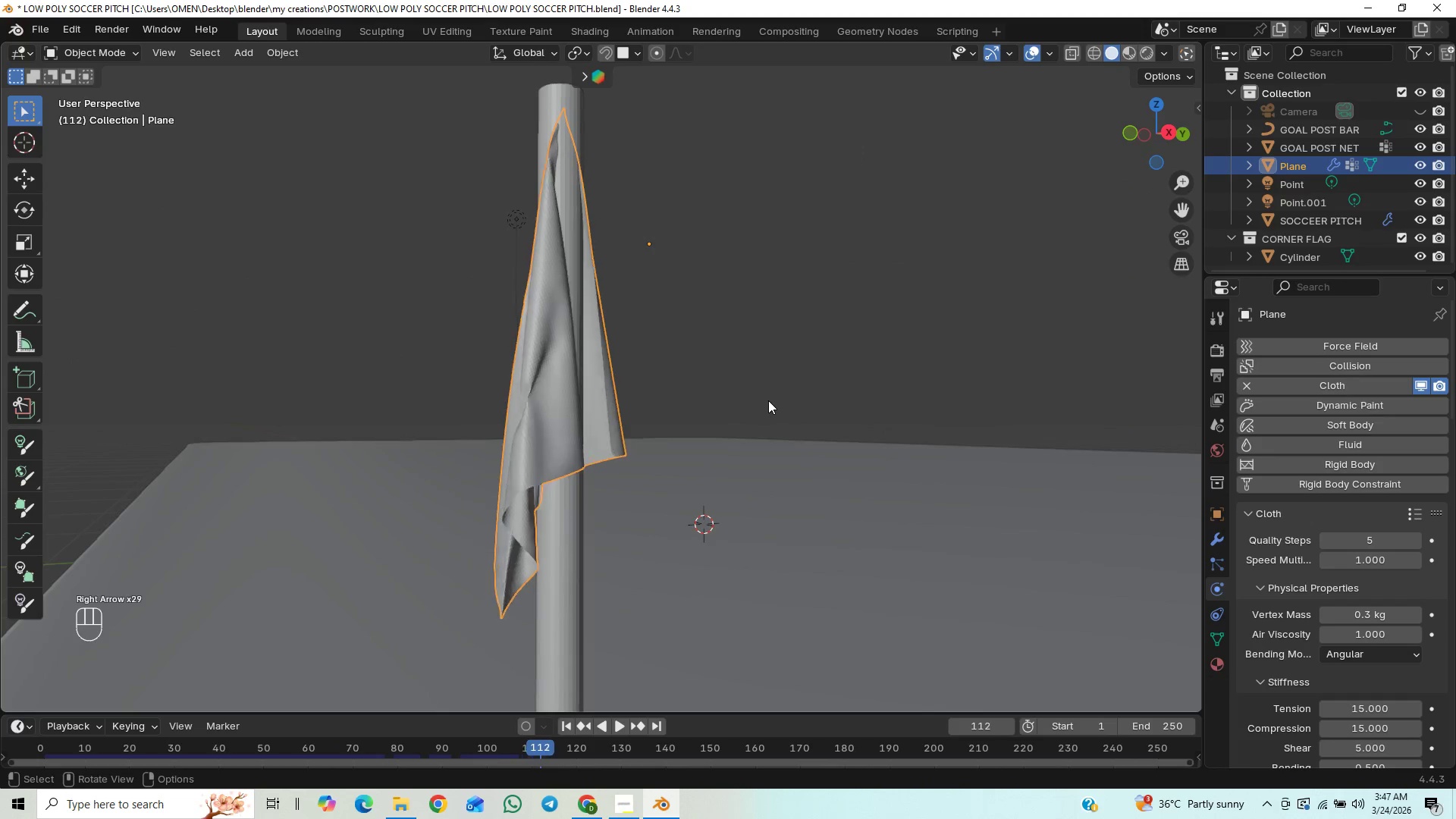 
hold_key(key=ArrowRight, duration=1.5)
 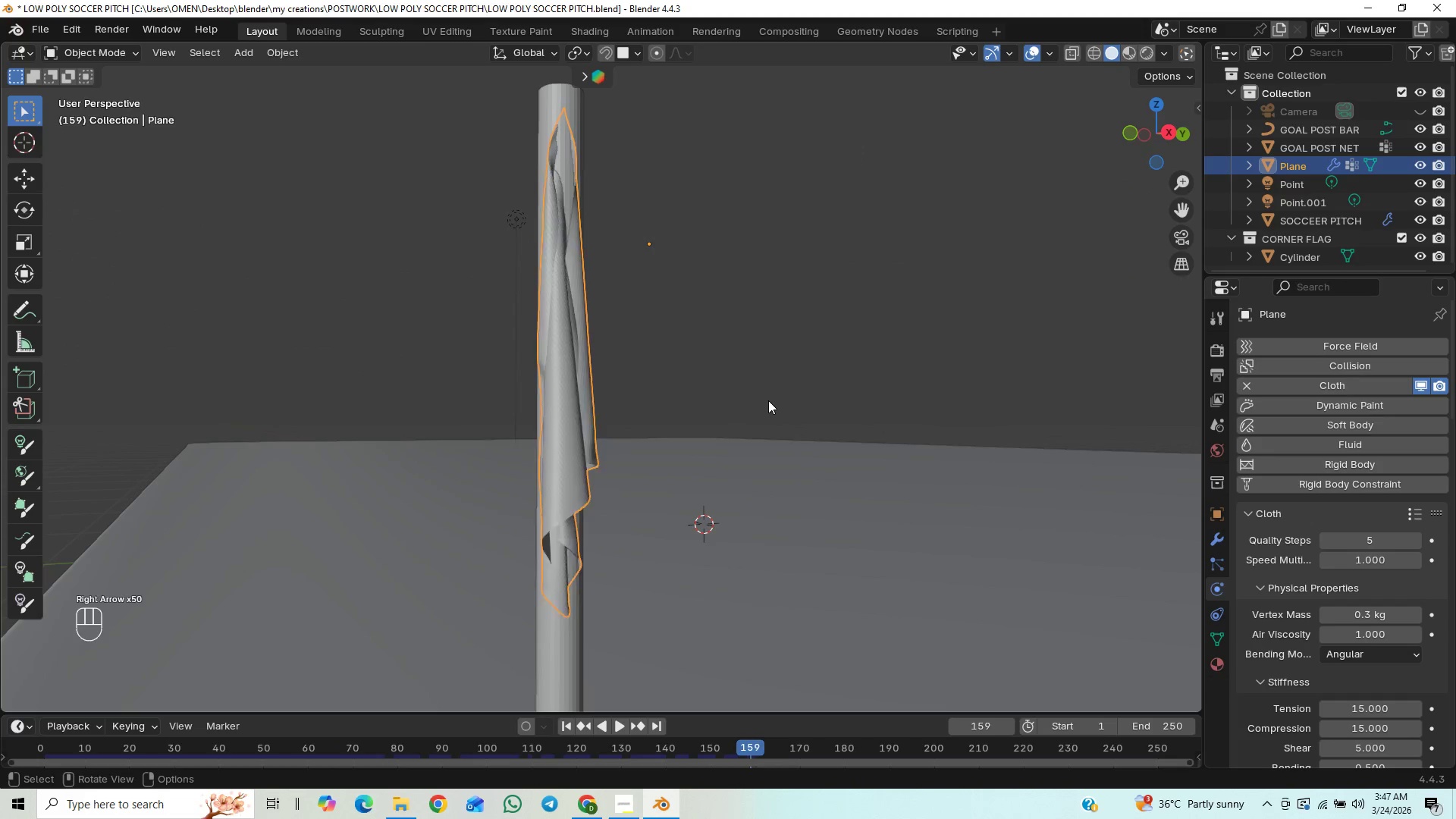 
hold_key(key=ArrowRight, duration=1.52)
 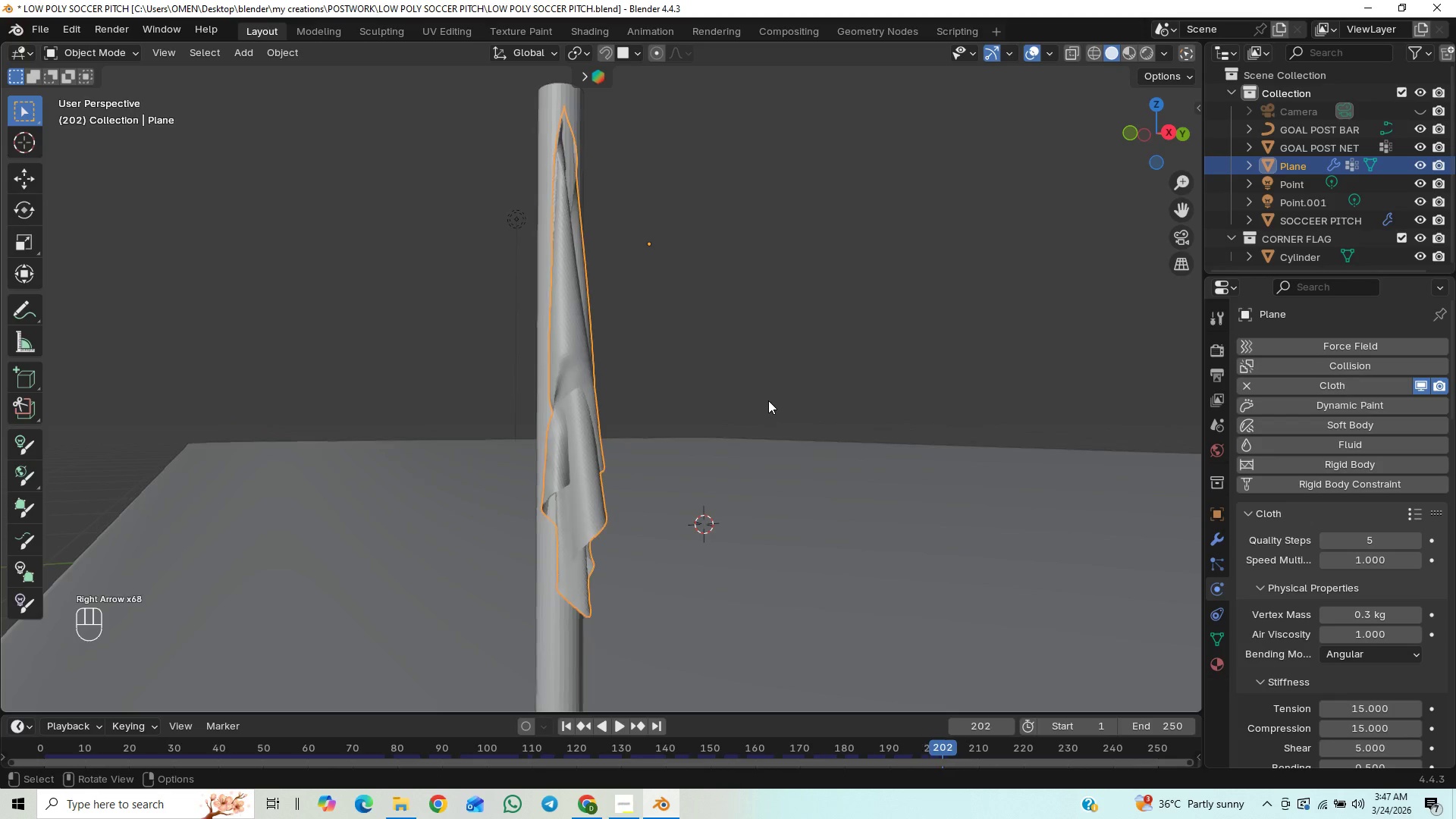 
hold_key(key=ArrowRight, duration=0.86)
 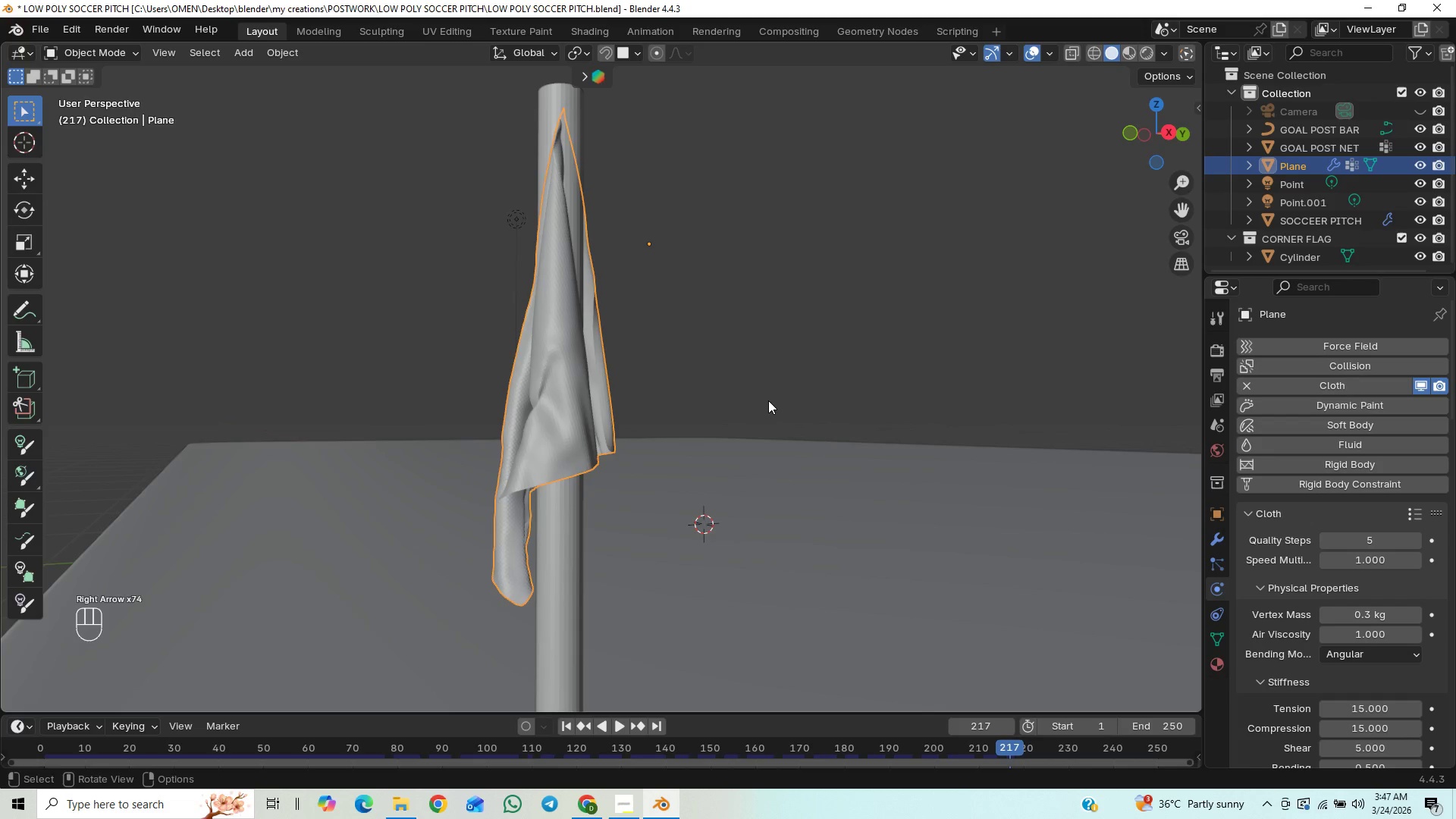 
hold_key(key=ArrowRight, duration=0.98)
 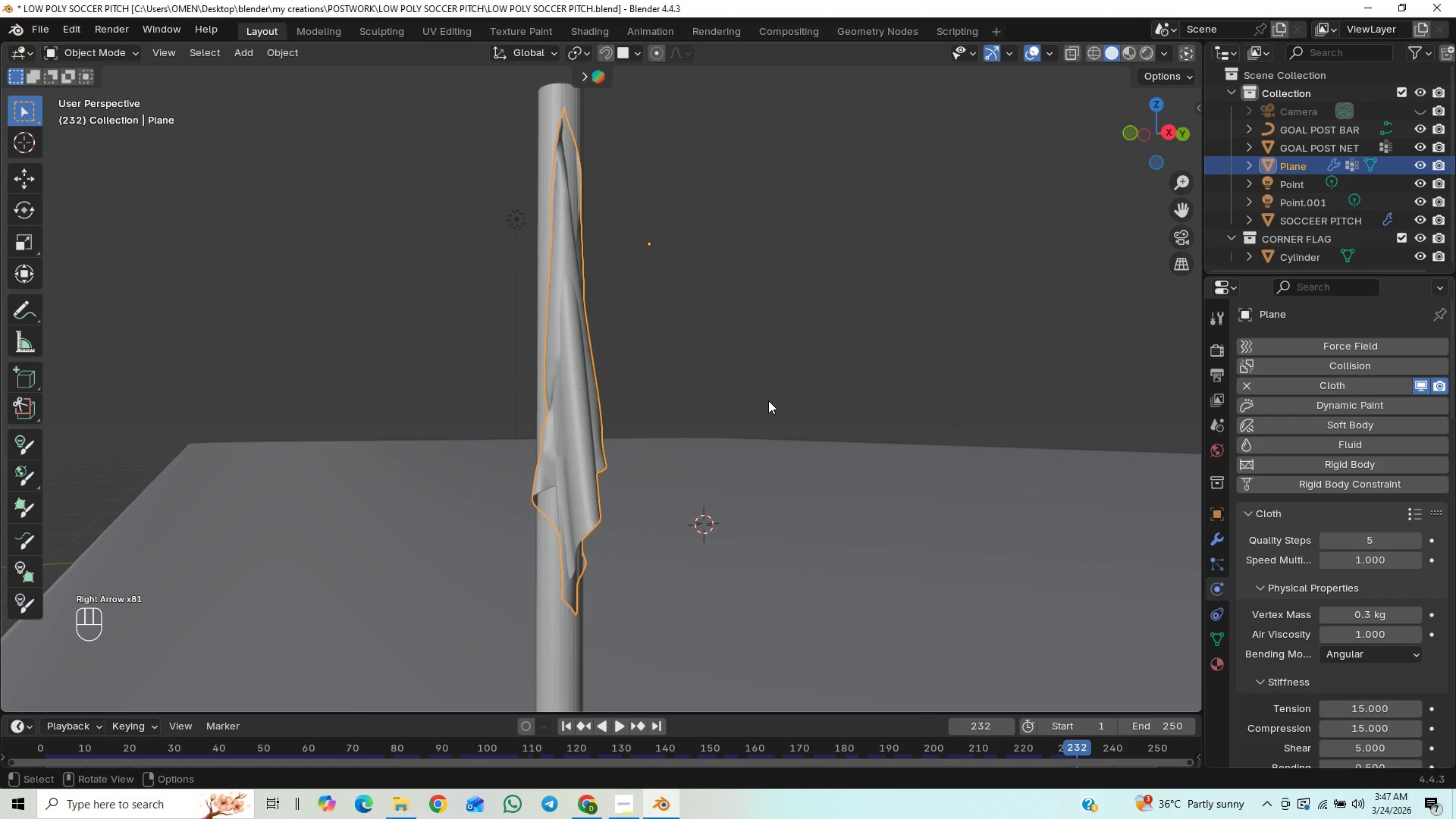 
hold_key(key=ArrowRight, duration=1.51)
 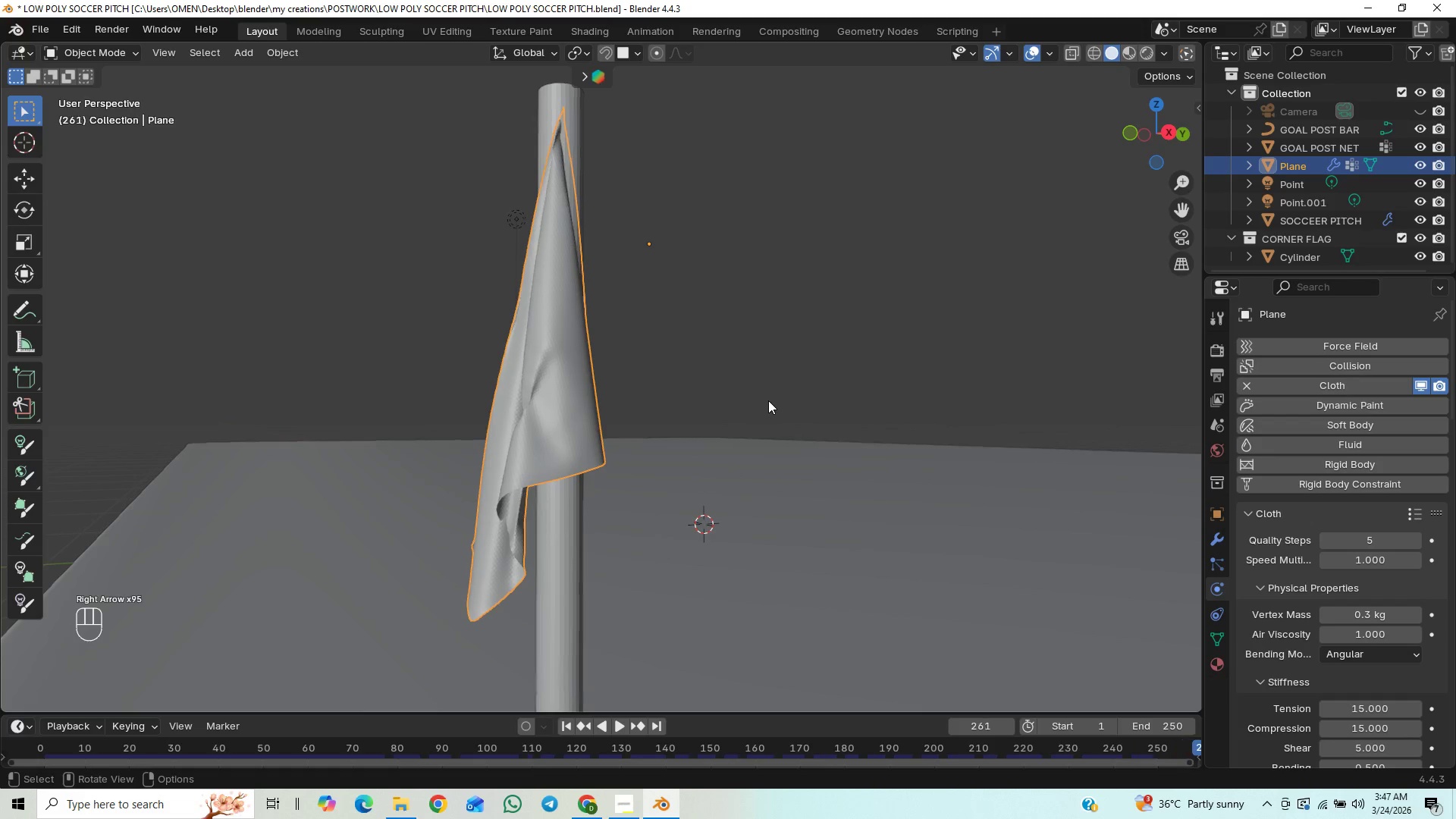 
key(ArrowRight)
 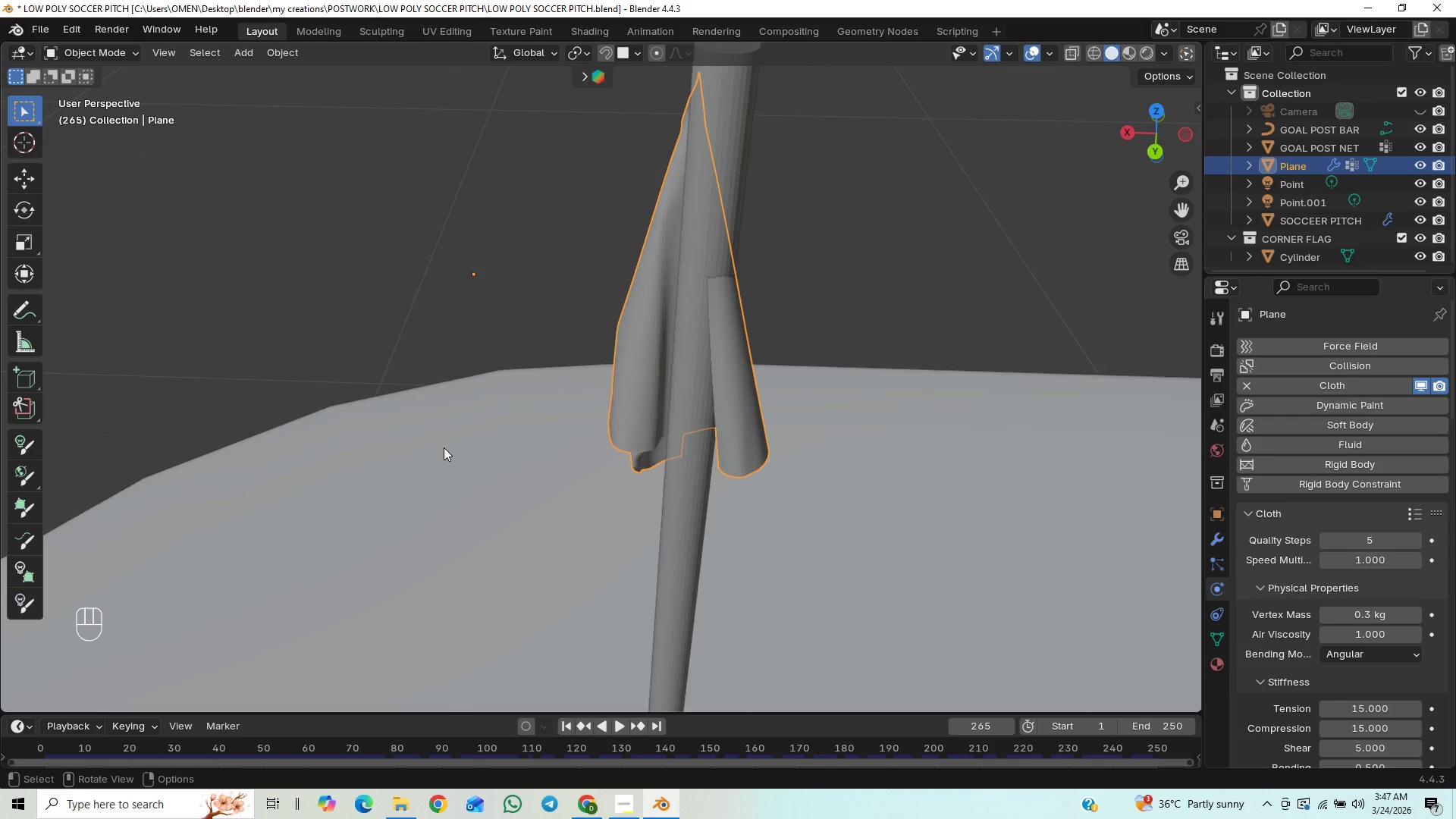 
hold_key(key=ArrowRight, duration=0.84)
 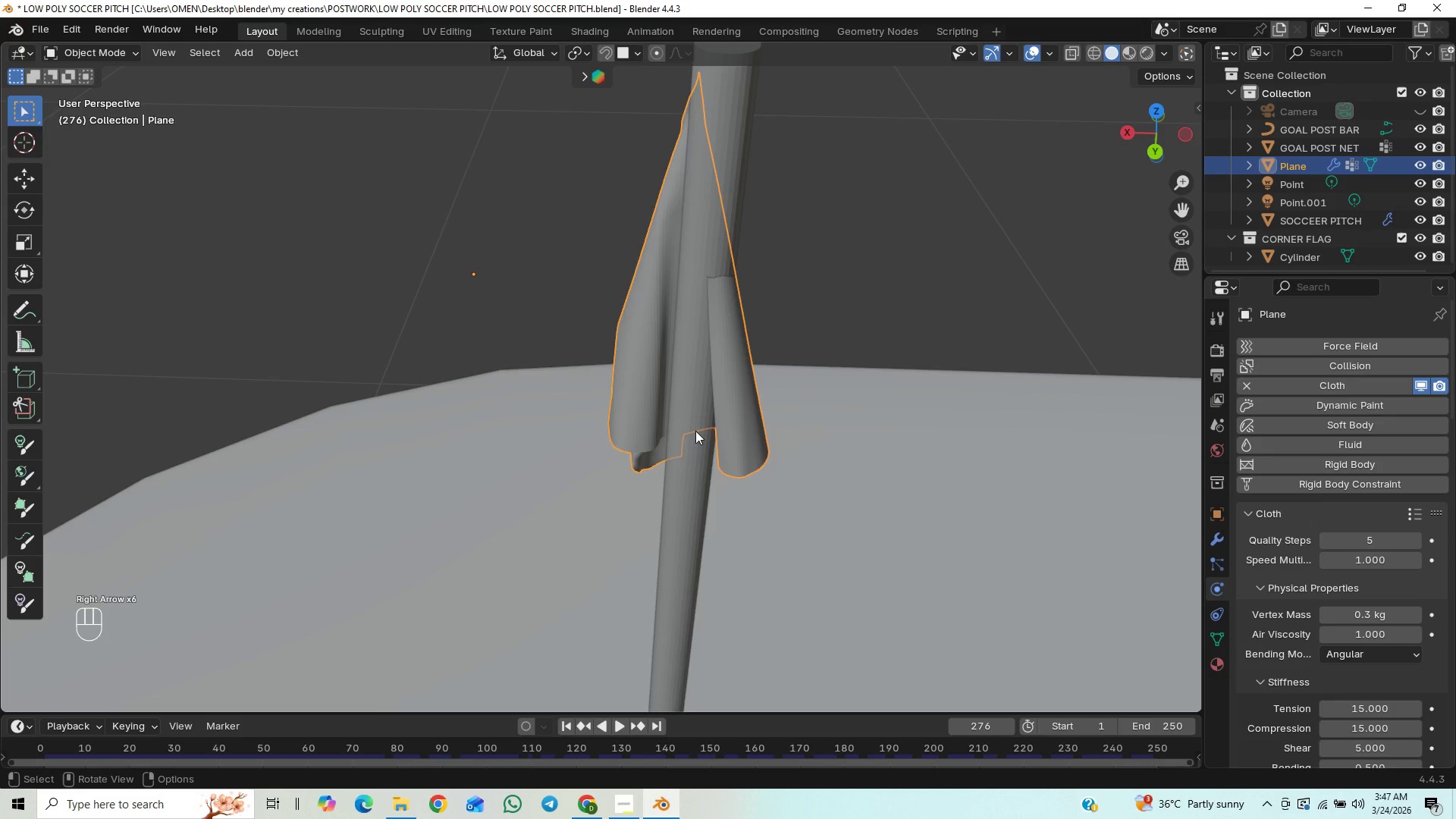 
hold_key(key=ArrowLeft, duration=1.09)
 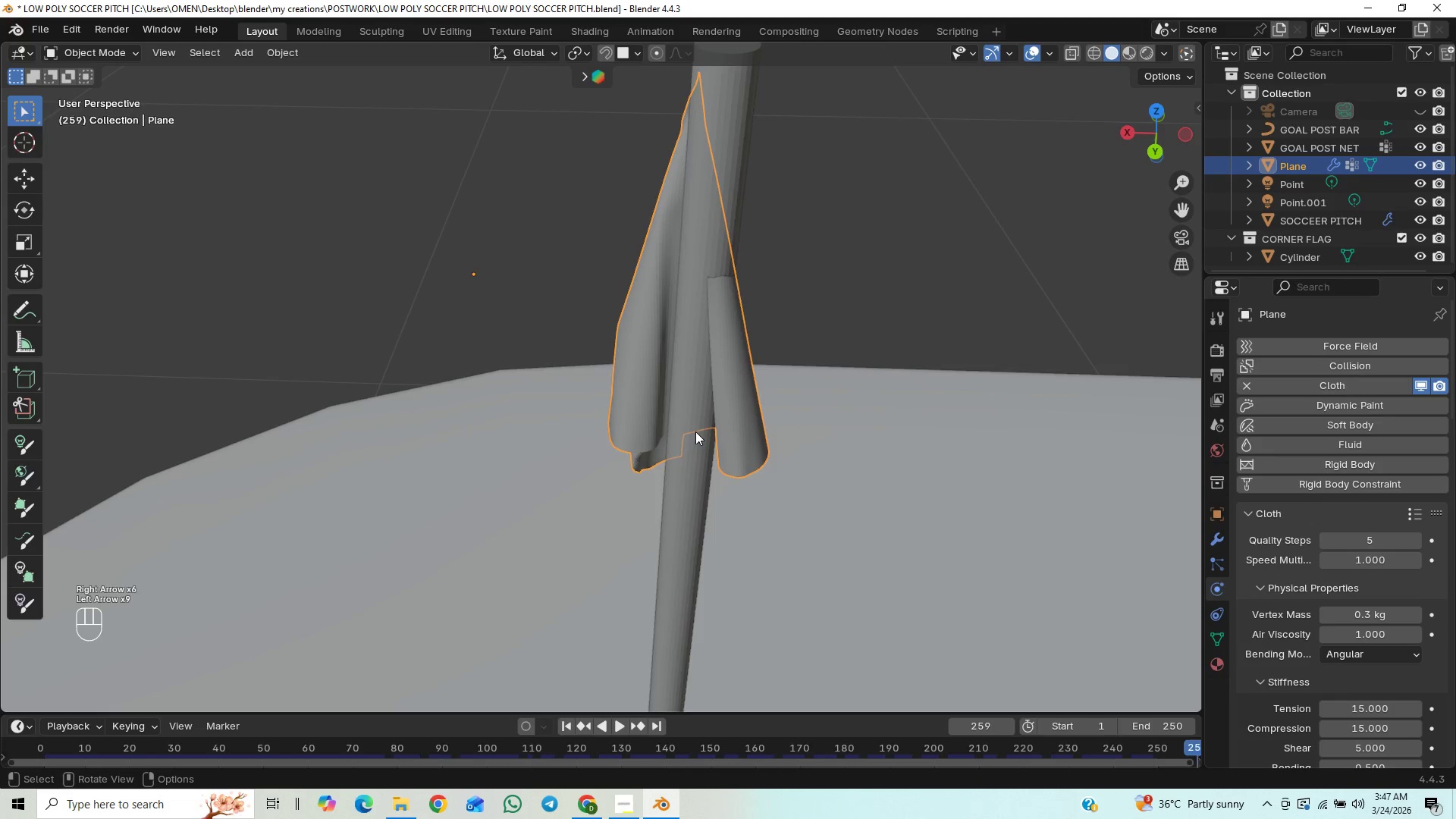 
hold_key(key=ArrowLeft, duration=1.5)
 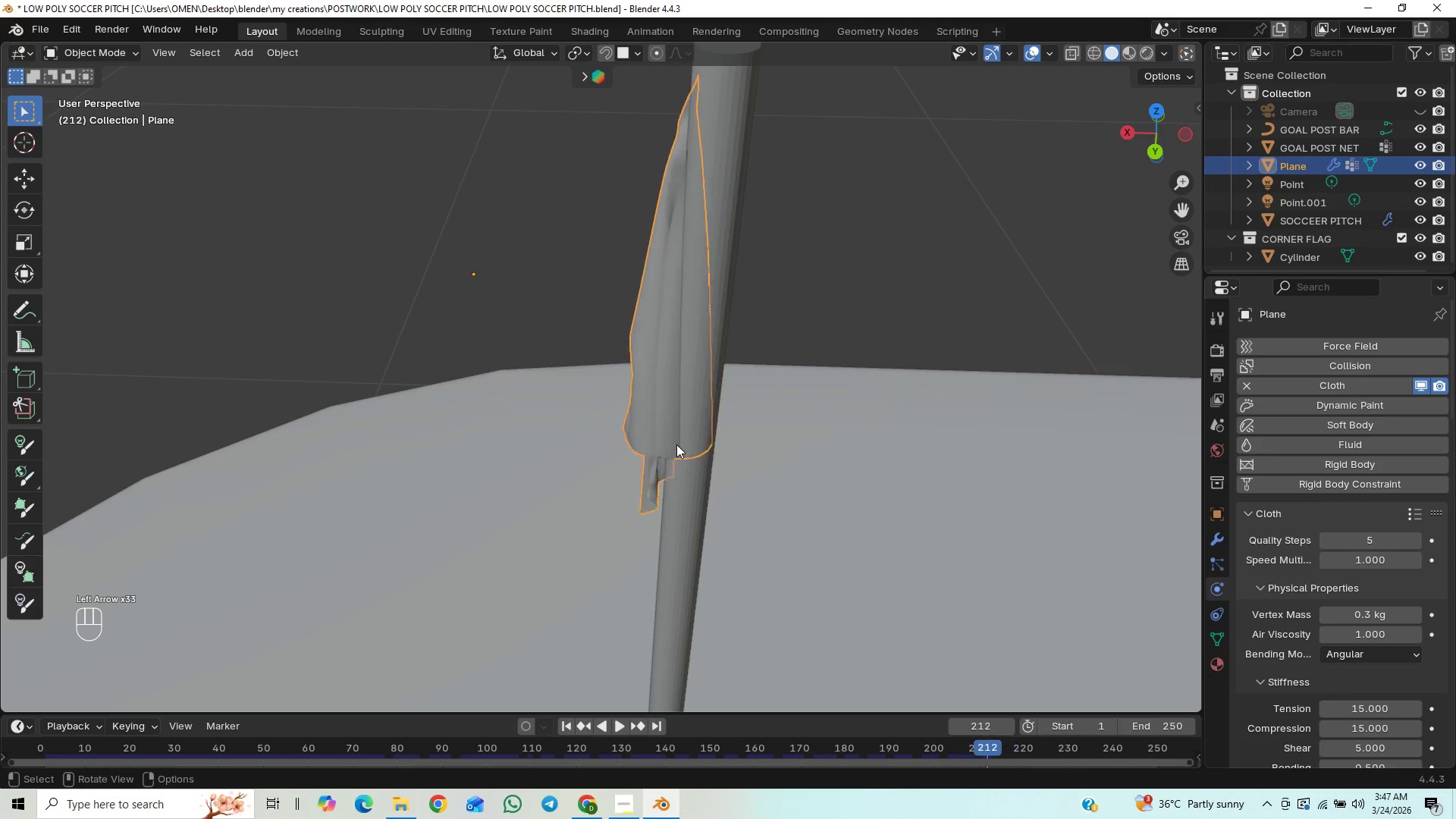 
hold_key(key=ArrowLeft, duration=1.5)
 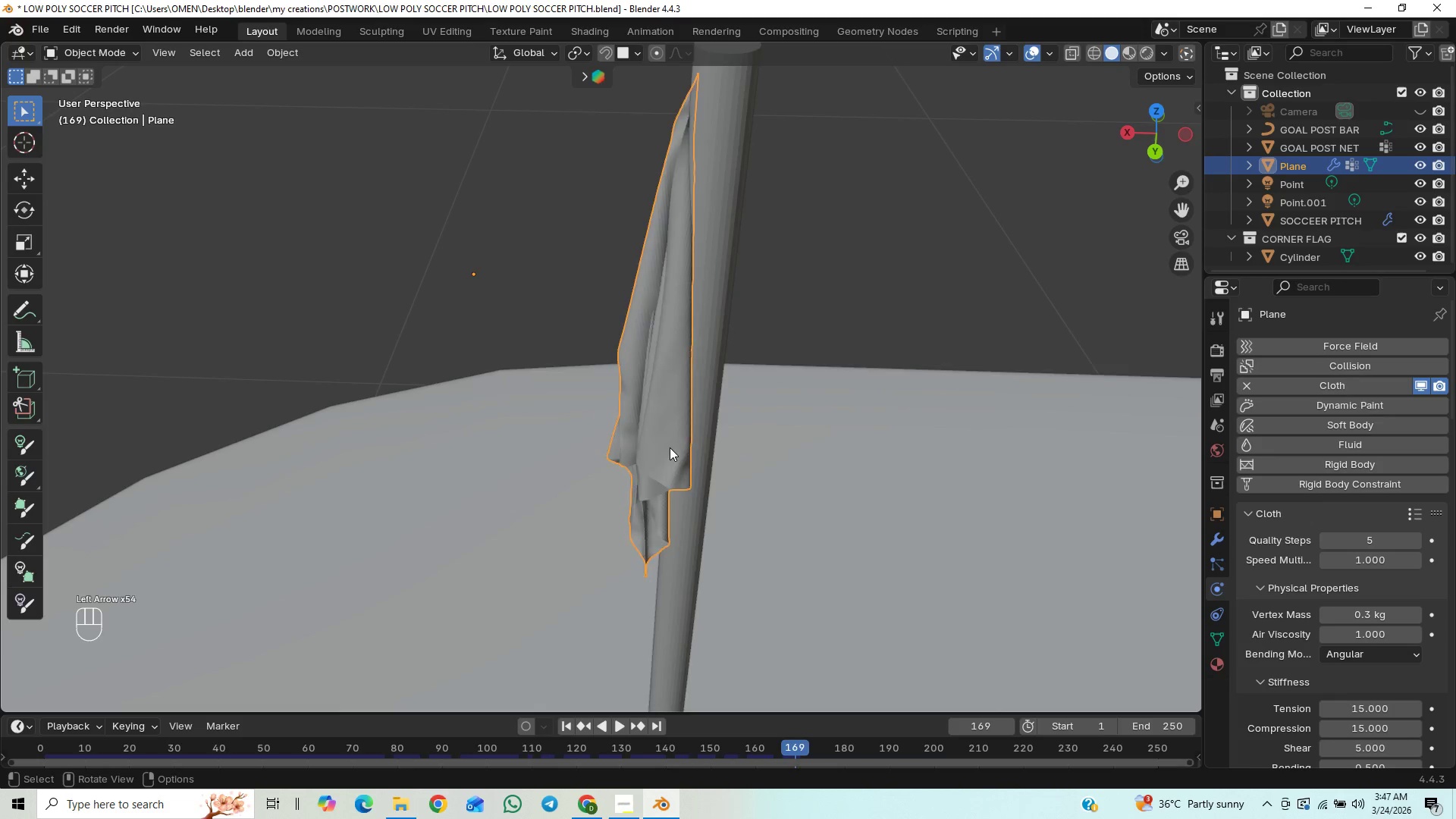 
hold_key(key=ArrowLeft, duration=1.52)
 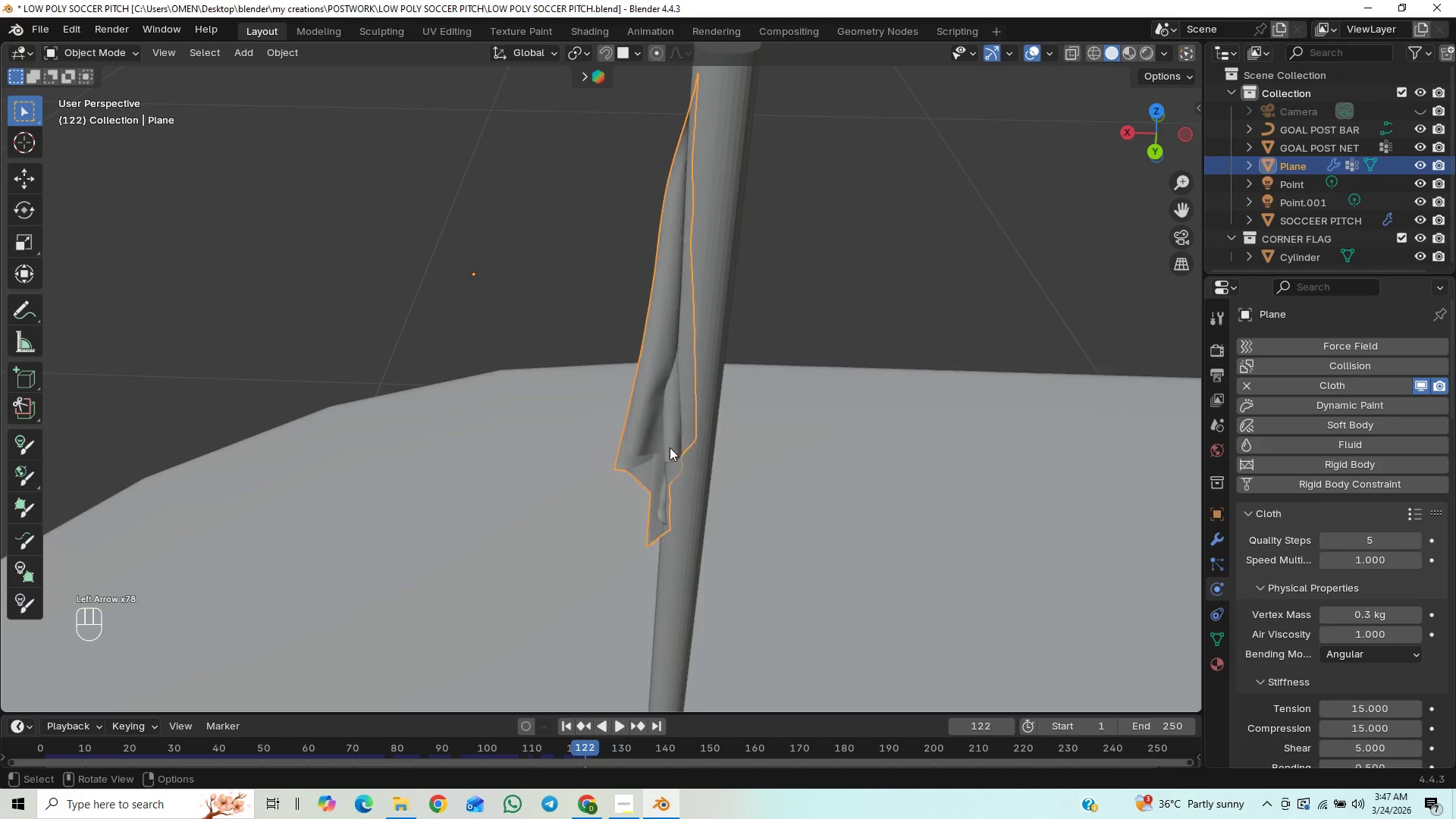 
hold_key(key=ArrowLeft, duration=1.51)
 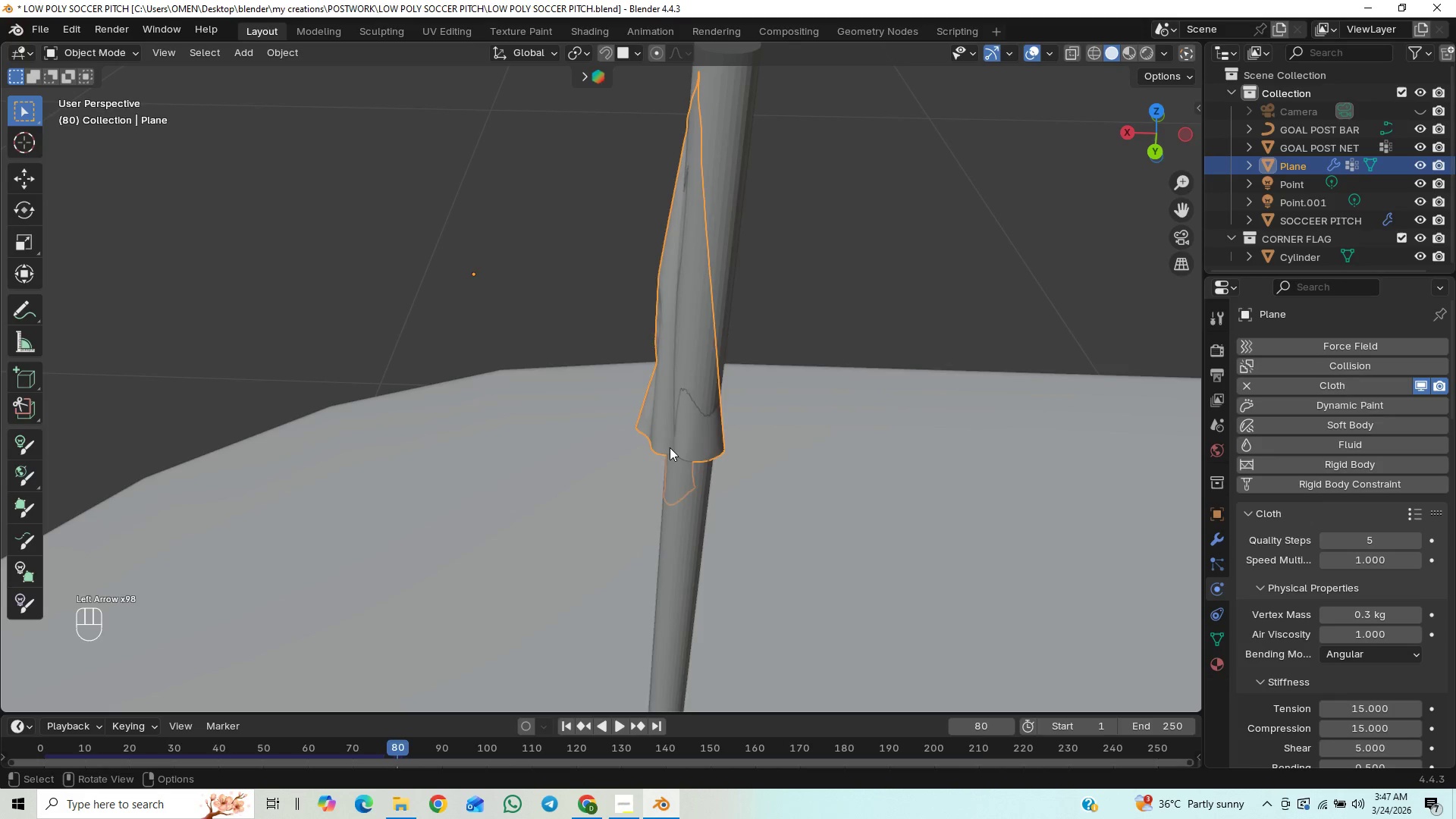 
hold_key(key=ArrowLeft, duration=1.5)
 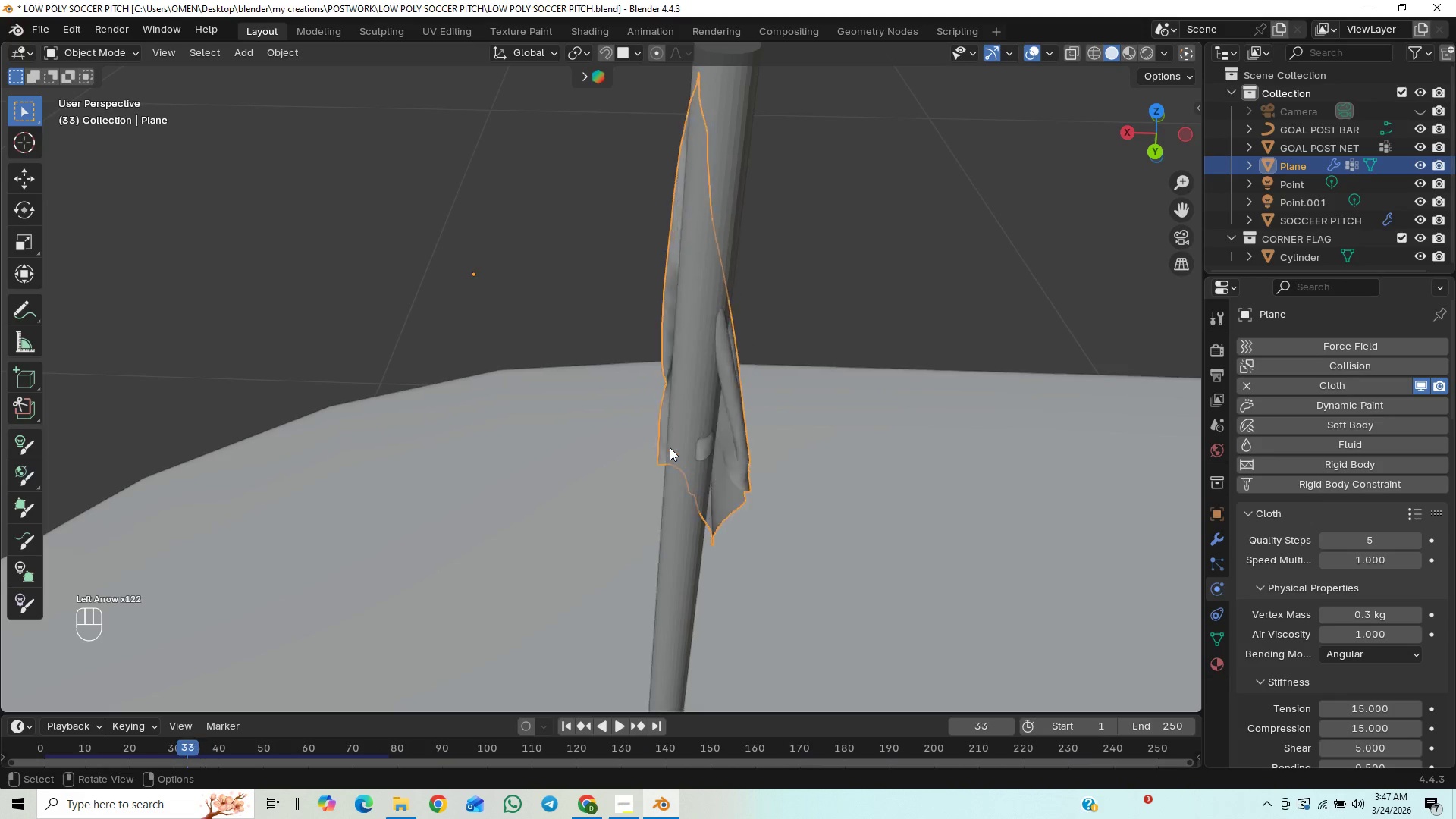 
hold_key(key=ArrowLeft, duration=1.52)
 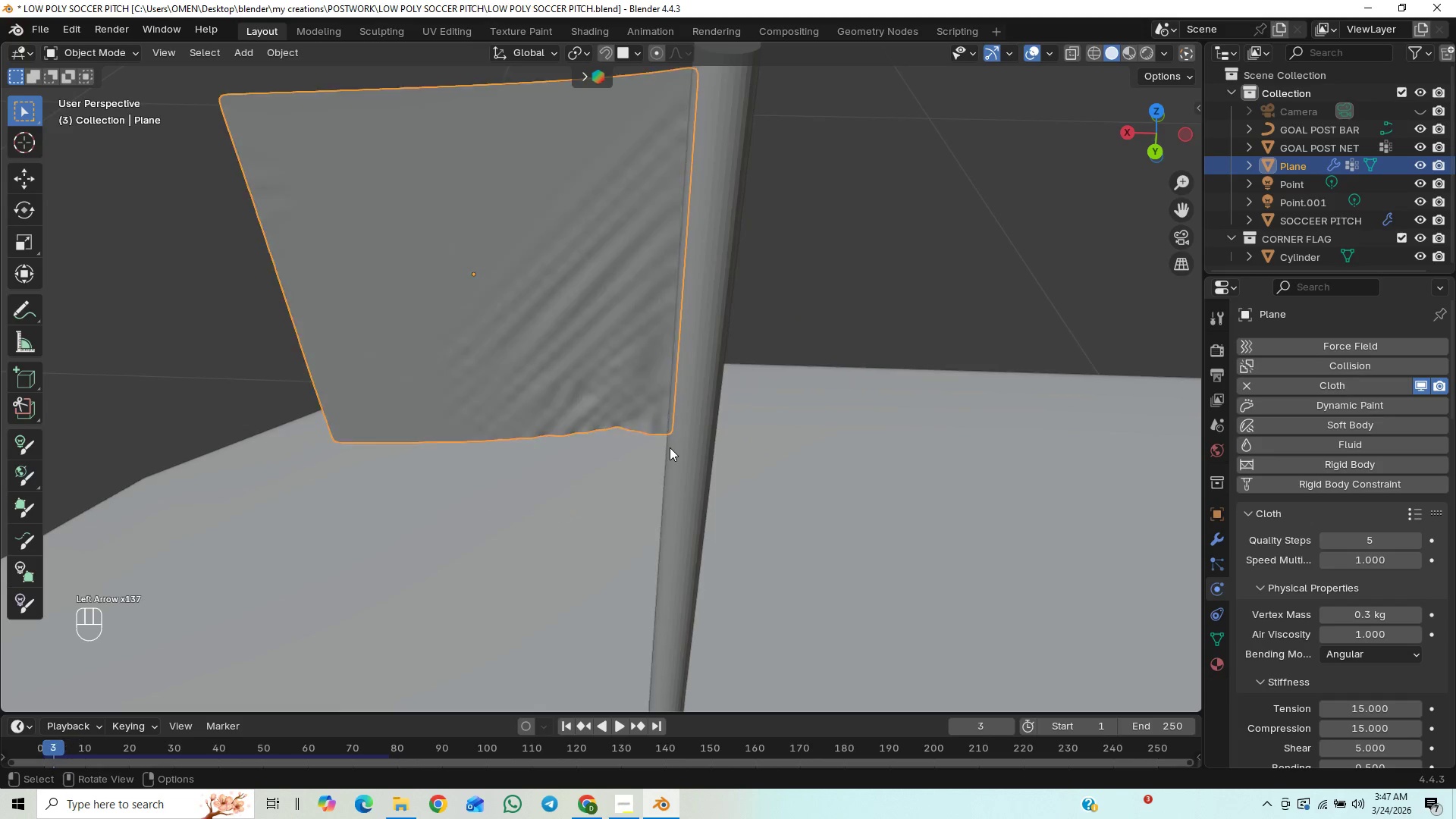 
key(ArrowLeft)
 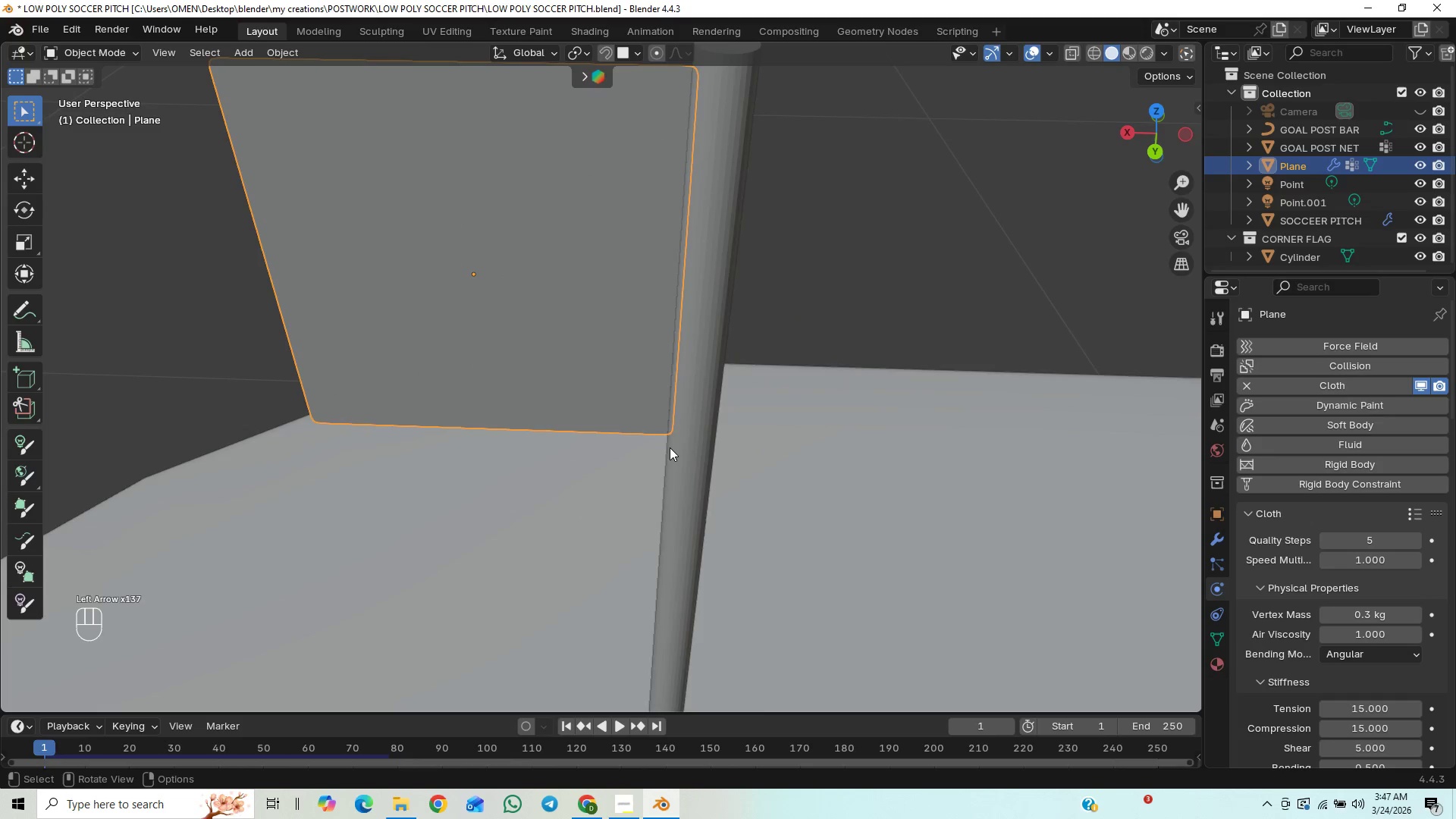 
key(ArrowLeft)
 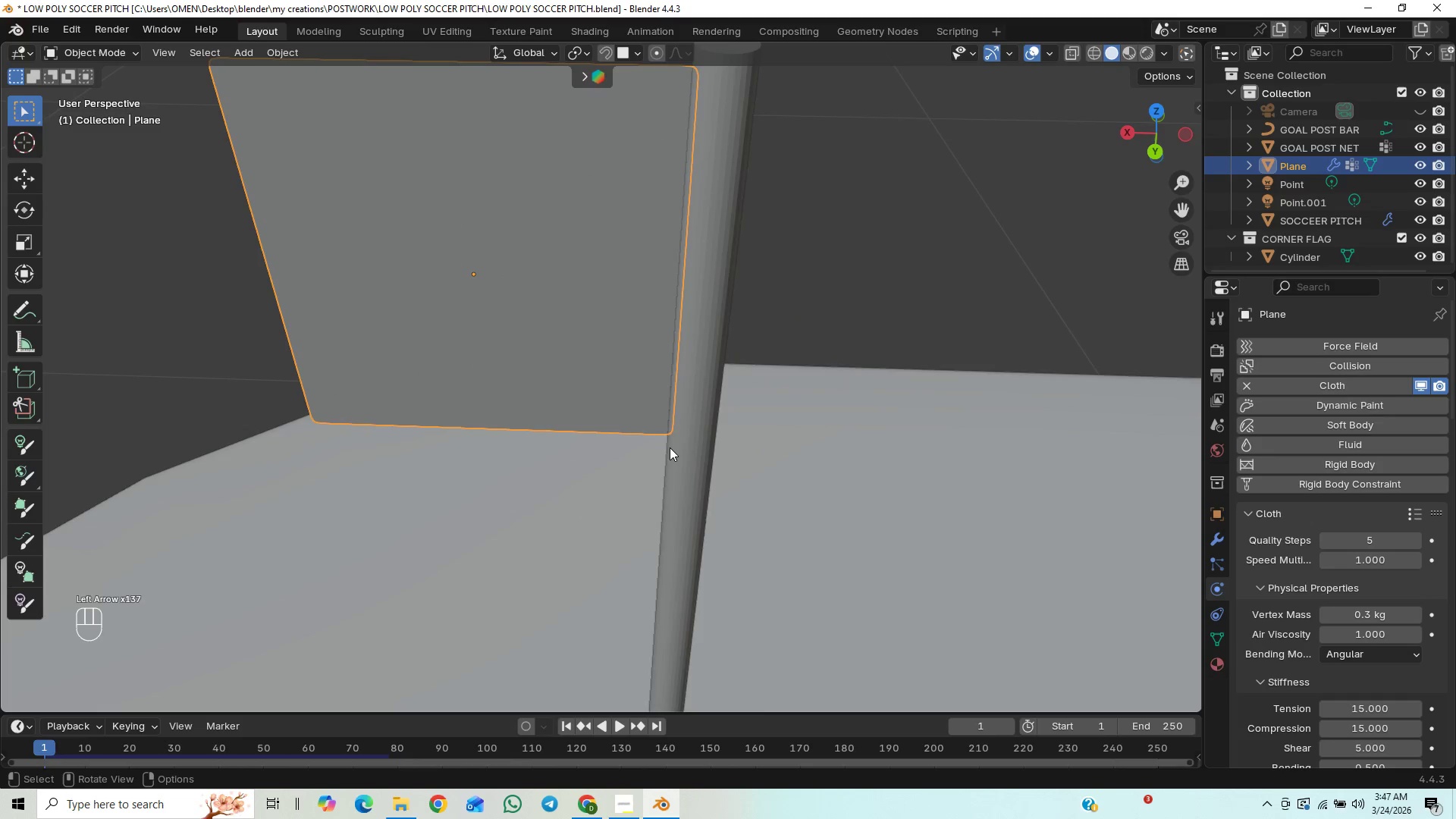 
key(ArrowLeft)
 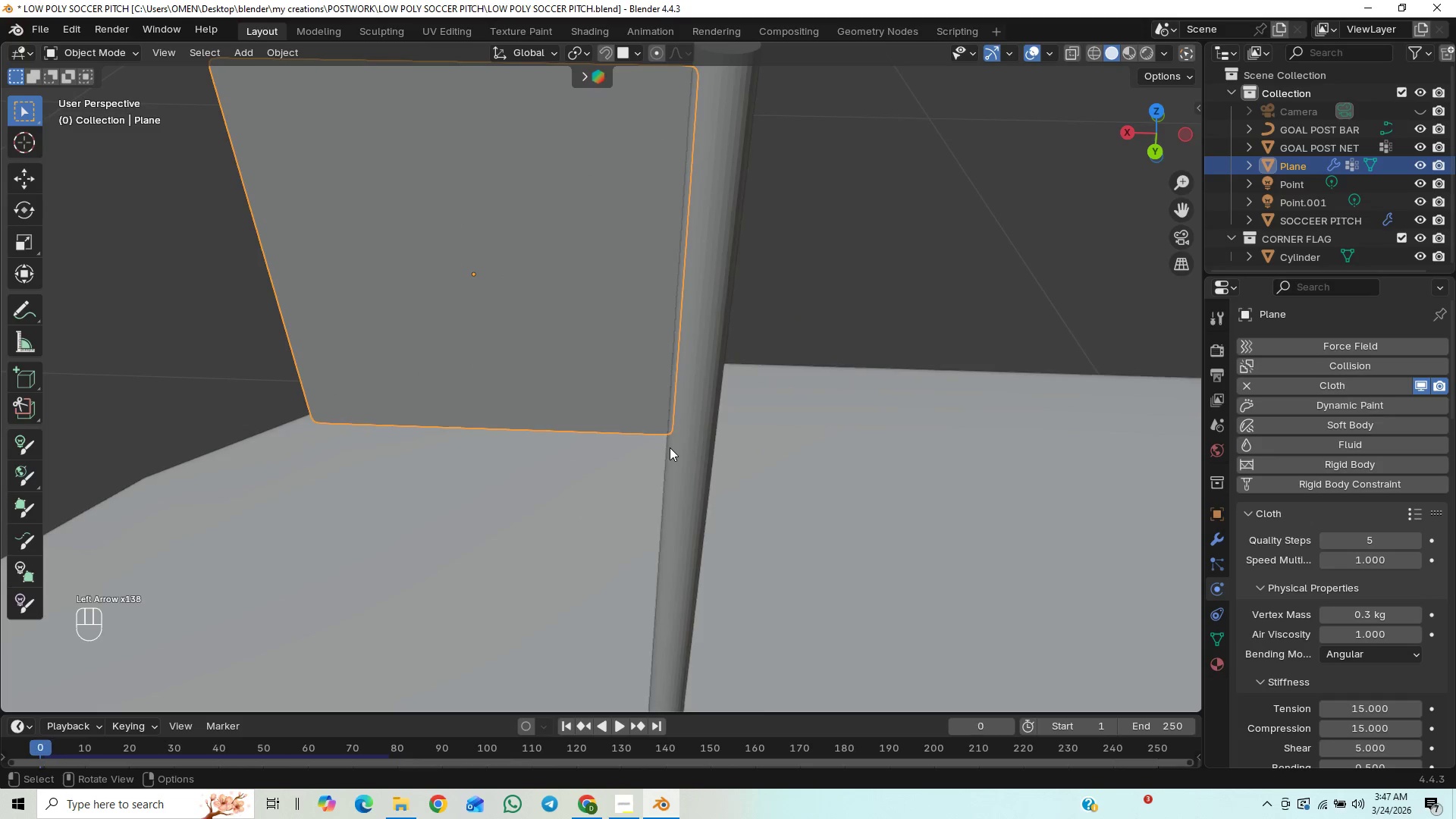 
key(ArrowLeft)
 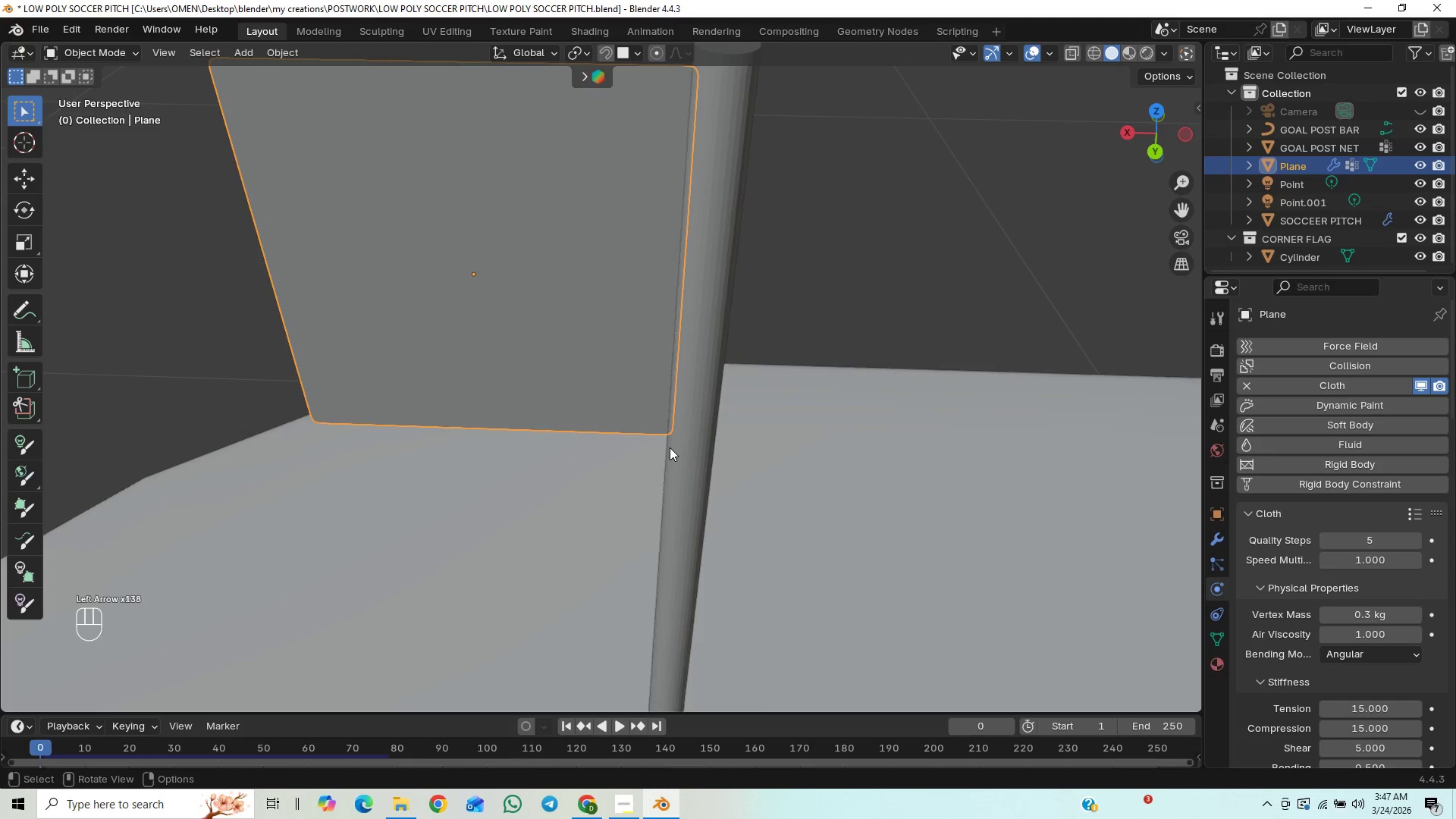 
key(ArrowLeft)
 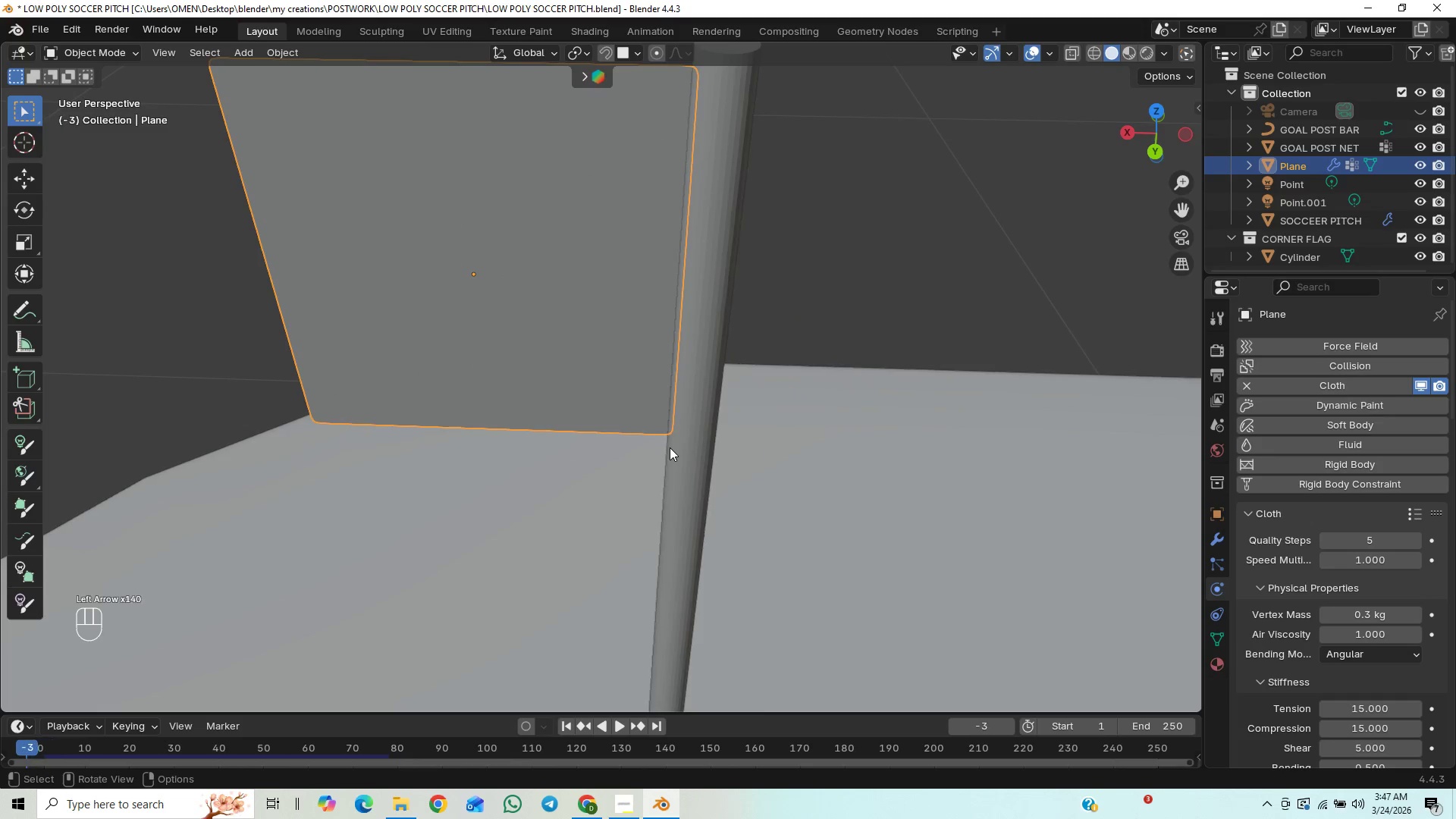 
key(ArrowLeft)
 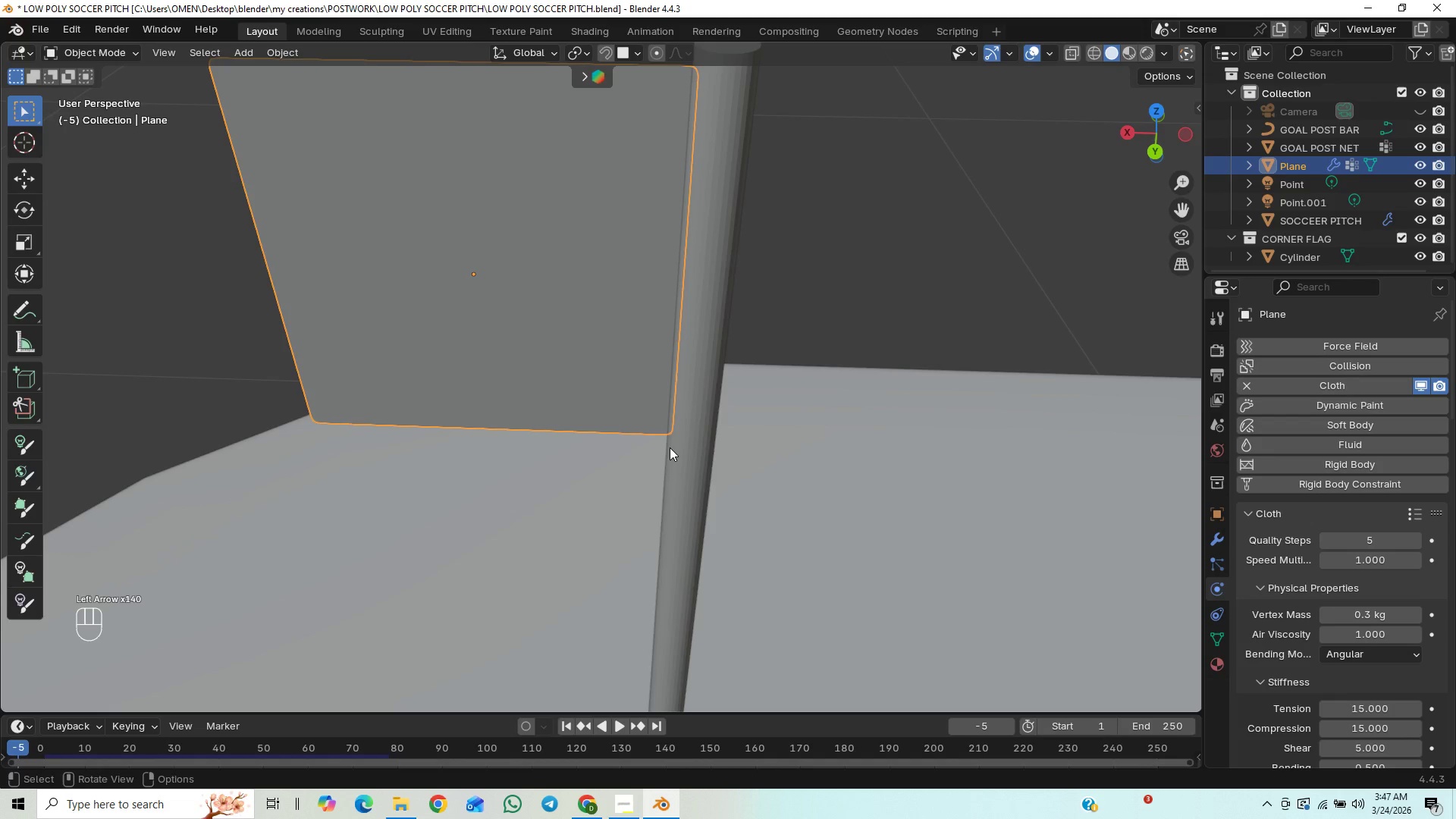 
hold_key(key=ArrowRight, duration=1.09)
 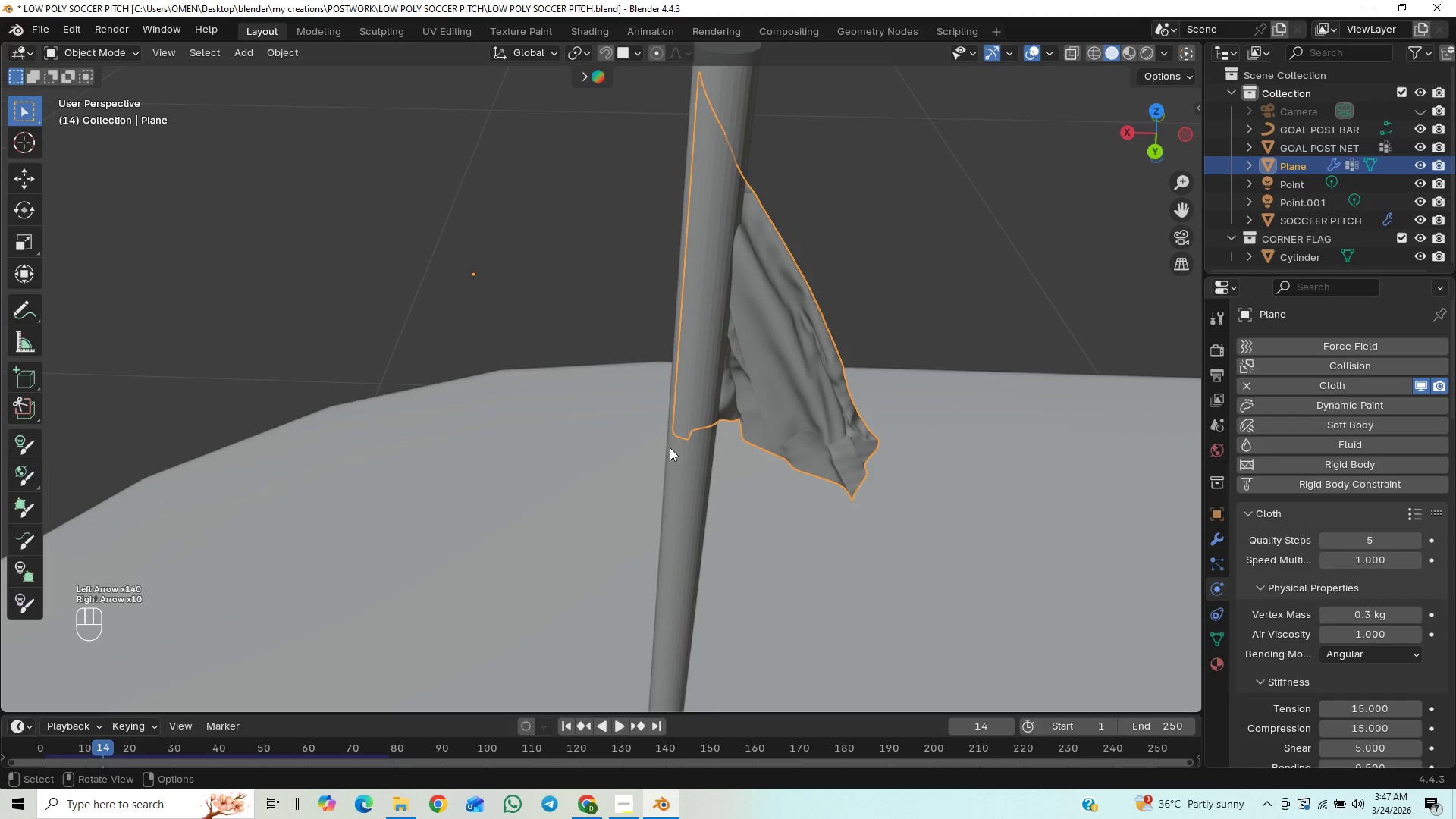 
hold_key(key=ArrowRight, duration=3.08)
 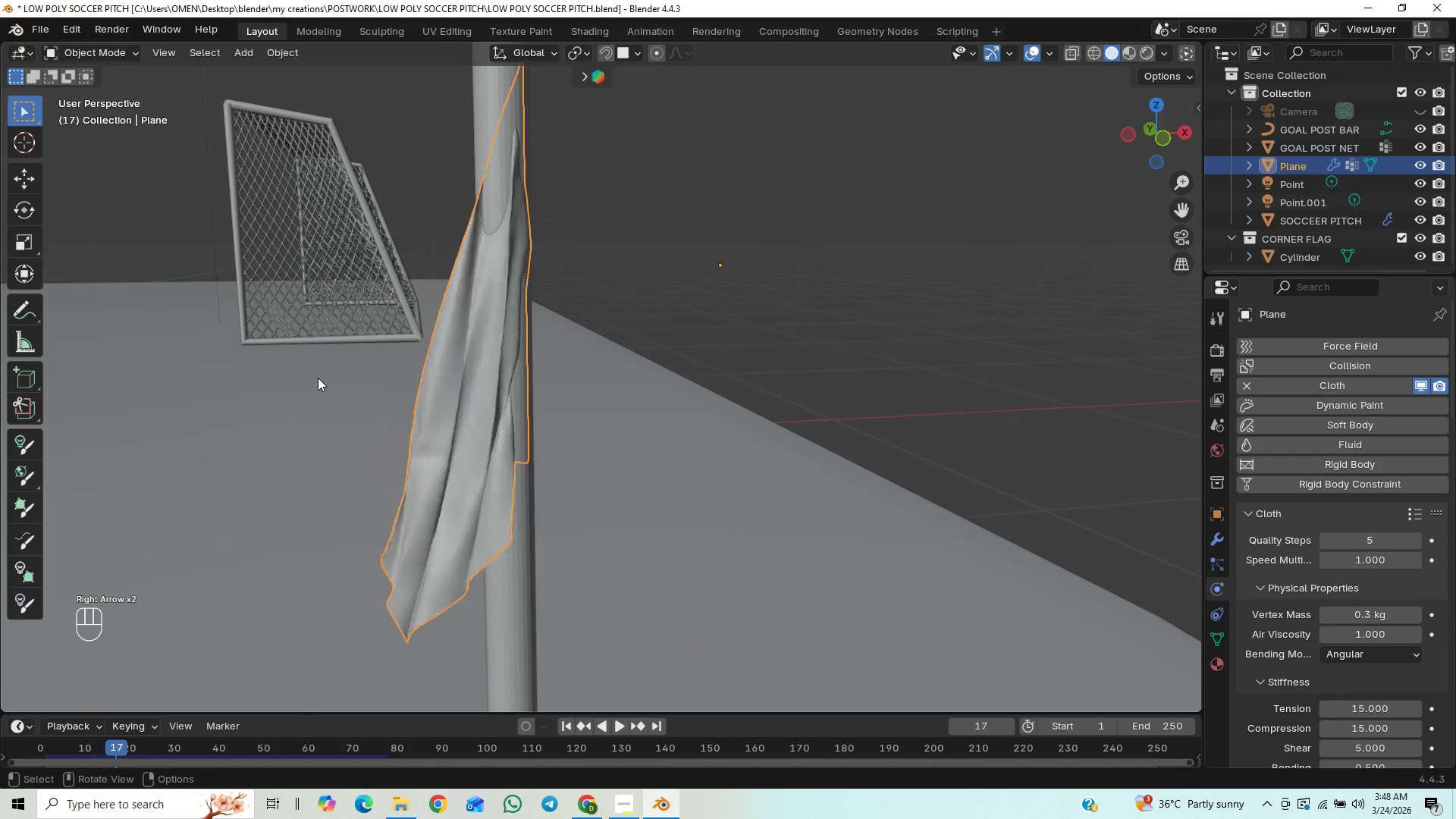 
hold_key(key=ArrowRight, duration=0.97)
 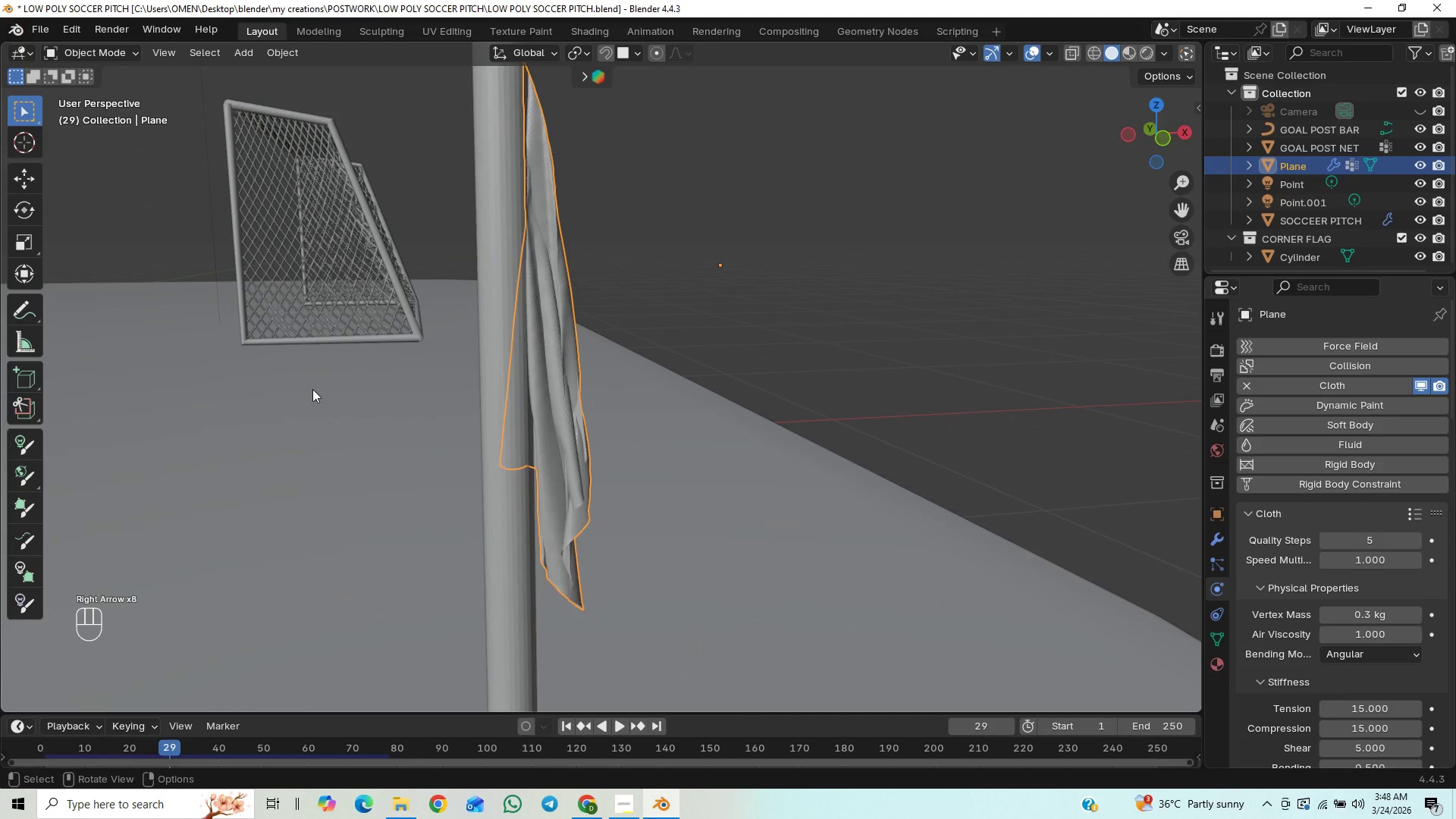 
hold_key(key=ArrowLeft, duration=0.59)
 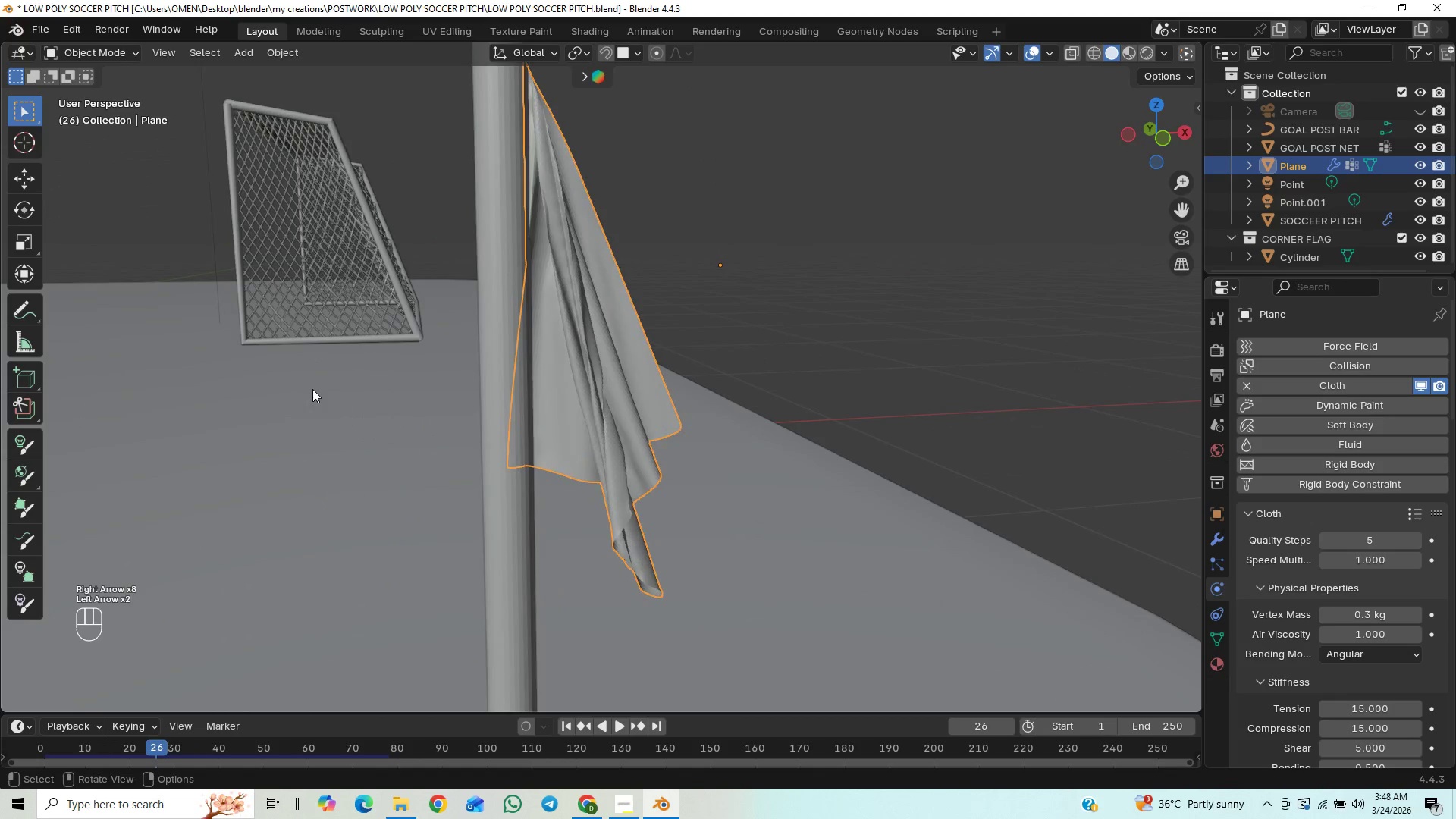 
hold_key(key=ArrowRight, duration=1.41)
 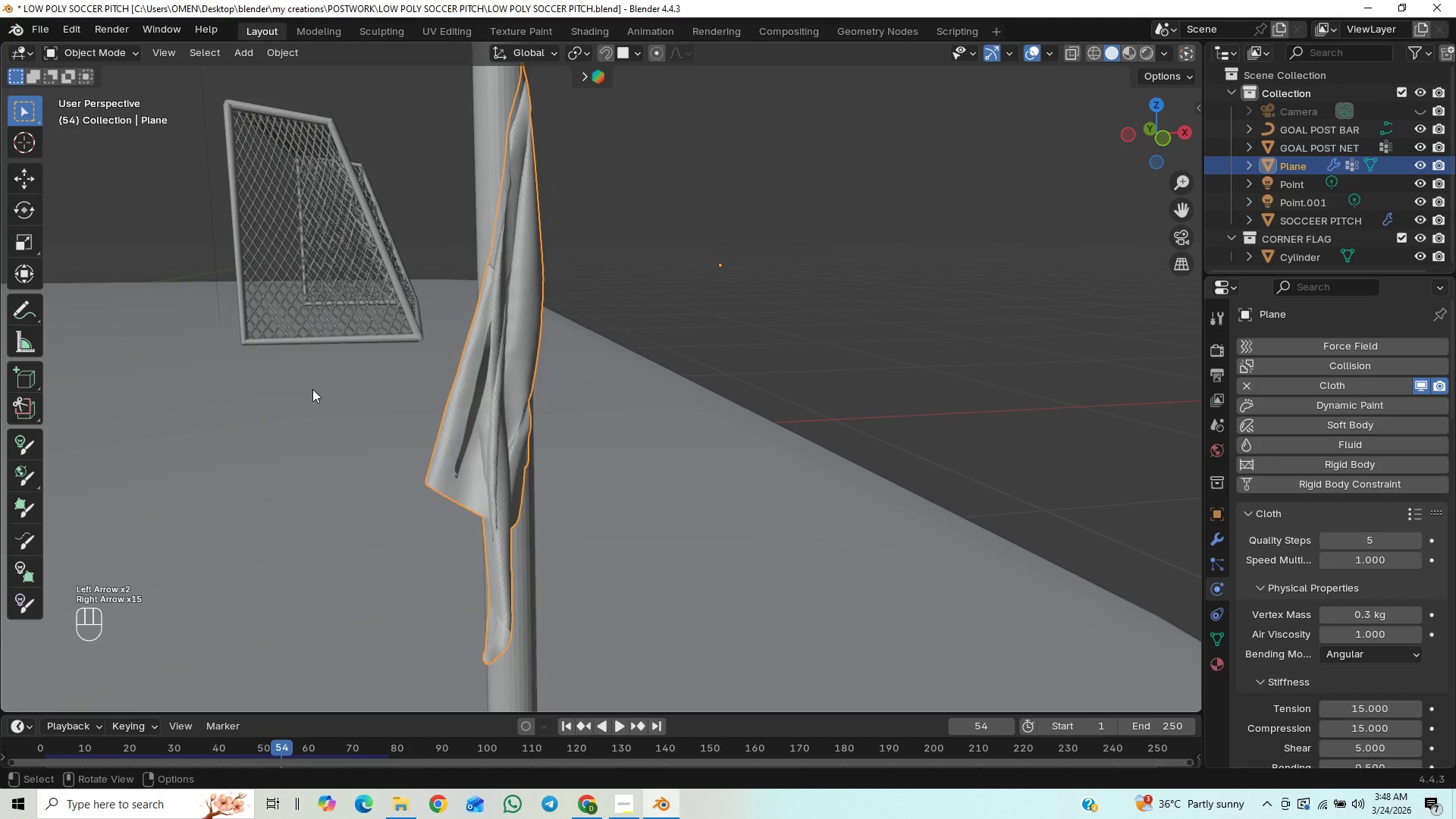 
hold_key(key=ArrowRight, duration=1.5)
 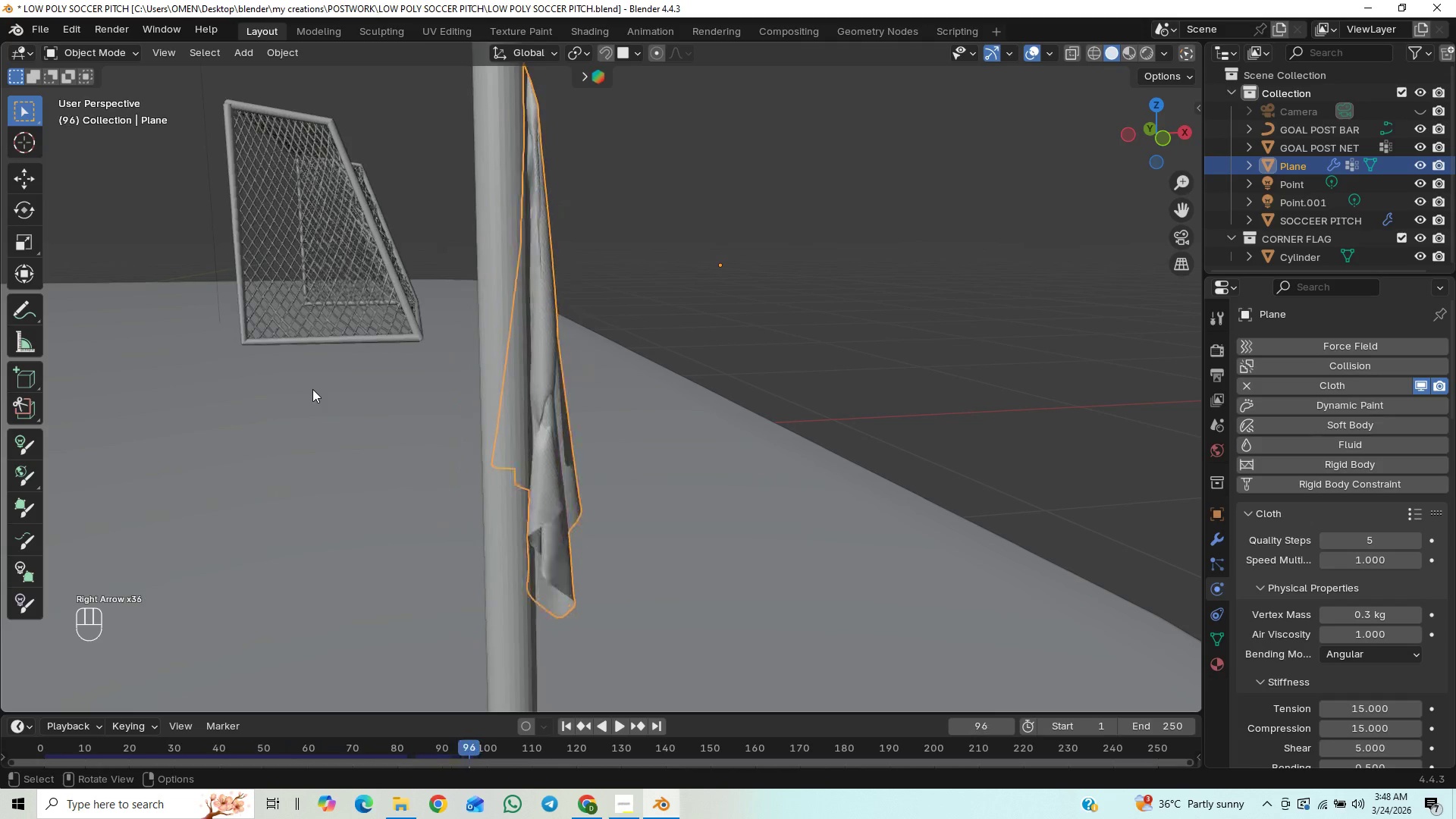 
hold_key(key=ArrowRight, duration=0.38)
 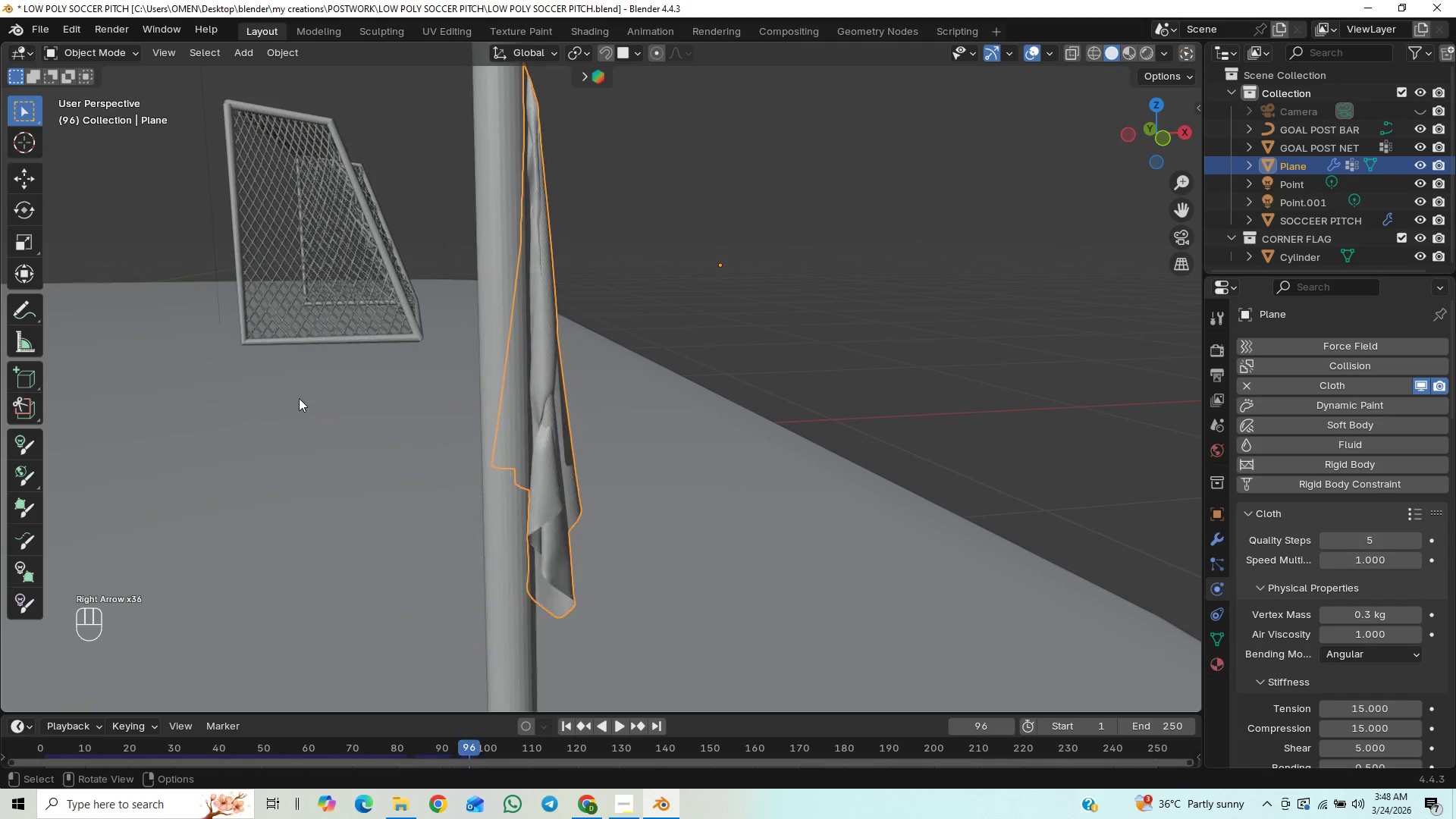 
key(ArrowLeft)
 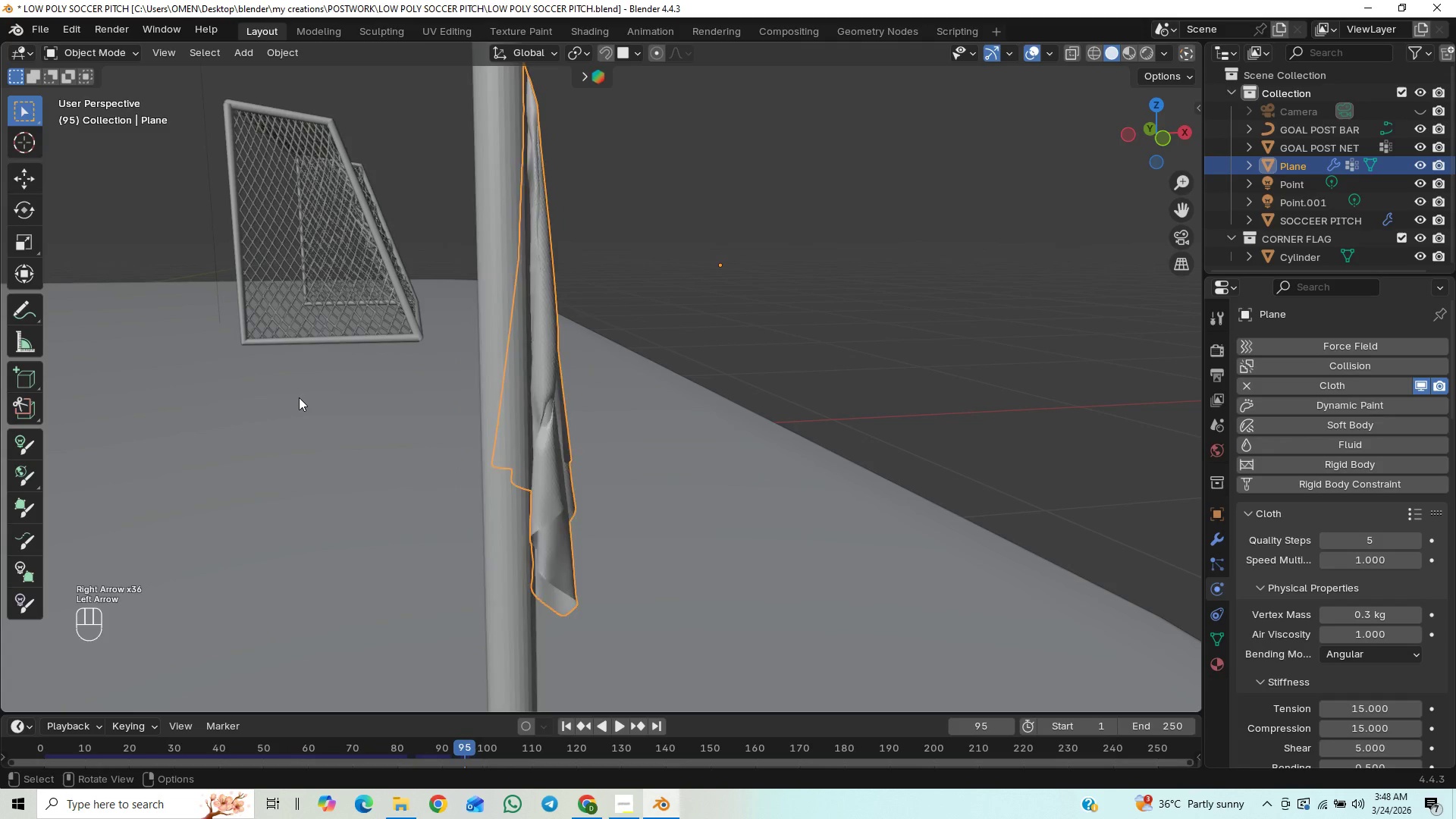 
key(ArrowLeft)
 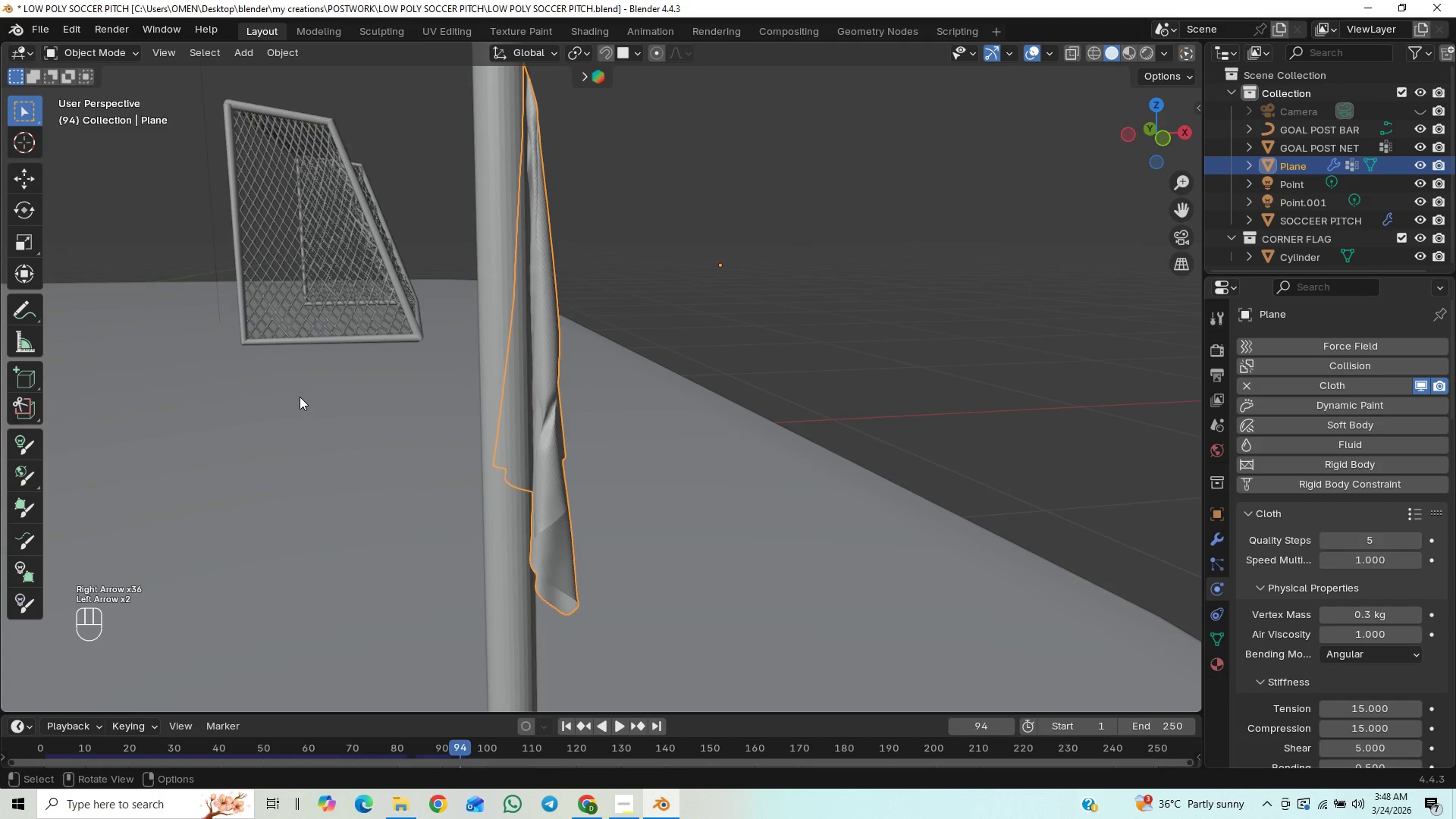 
key(ArrowLeft)
 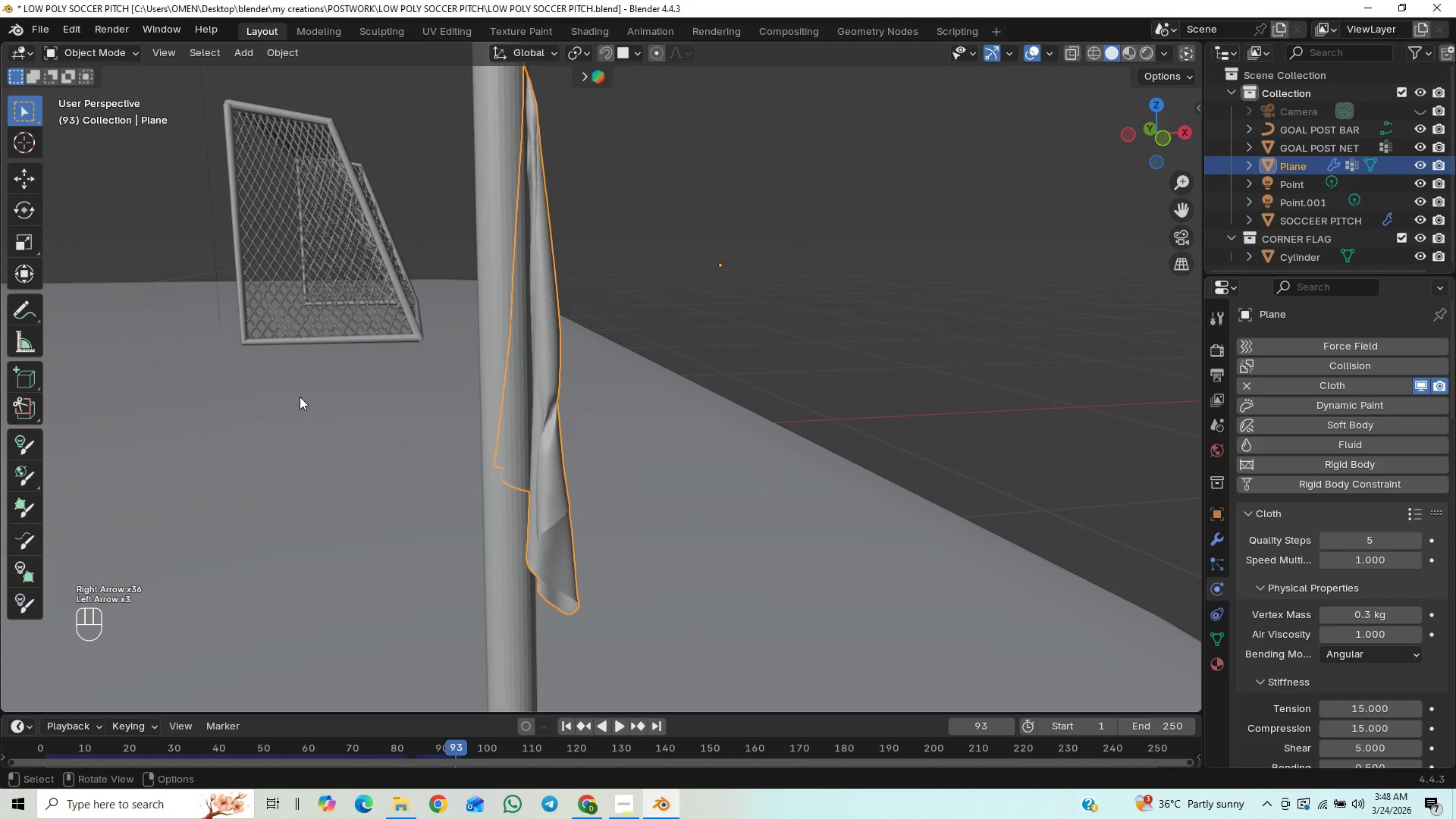 
key(ArrowLeft)
 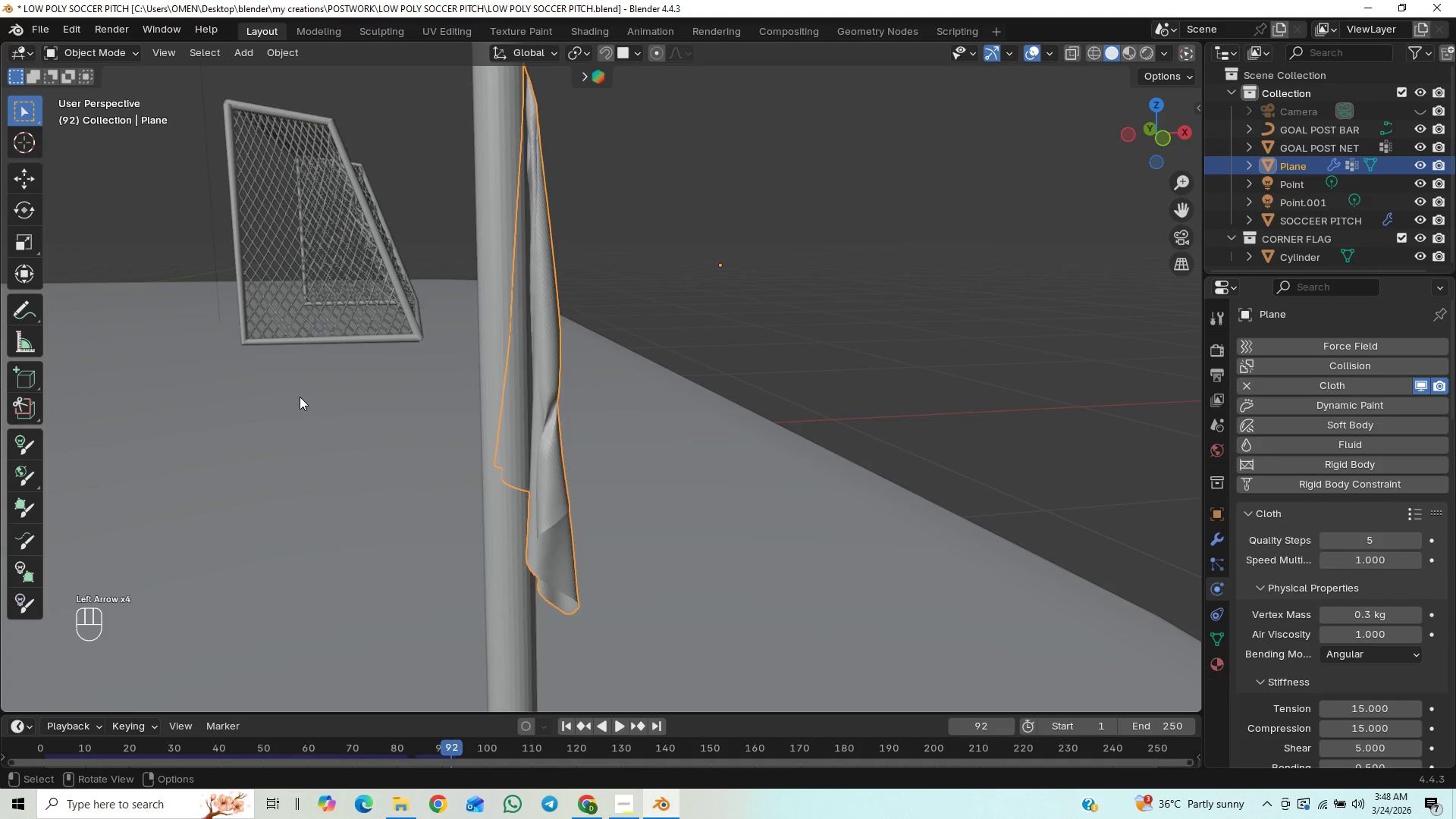 
key(ArrowLeft)
 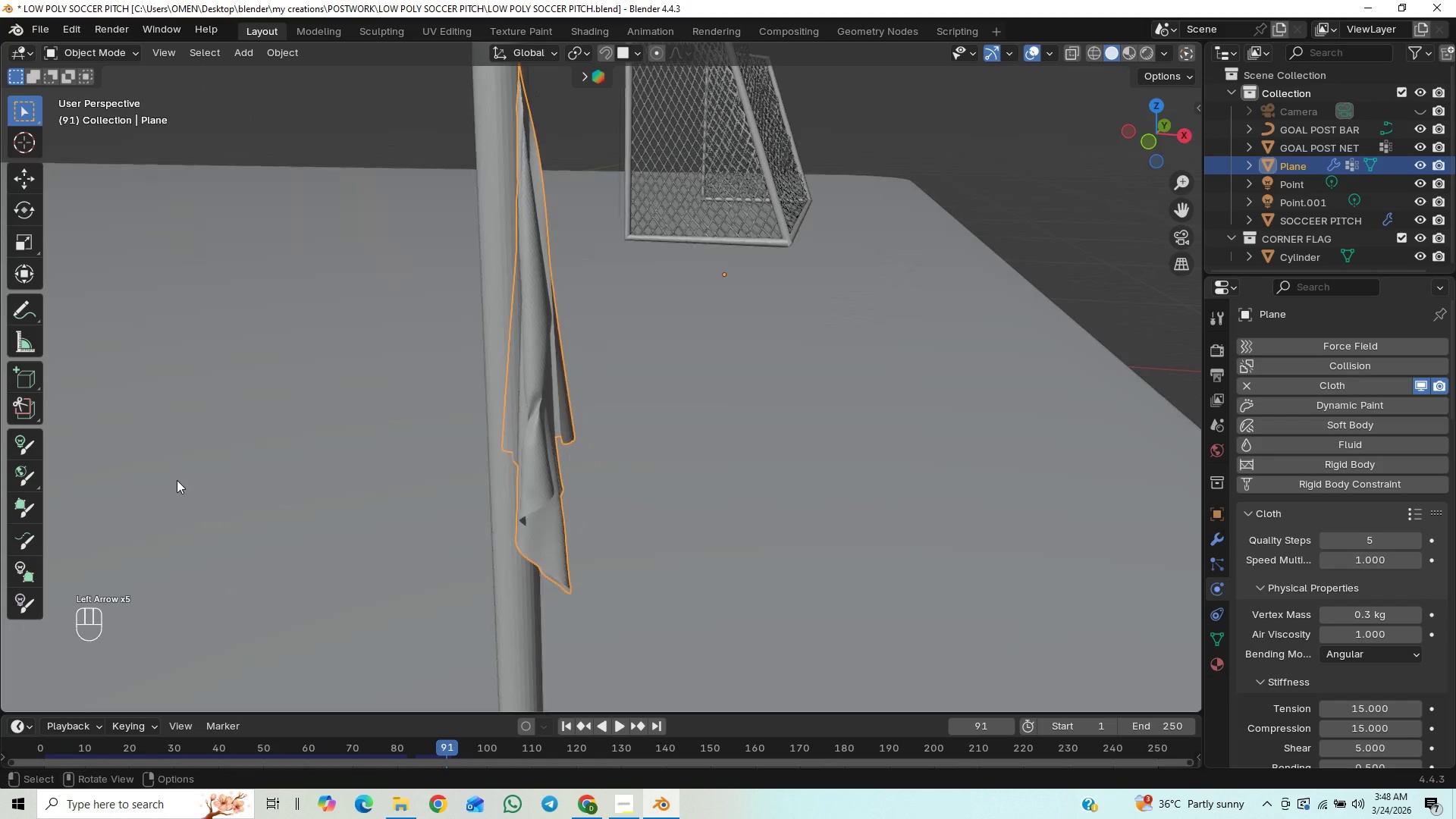 
key(ArrowLeft)
 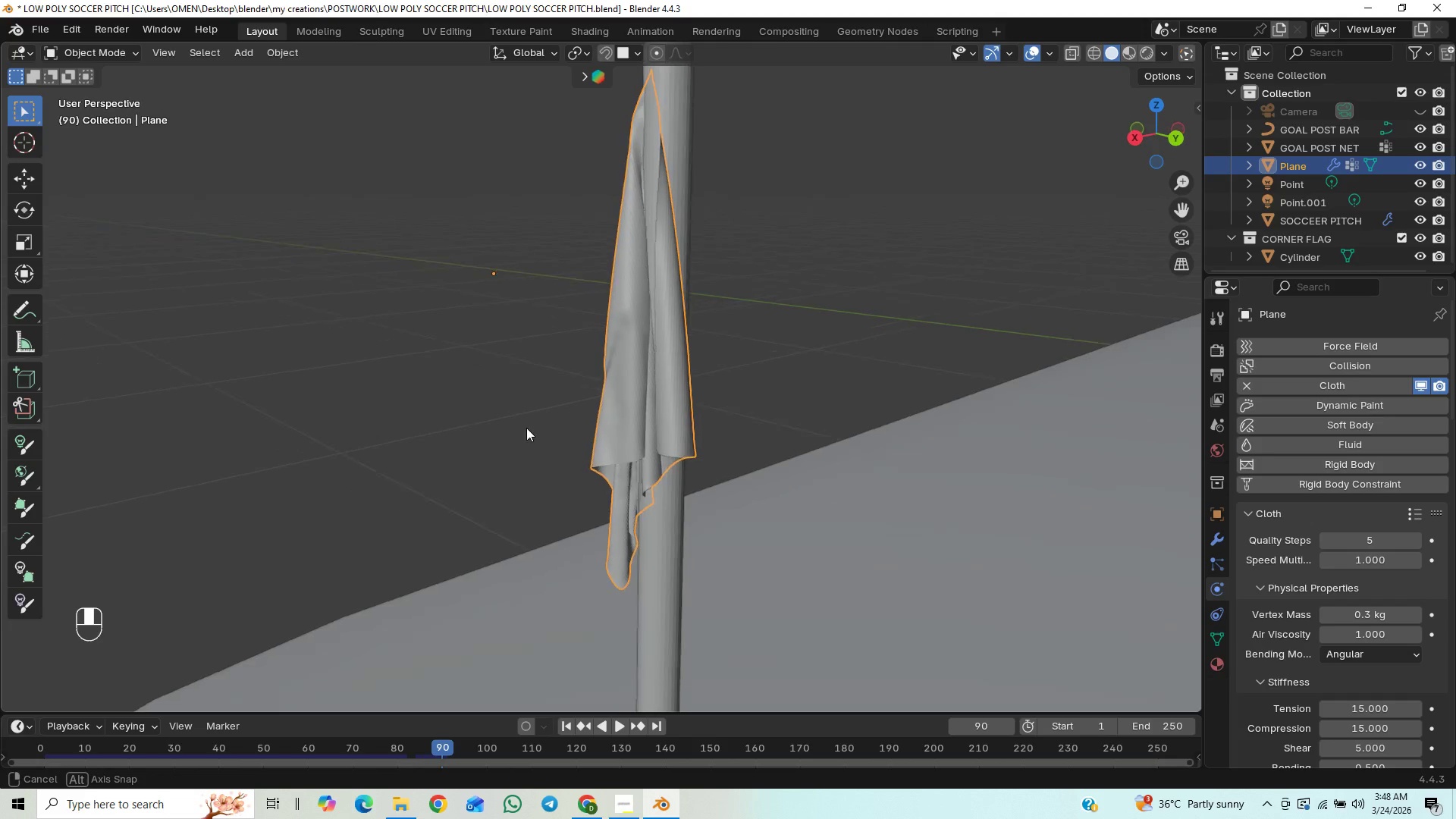 
key(Numpad1)
 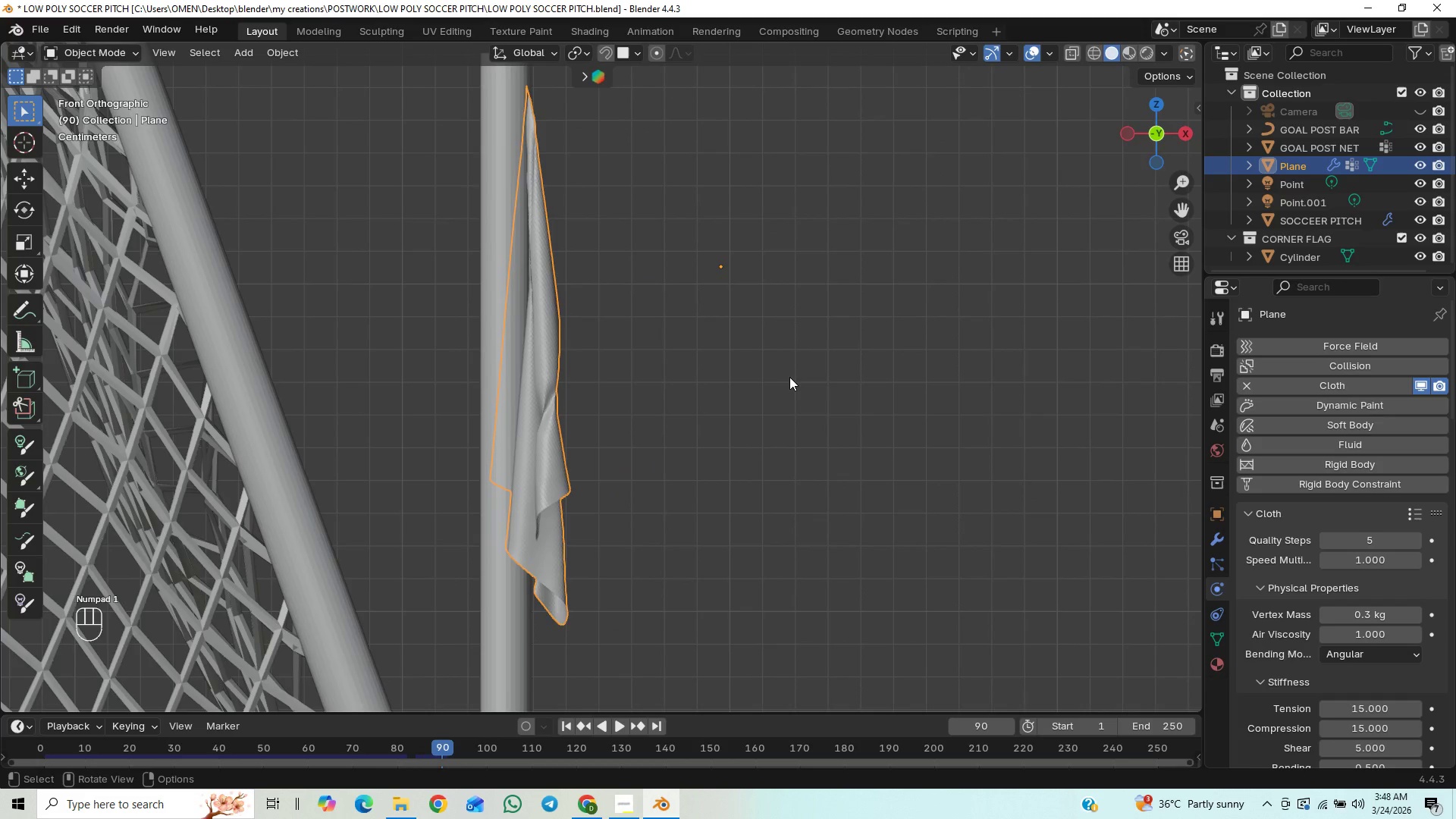 
type(ry)
 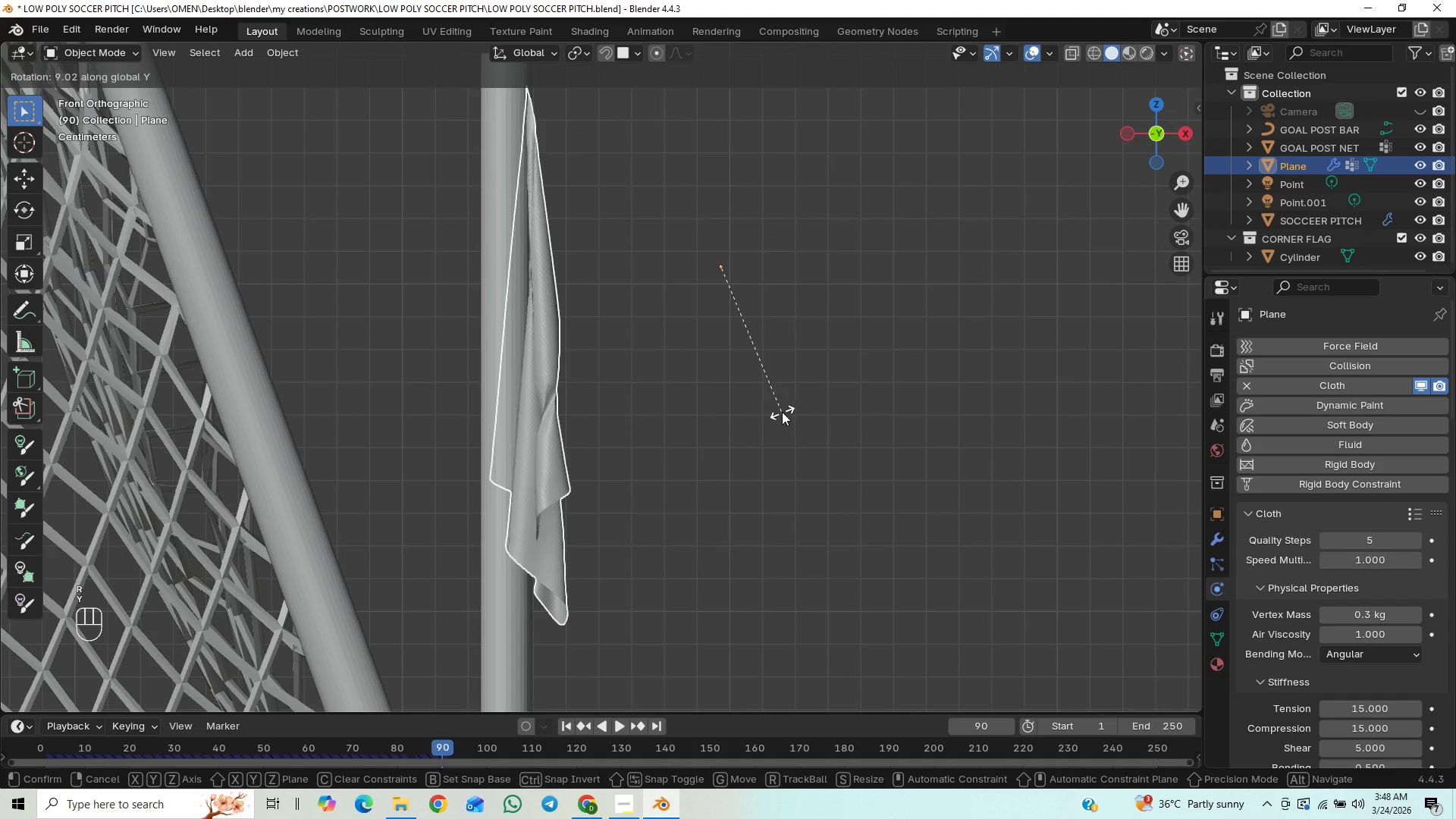 
key(X)
 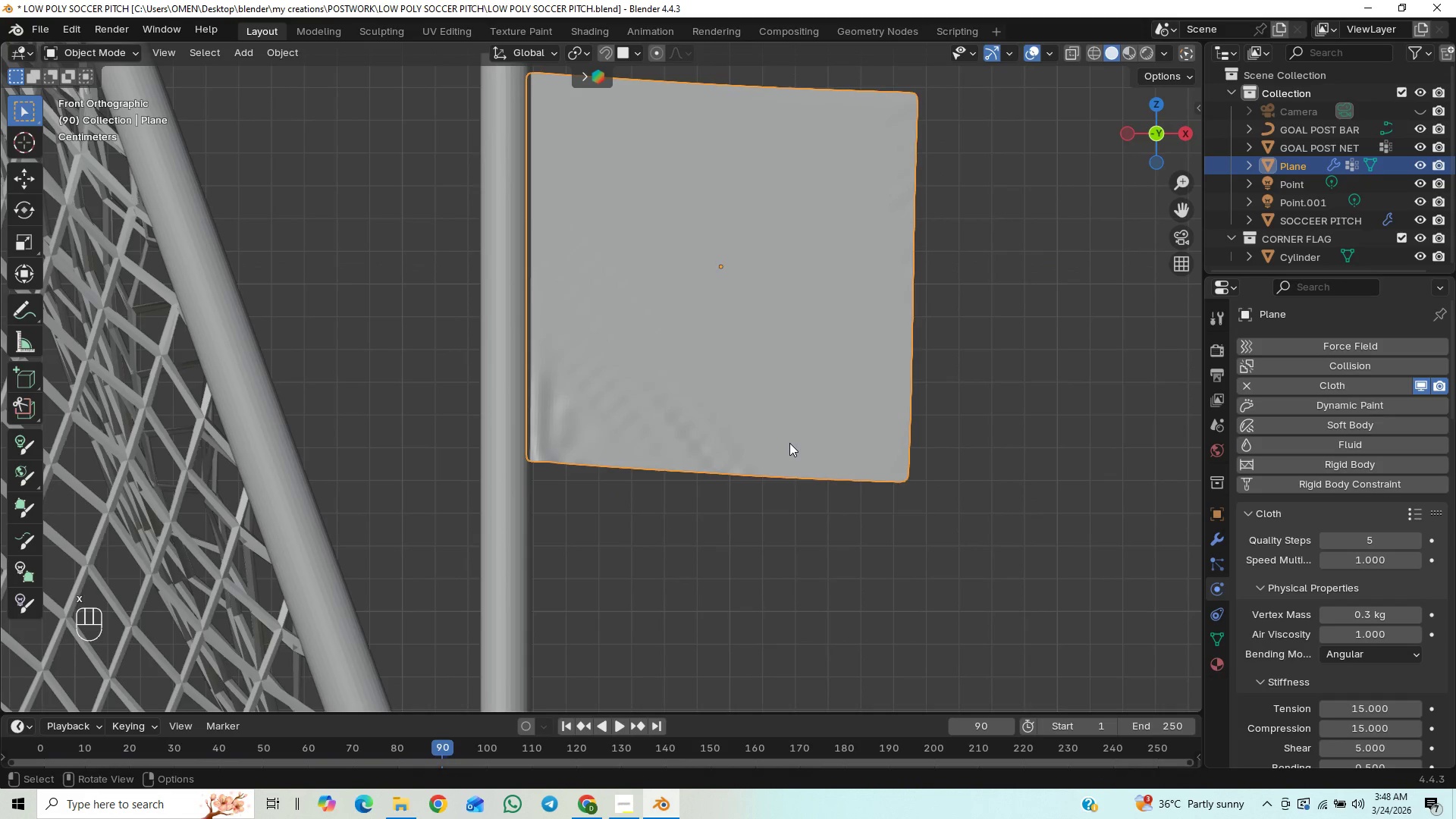 
hold_key(key=ShiftLeft, duration=0.72)
double_click([795, 575])
 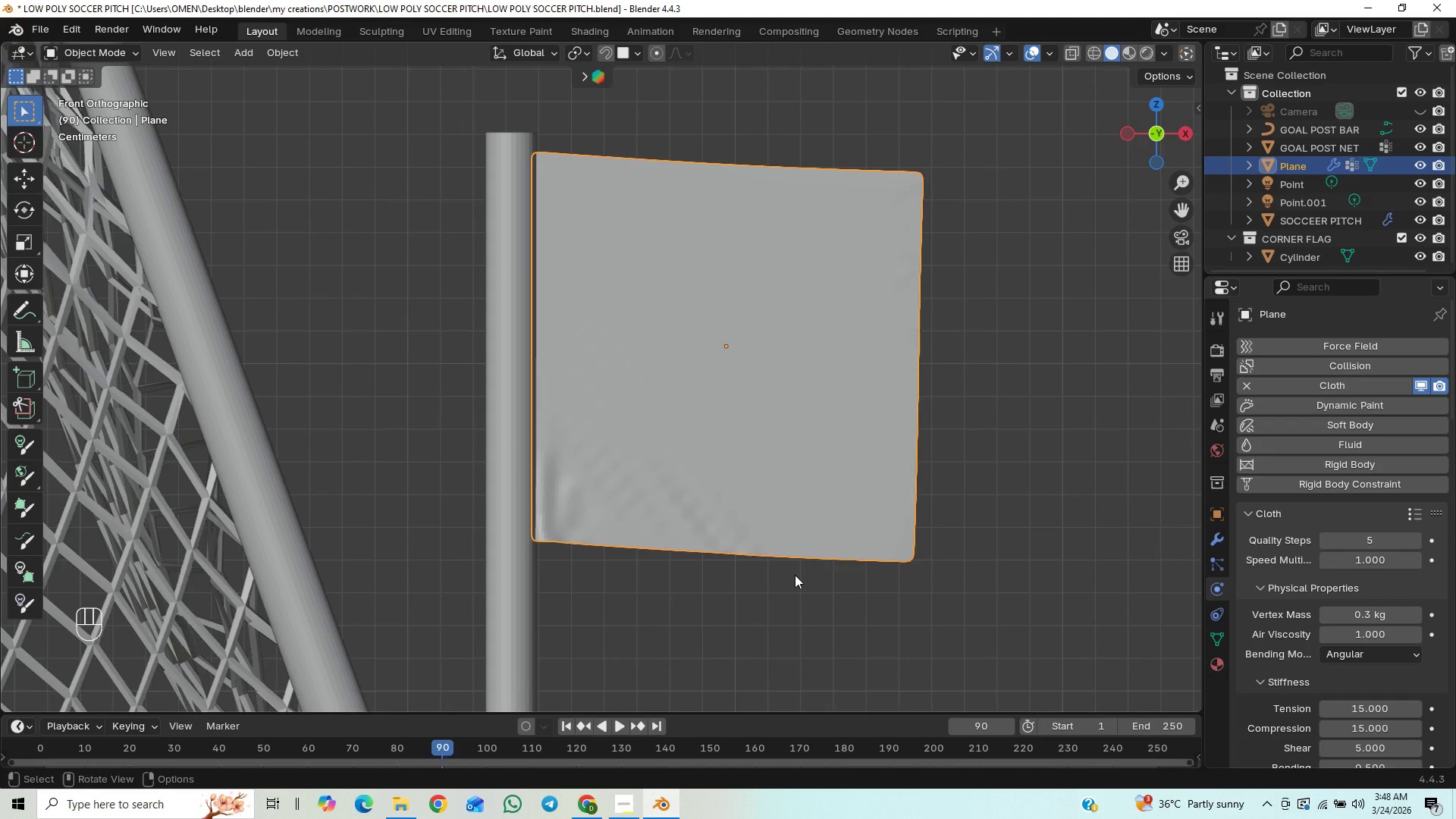 
key(Space)
 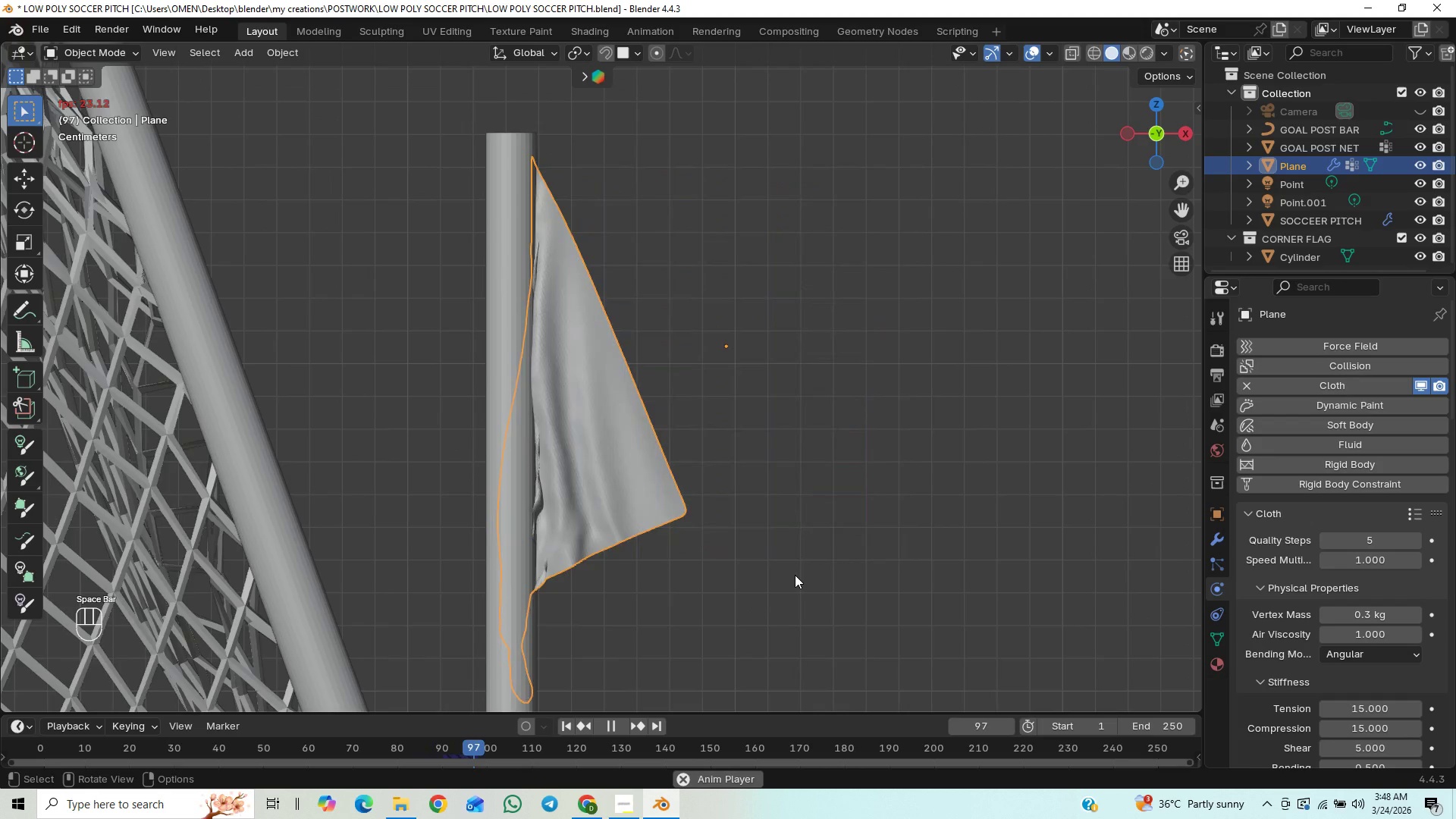 
key(Space)
 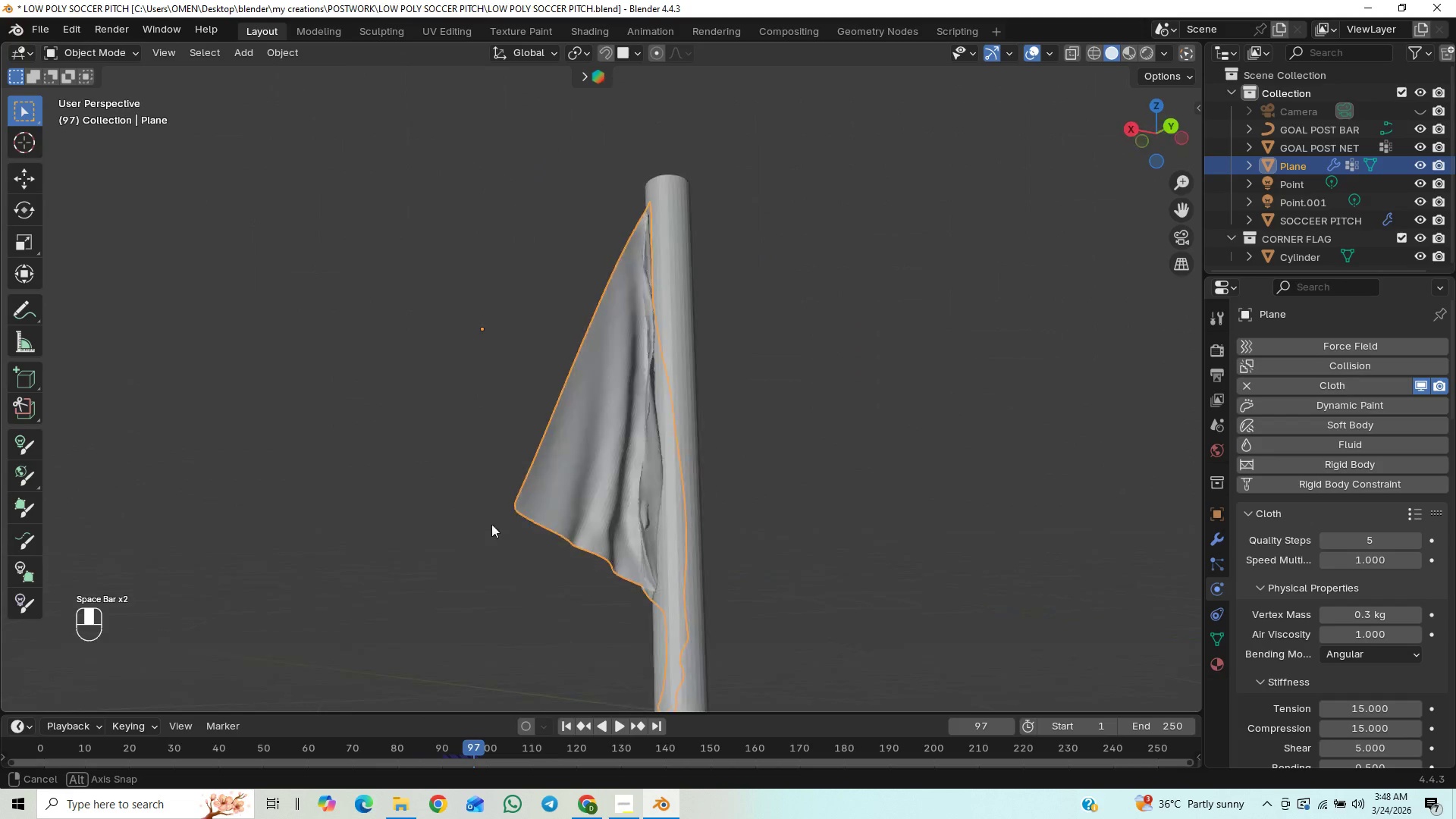 
key(Space)
 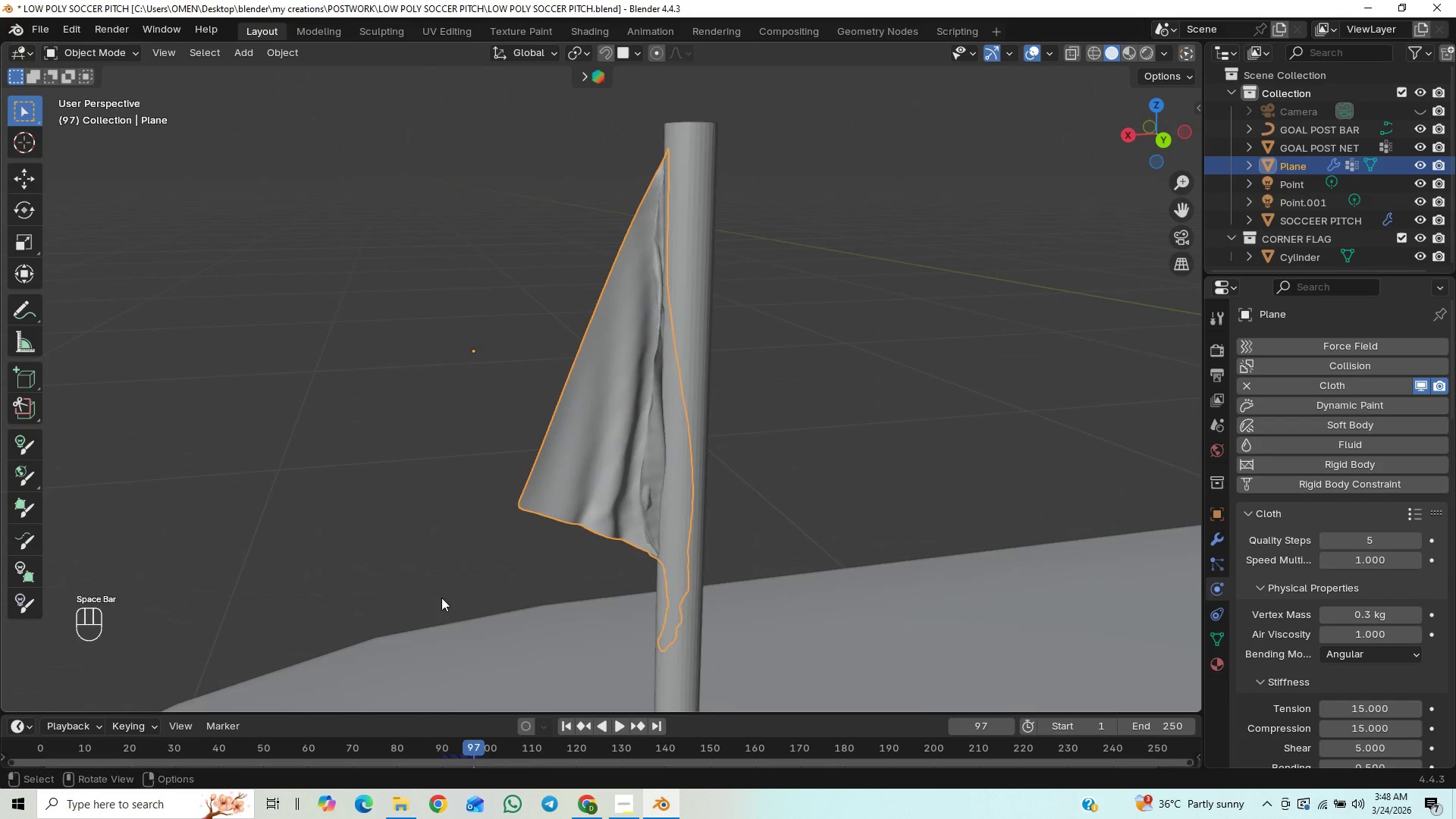 
key(Space)
 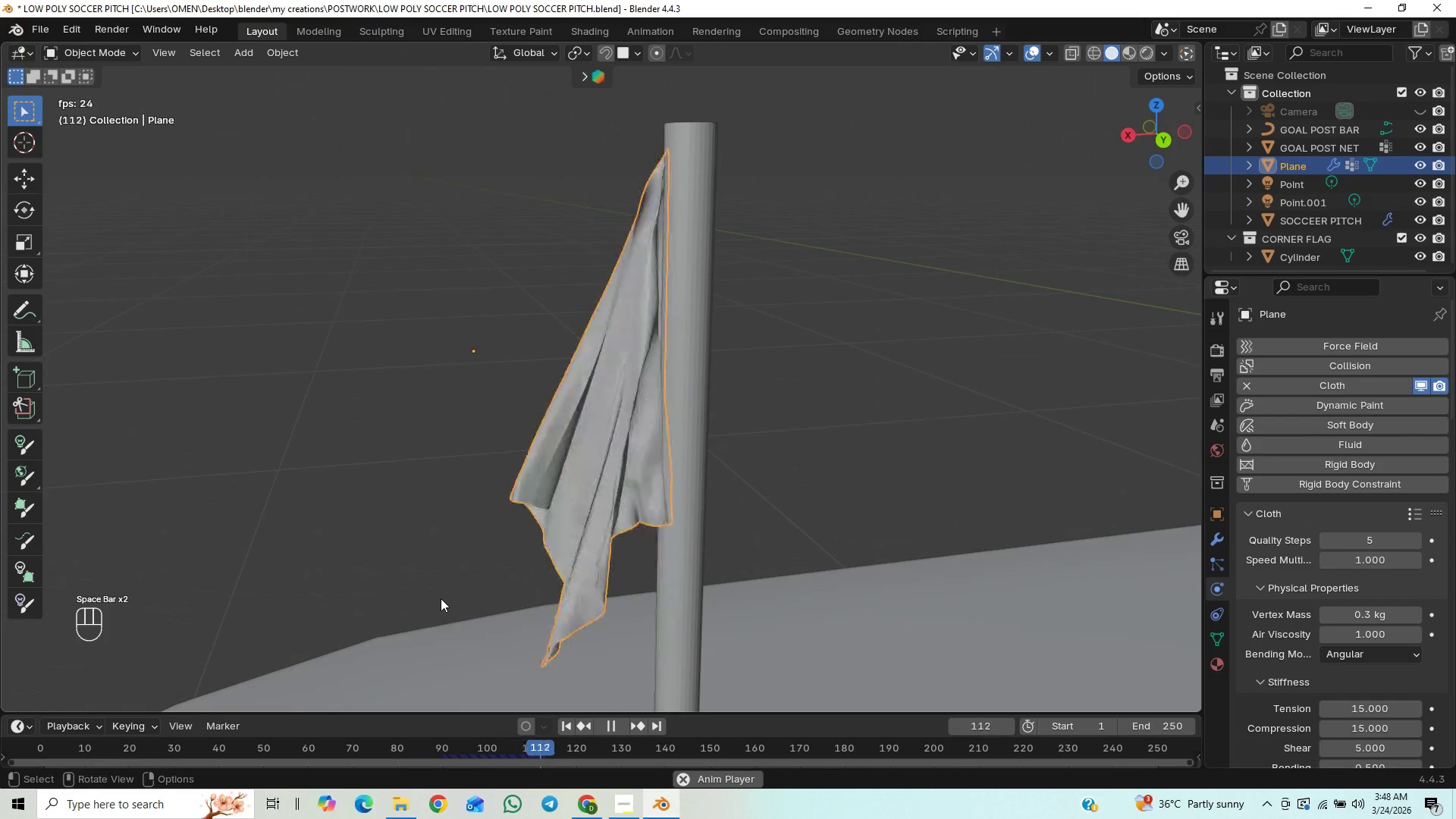 
key(Space)
 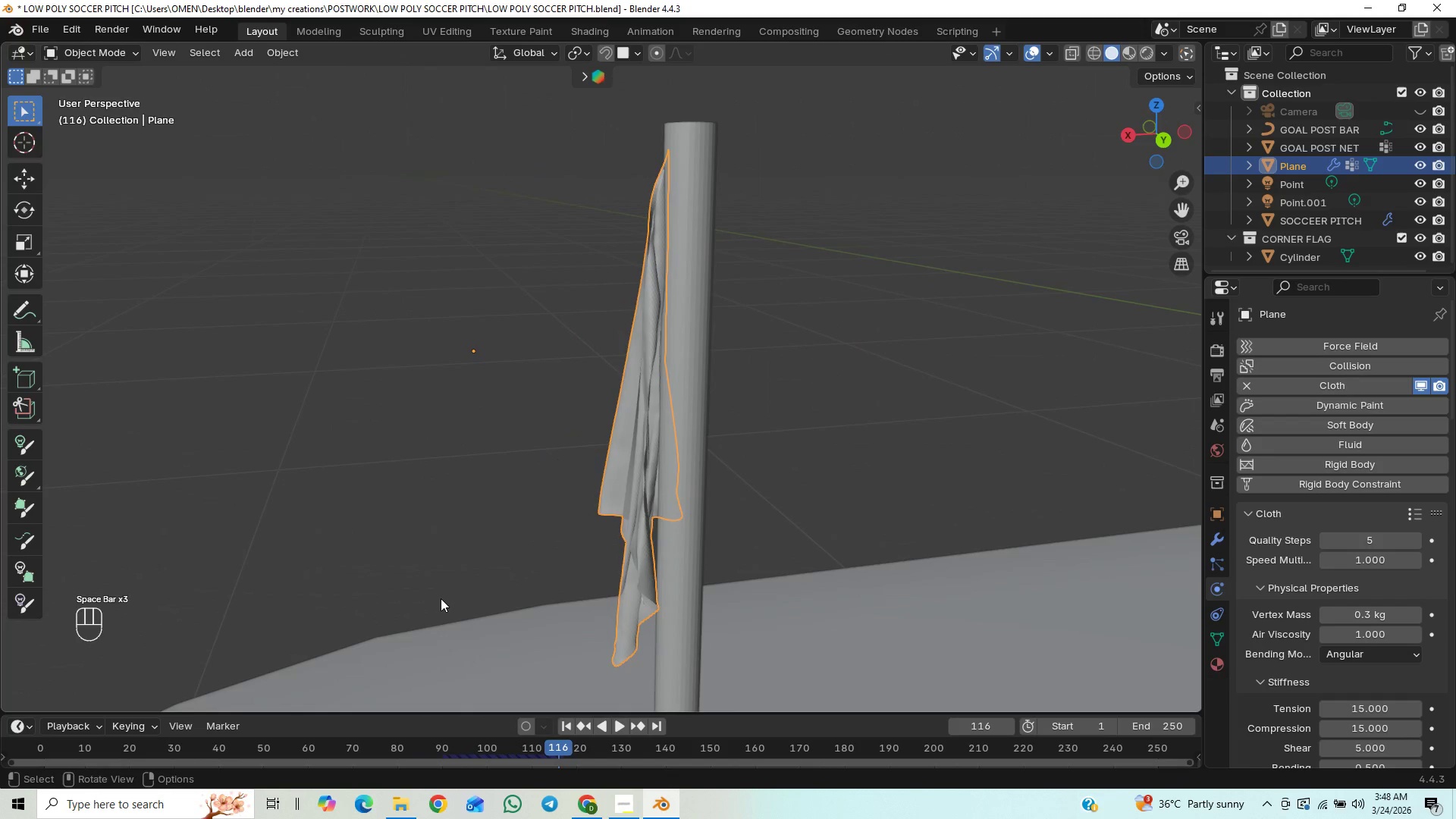 
hold_key(key=ArrowLeft, duration=1.42)
 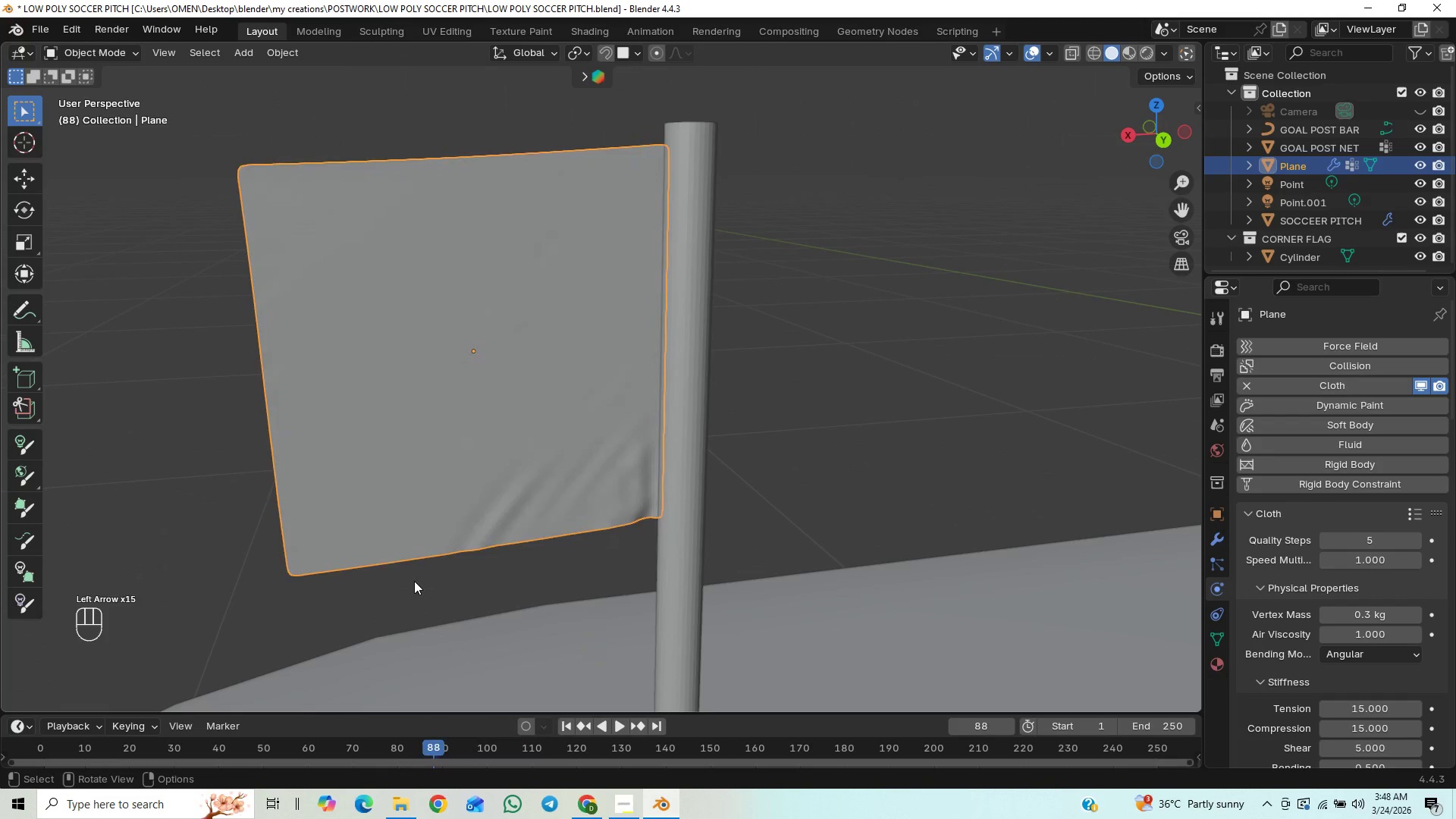 
key(ArrowRight)
 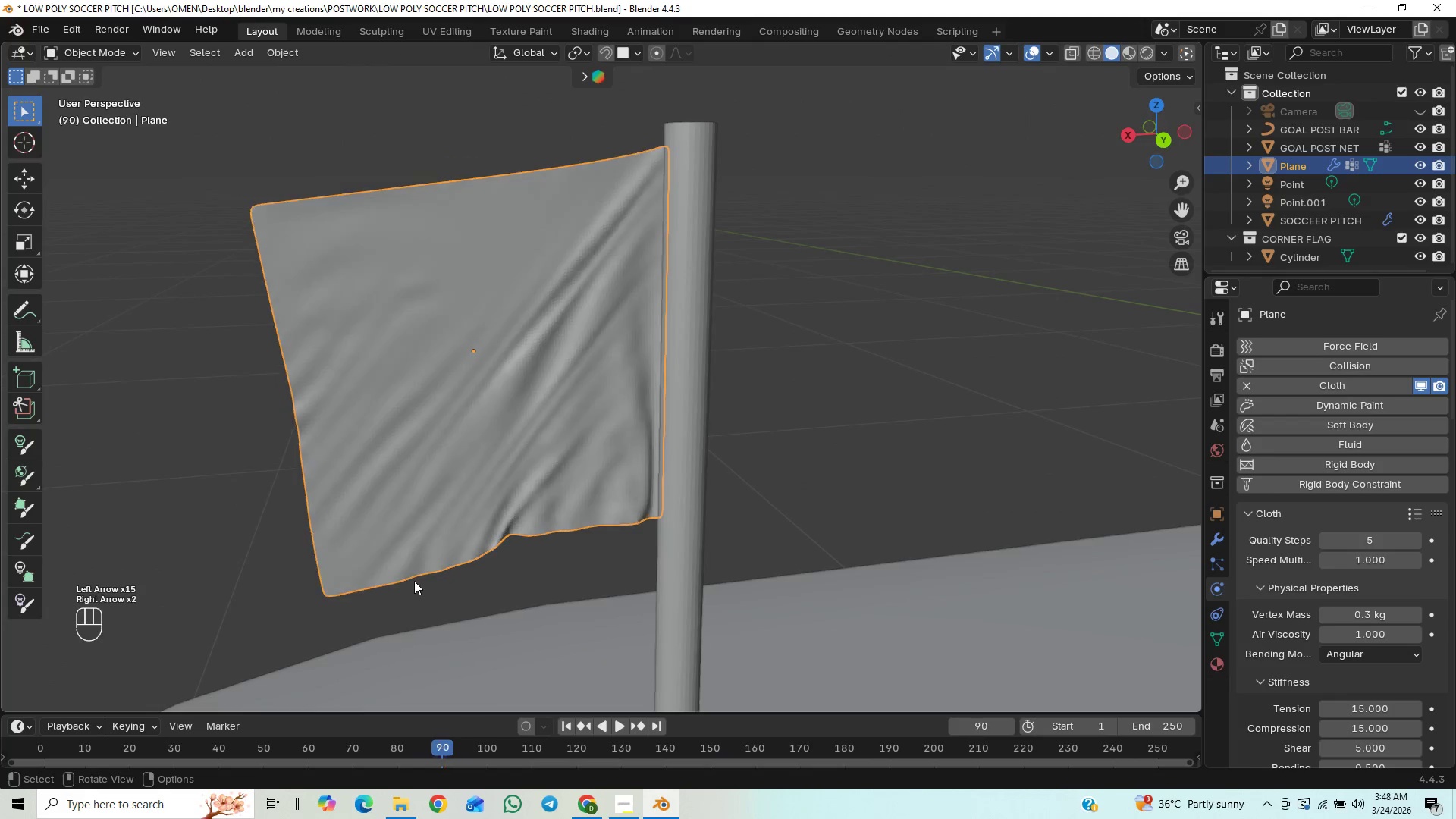 
hold_key(key=ArrowRight, duration=0.47)
 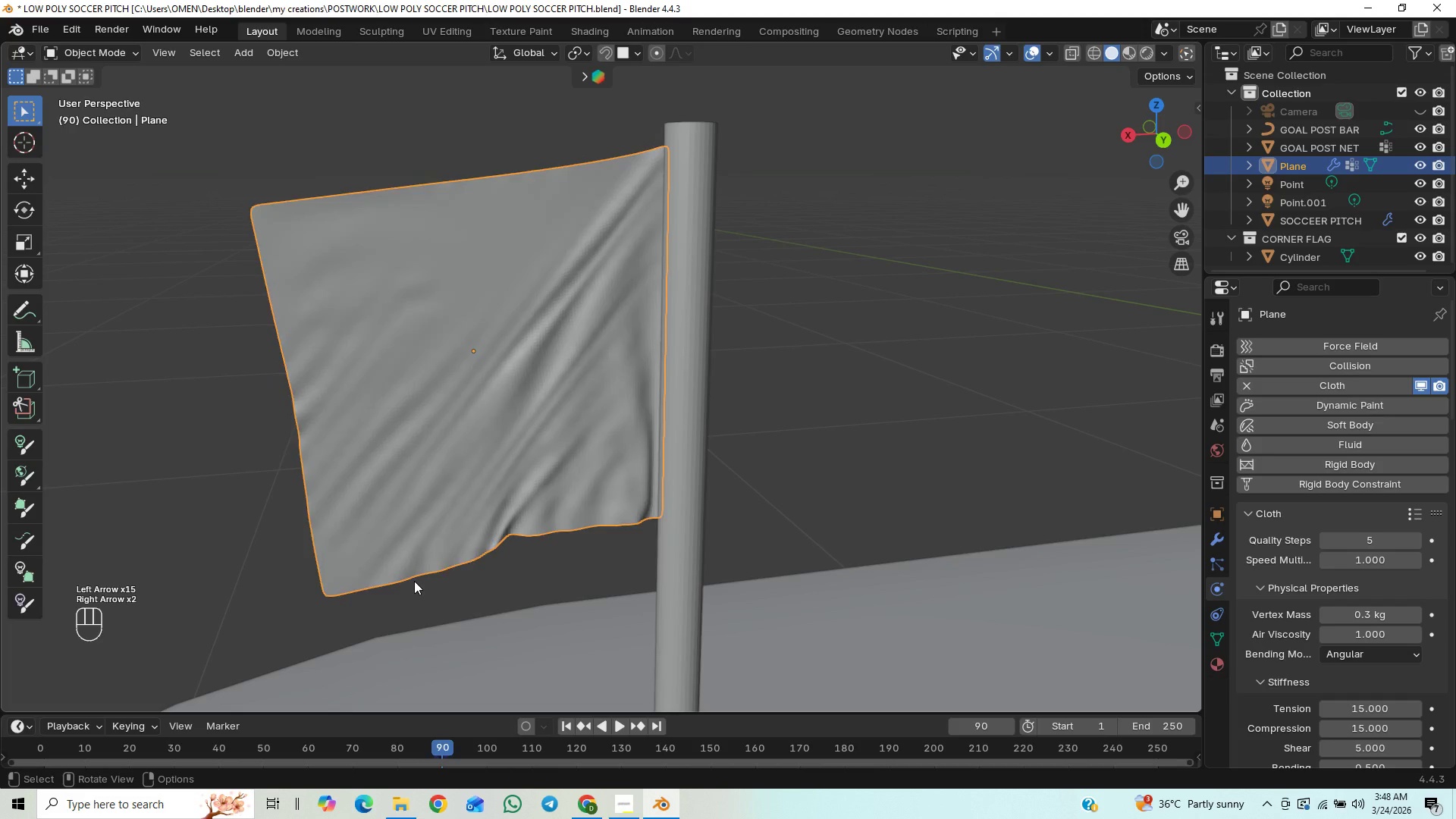 
key(ArrowRight)
 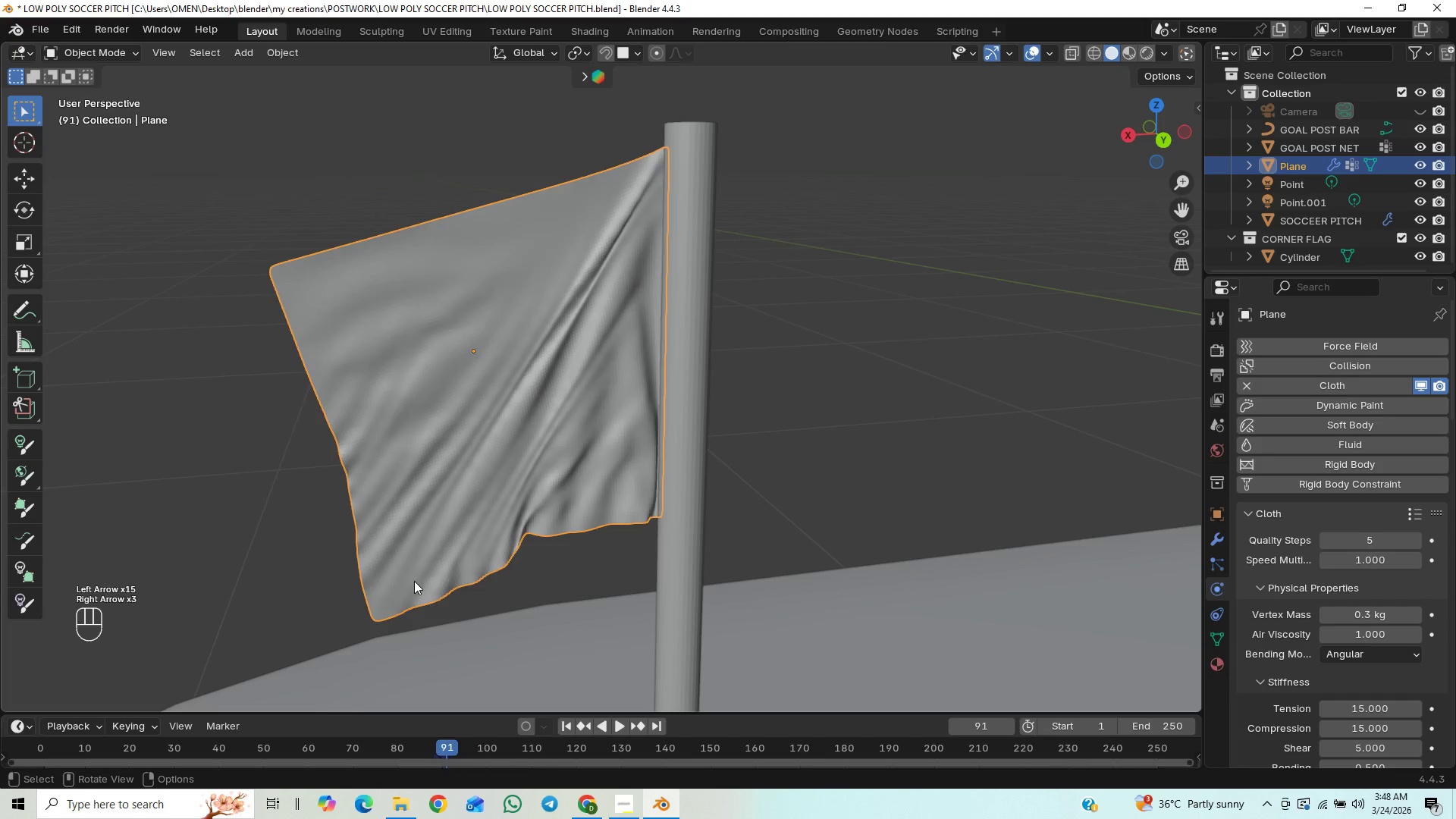 
key(ArrowRight)
 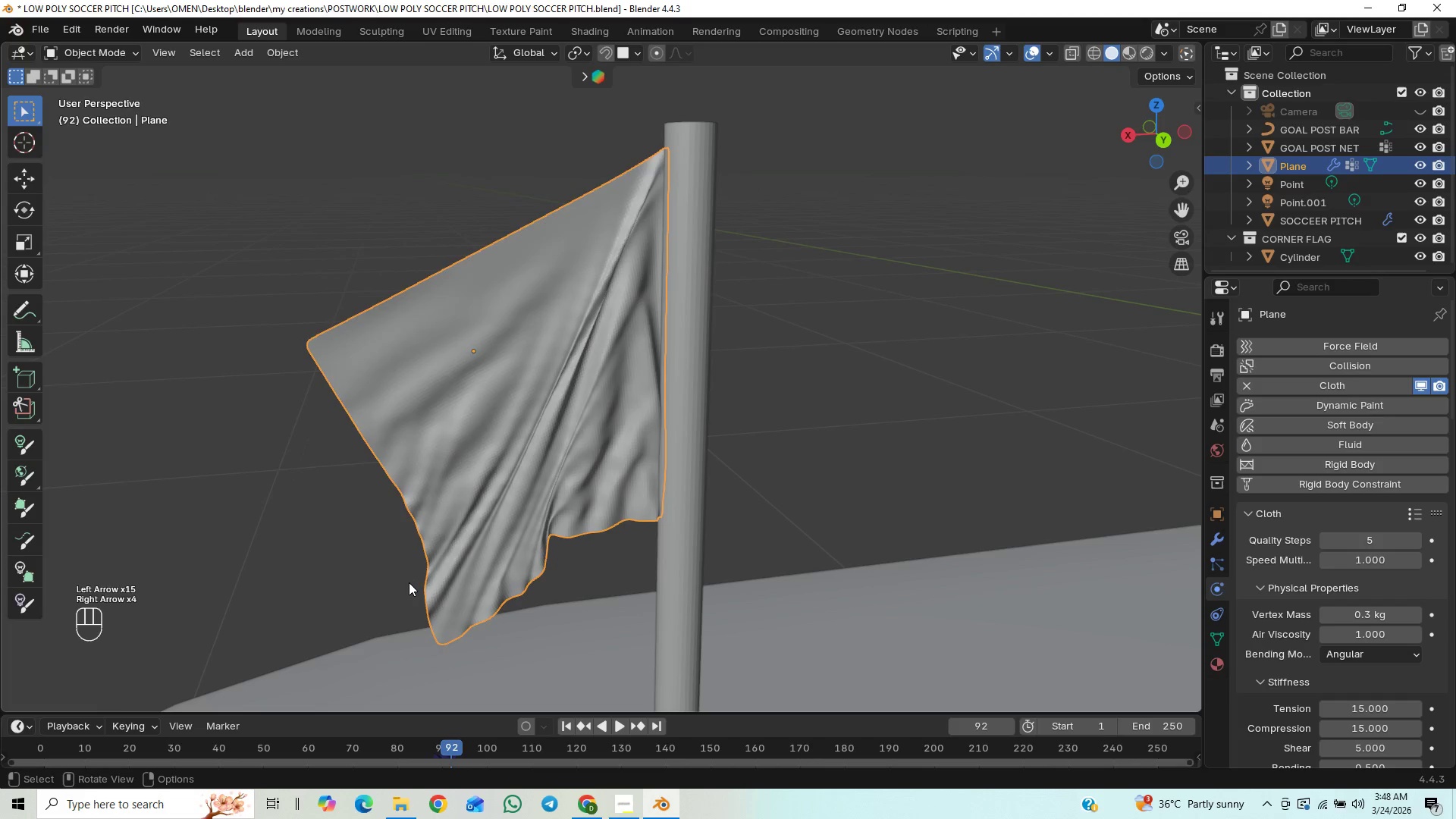 
key(ArrowRight)
 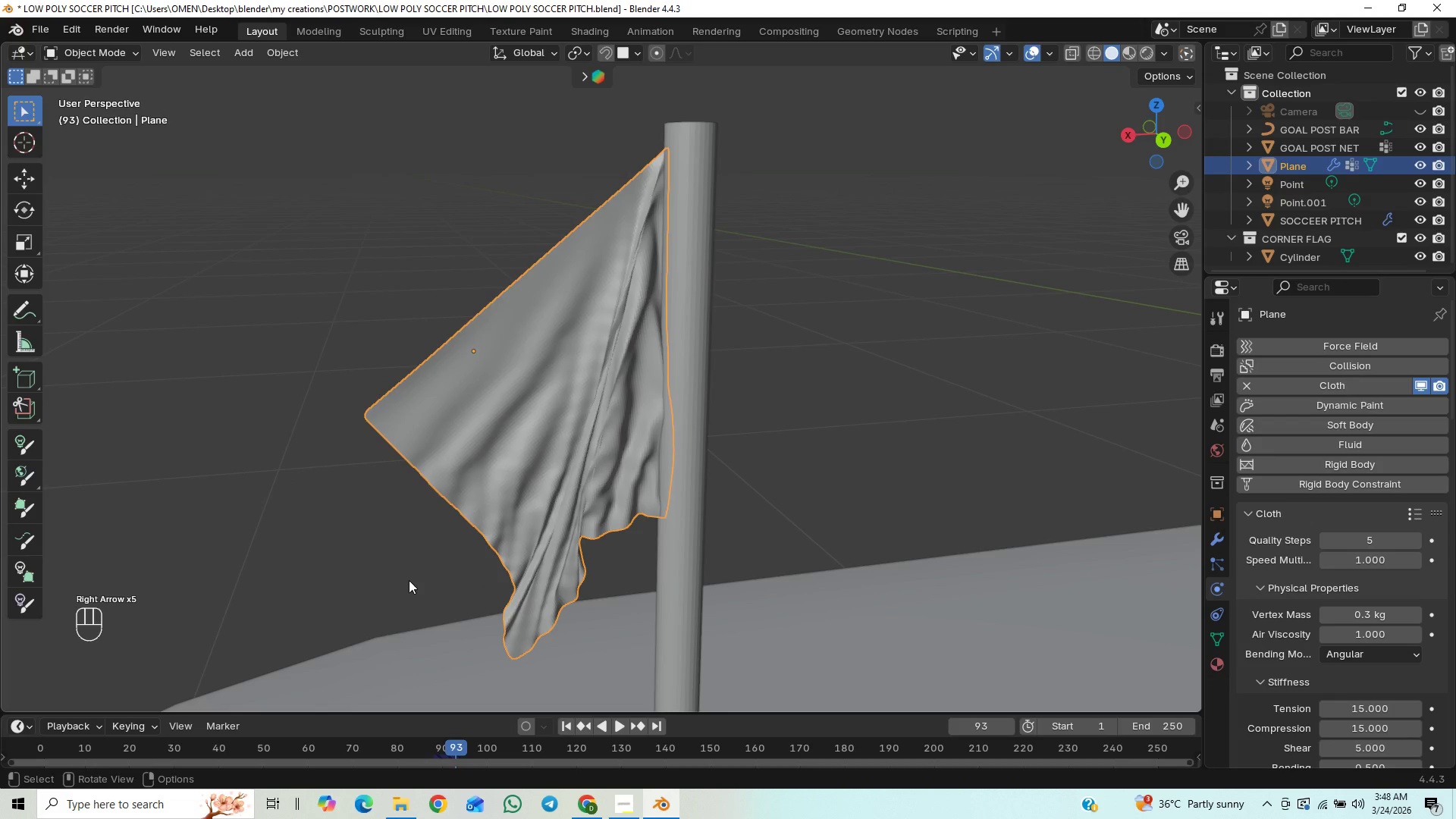 
key(ArrowLeft)
 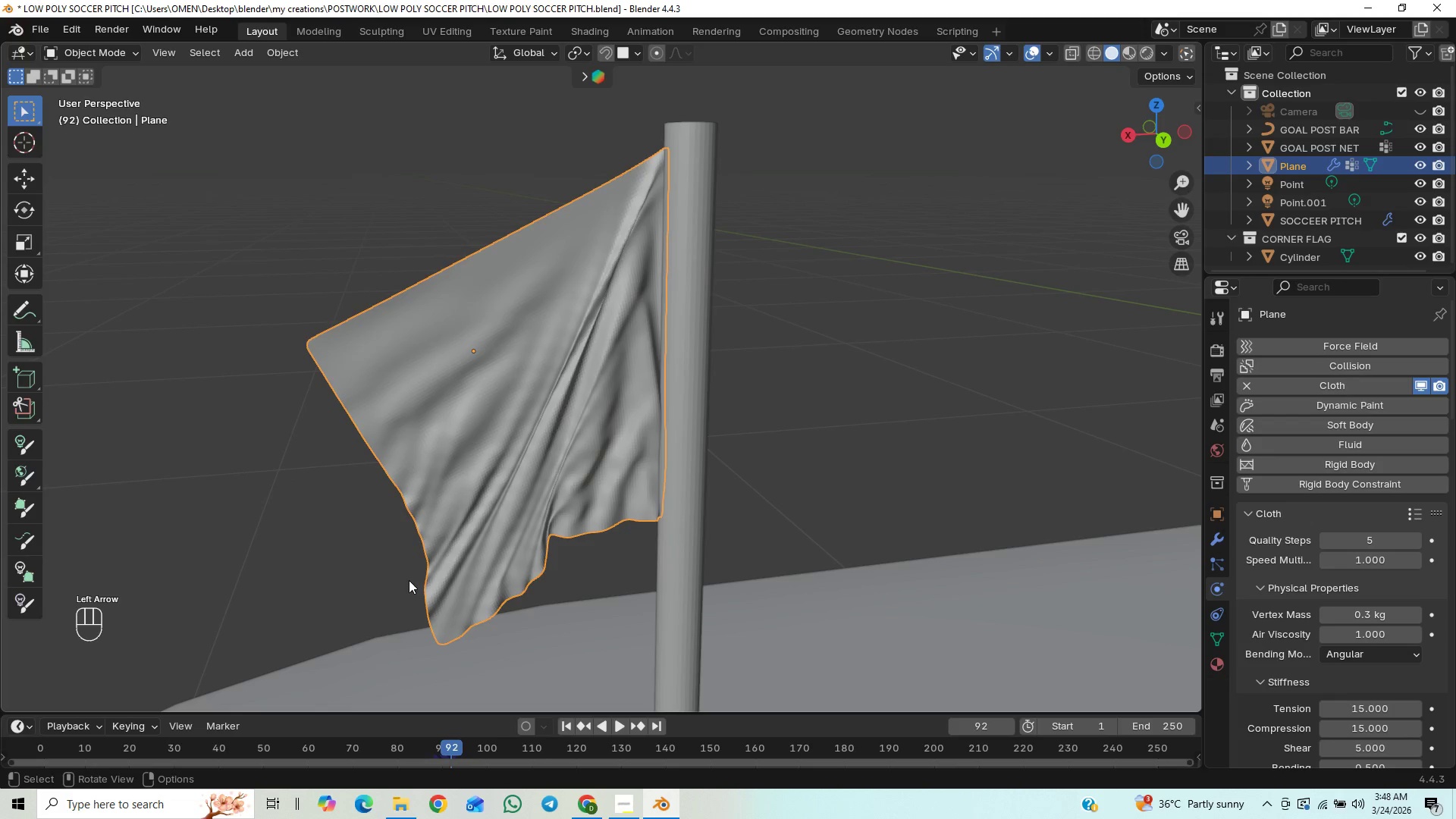 
key(ArrowRight)
 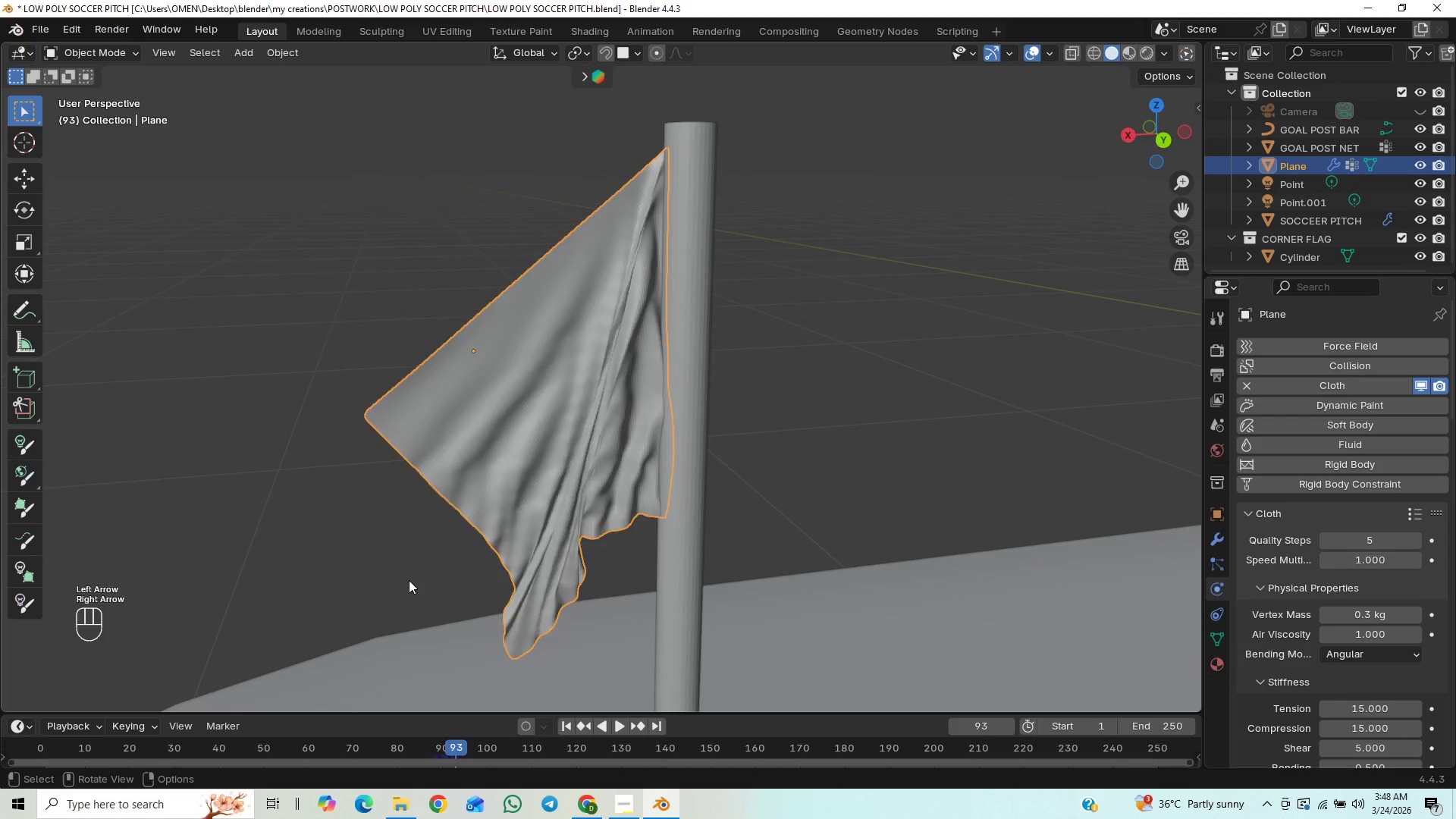 
key(ArrowRight)
 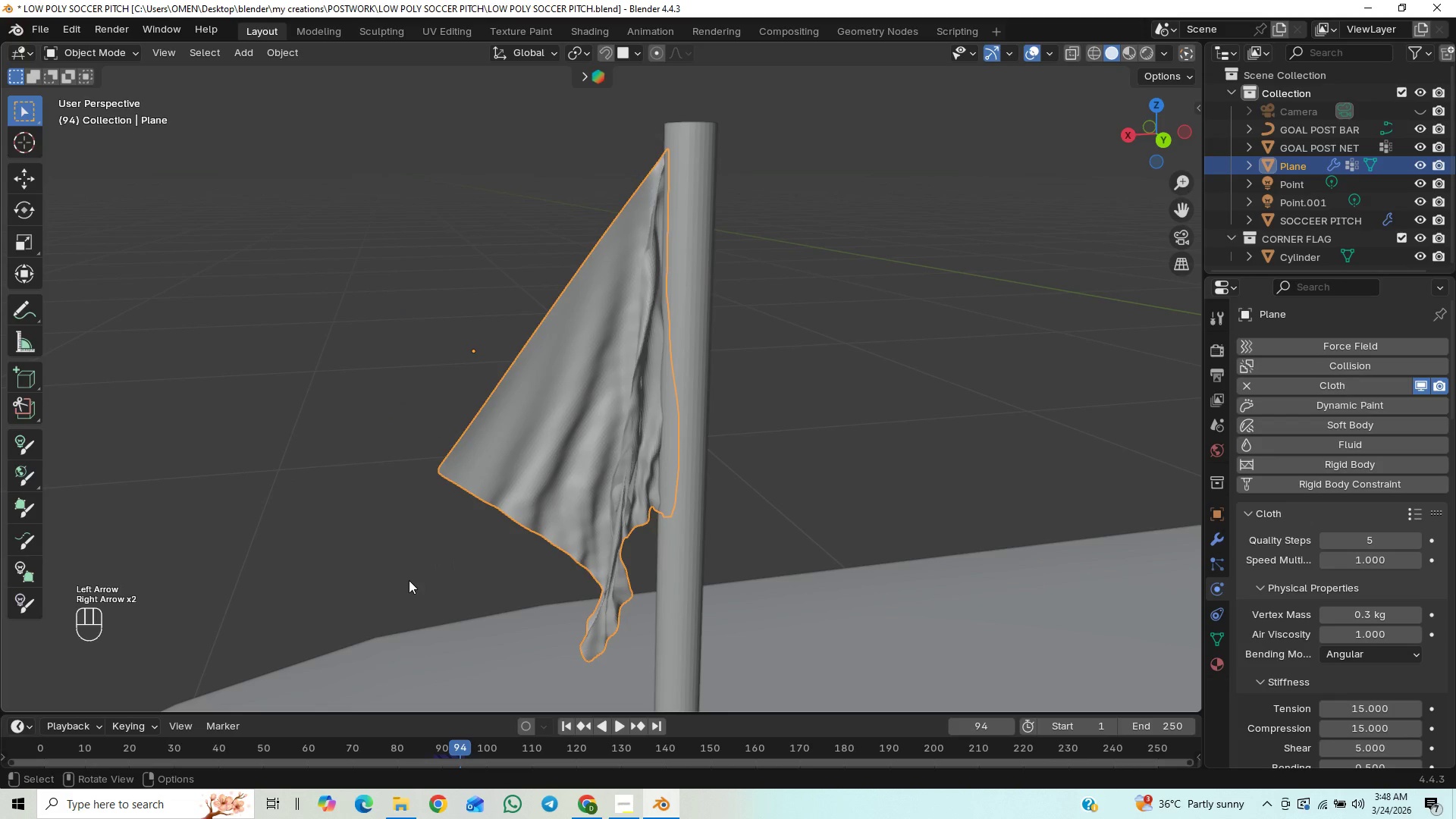 
key(ArrowLeft)
 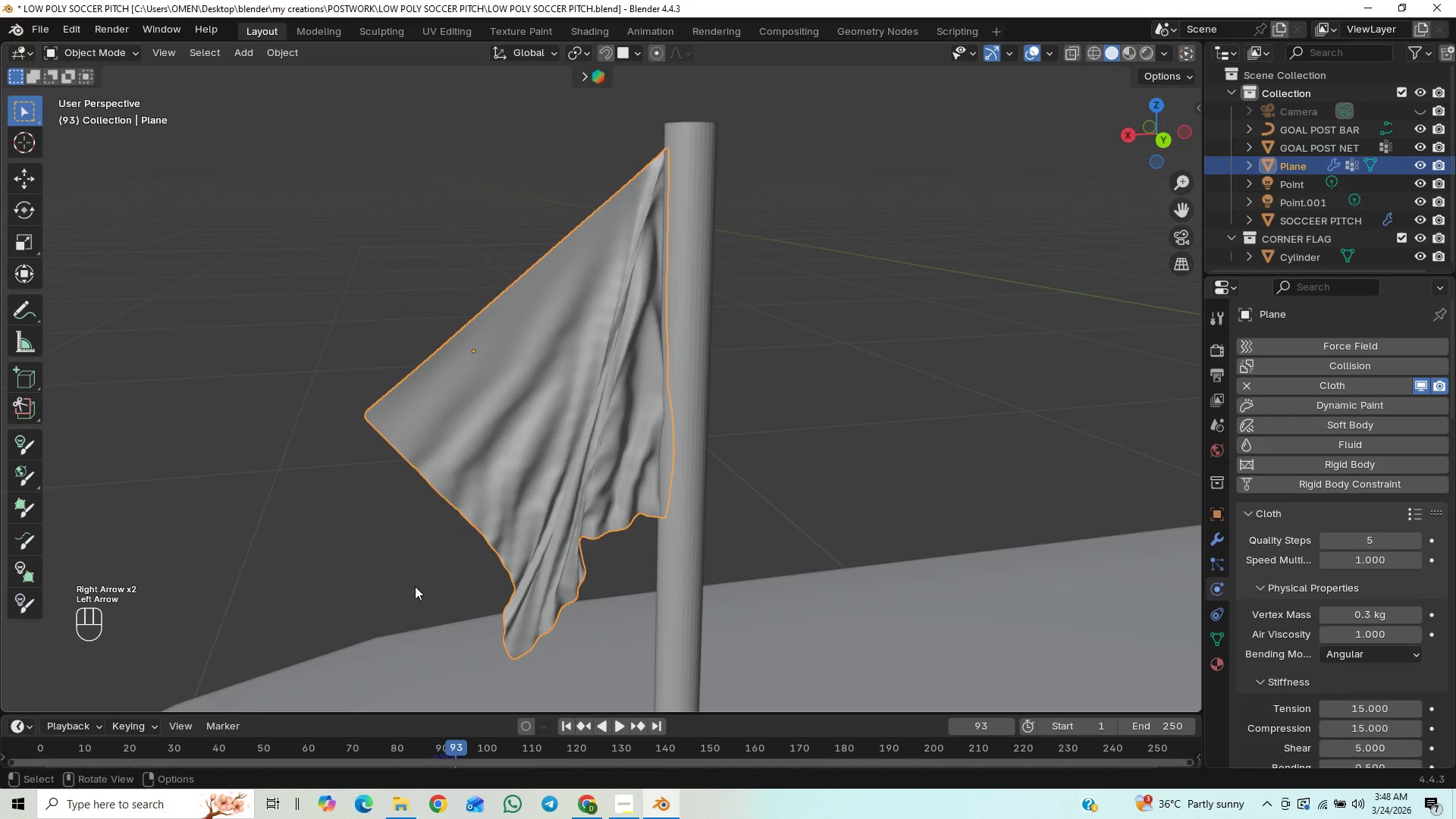 
key(ArrowLeft)
 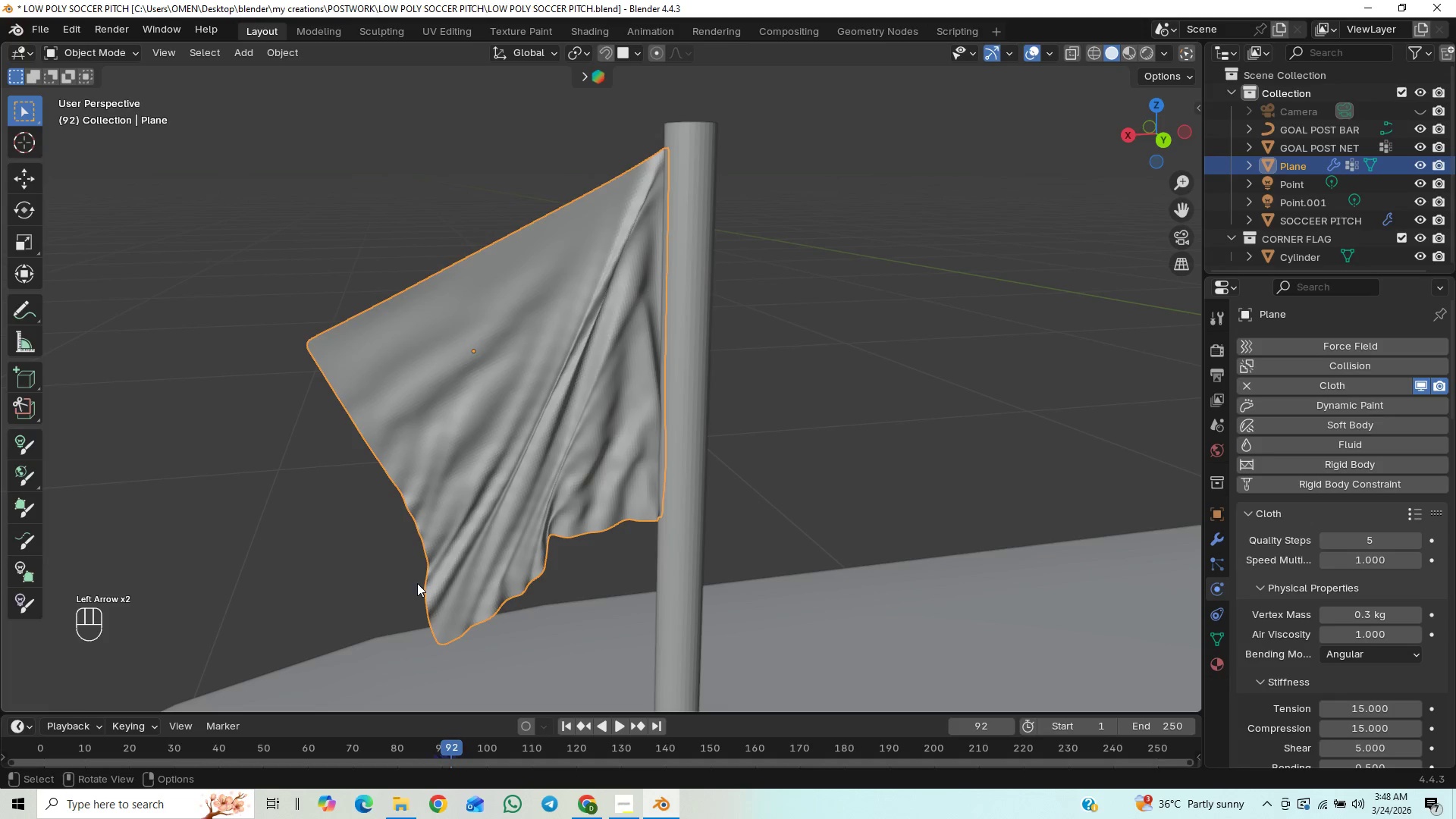 
key(ArrowLeft)
 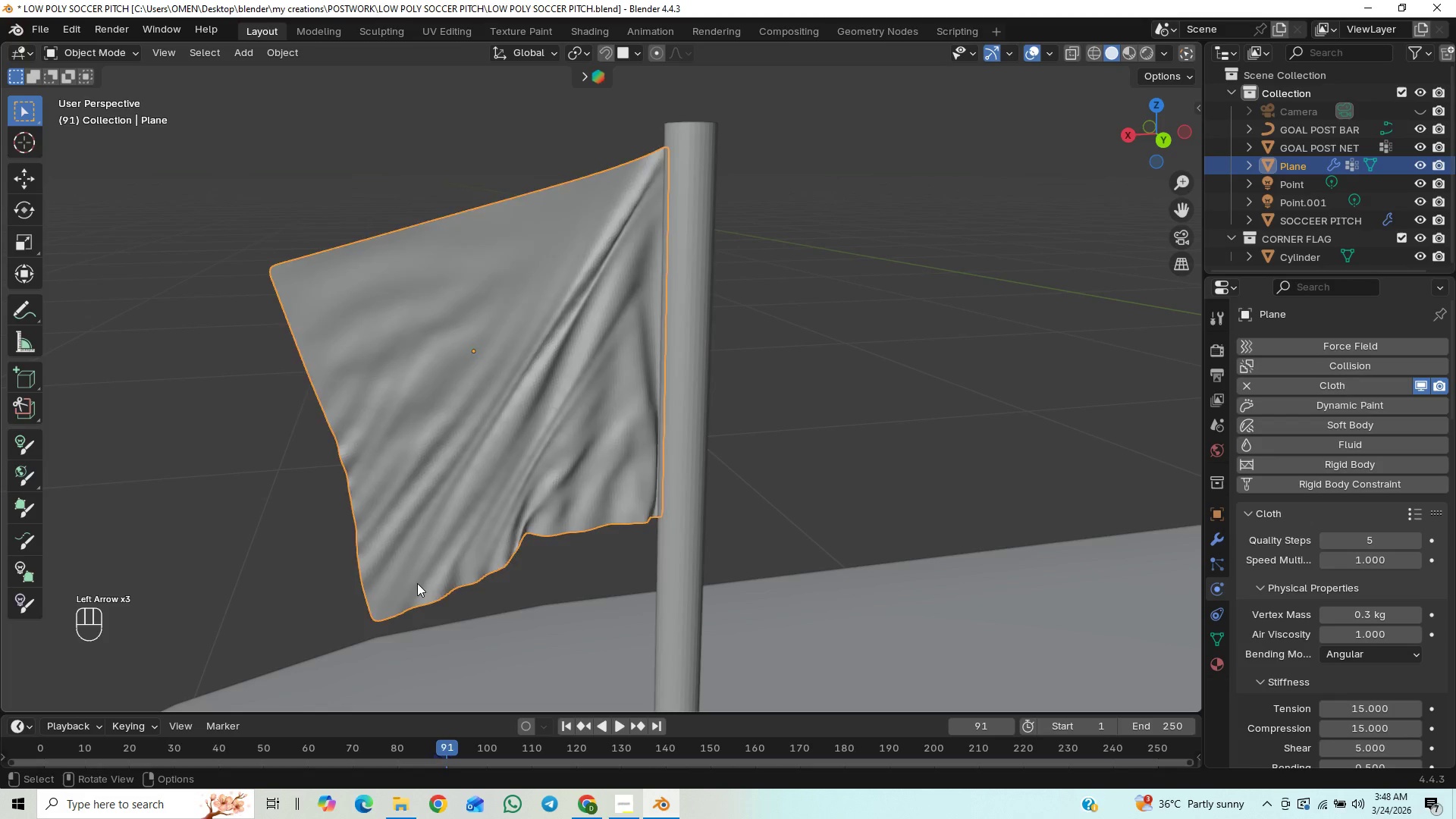 
key(ArrowLeft)
 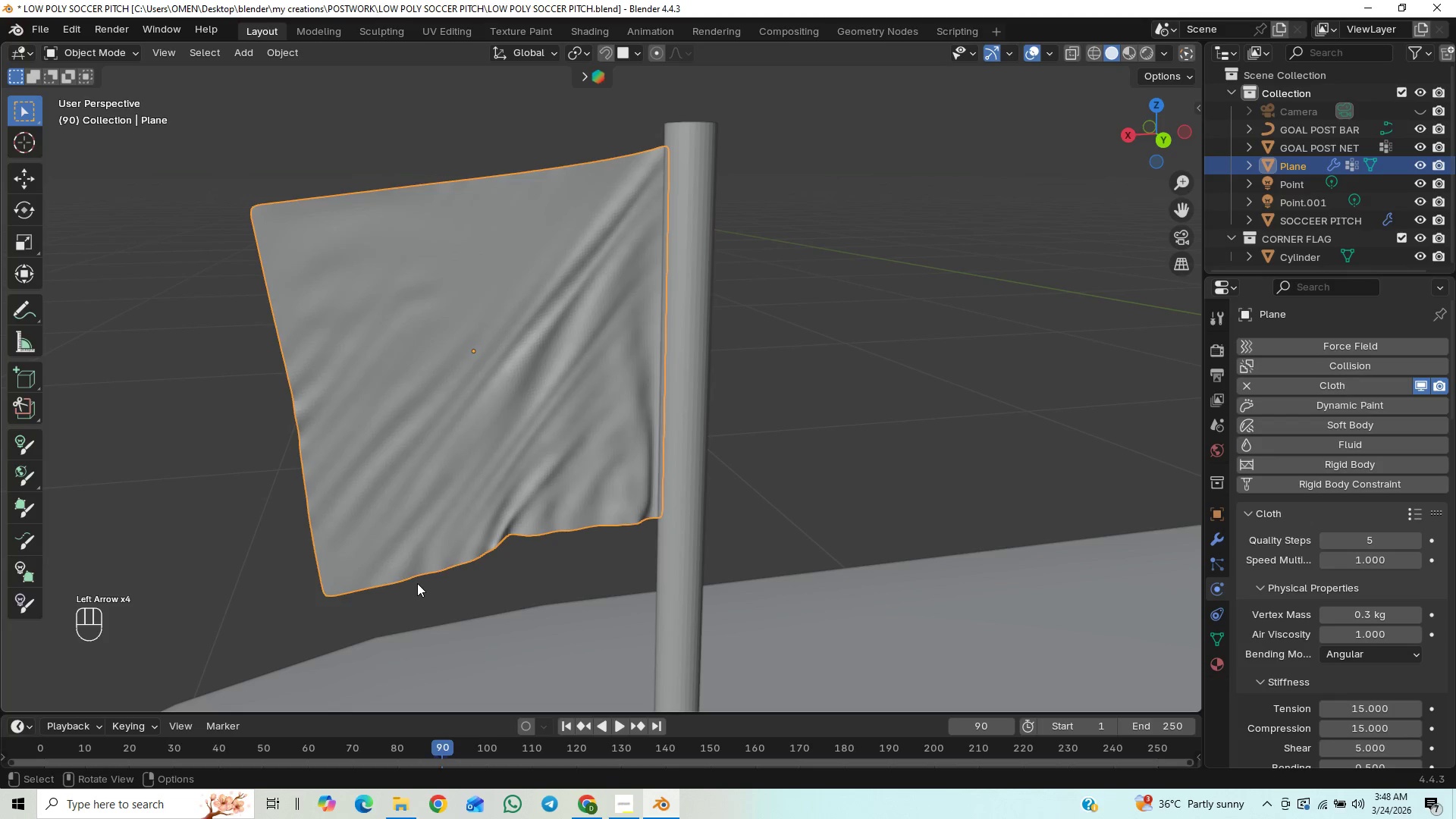 
key(ArrowLeft)
 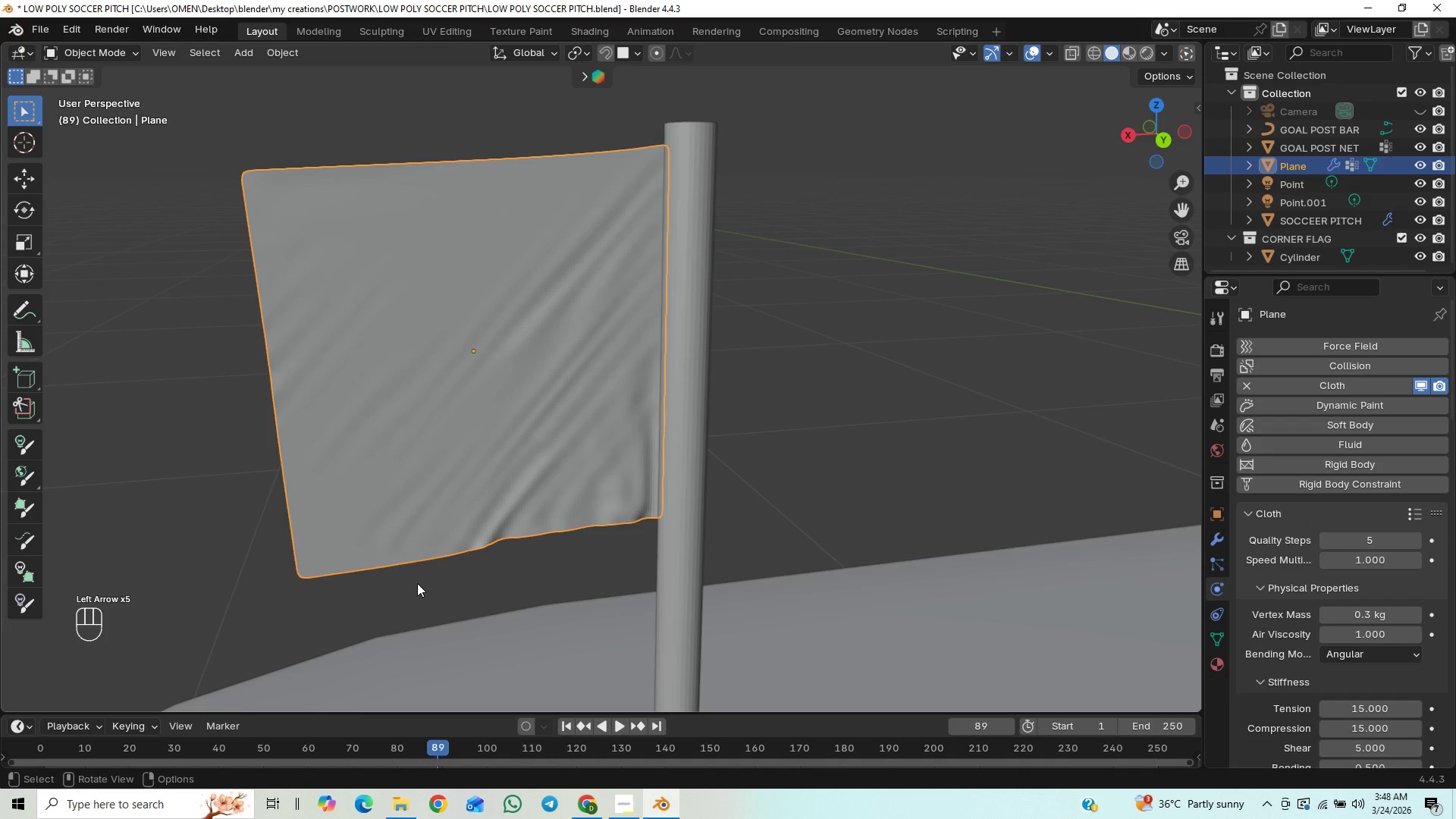 
key(ArrowRight)
 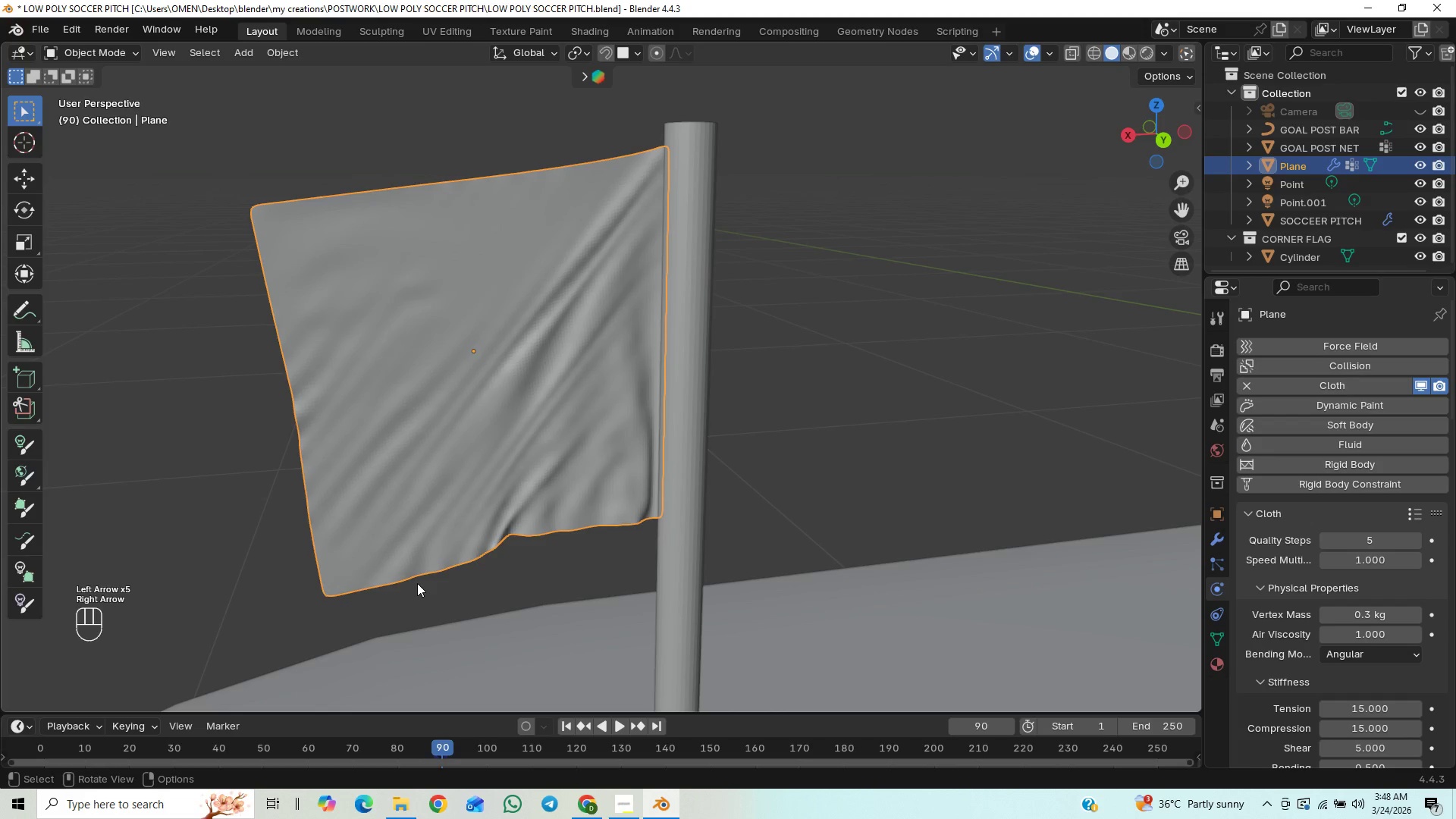 
key(ArrowRight)
 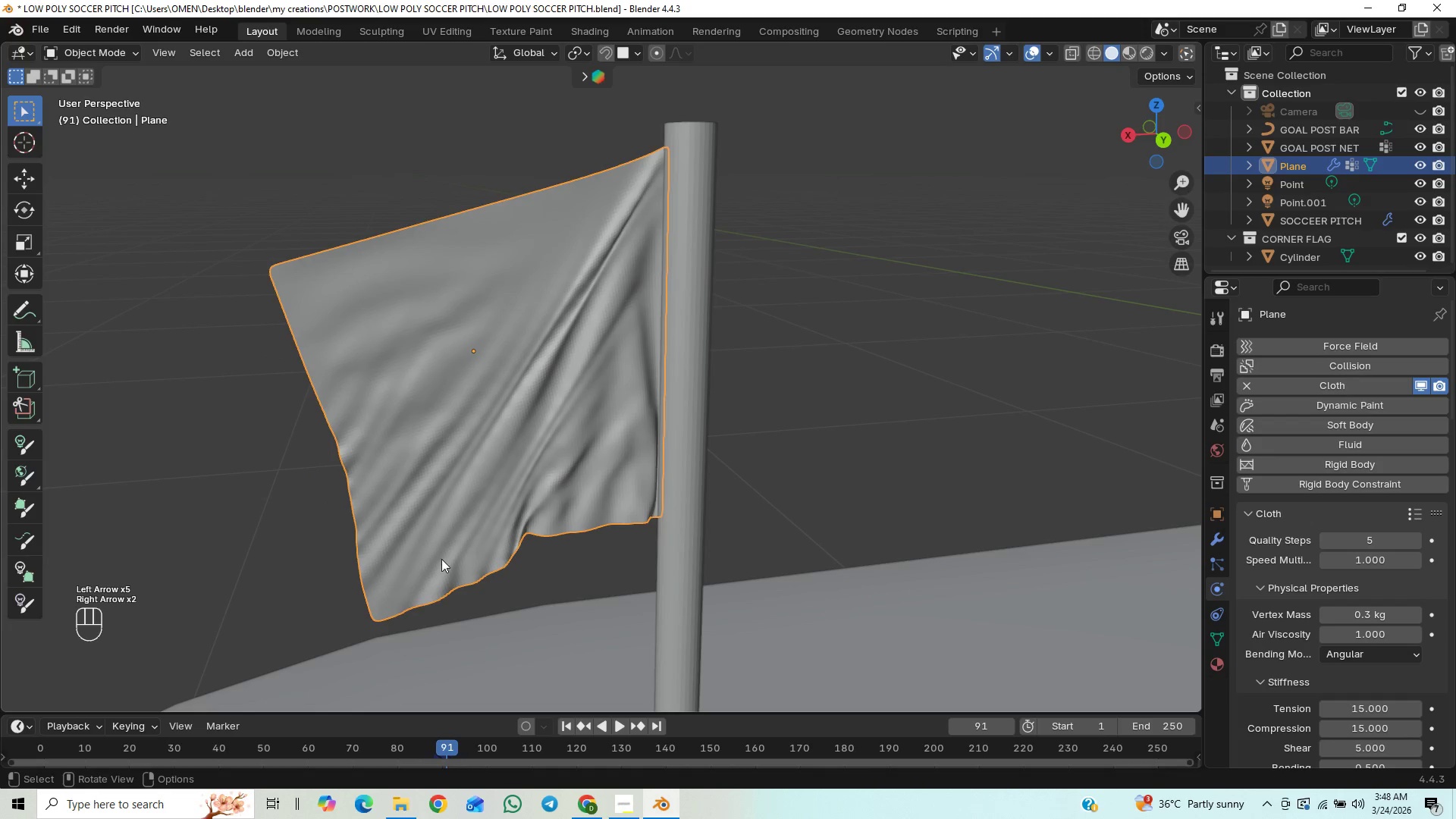 
scroll: coordinate [457, 543], scroll_direction: down, amount: 1.0
 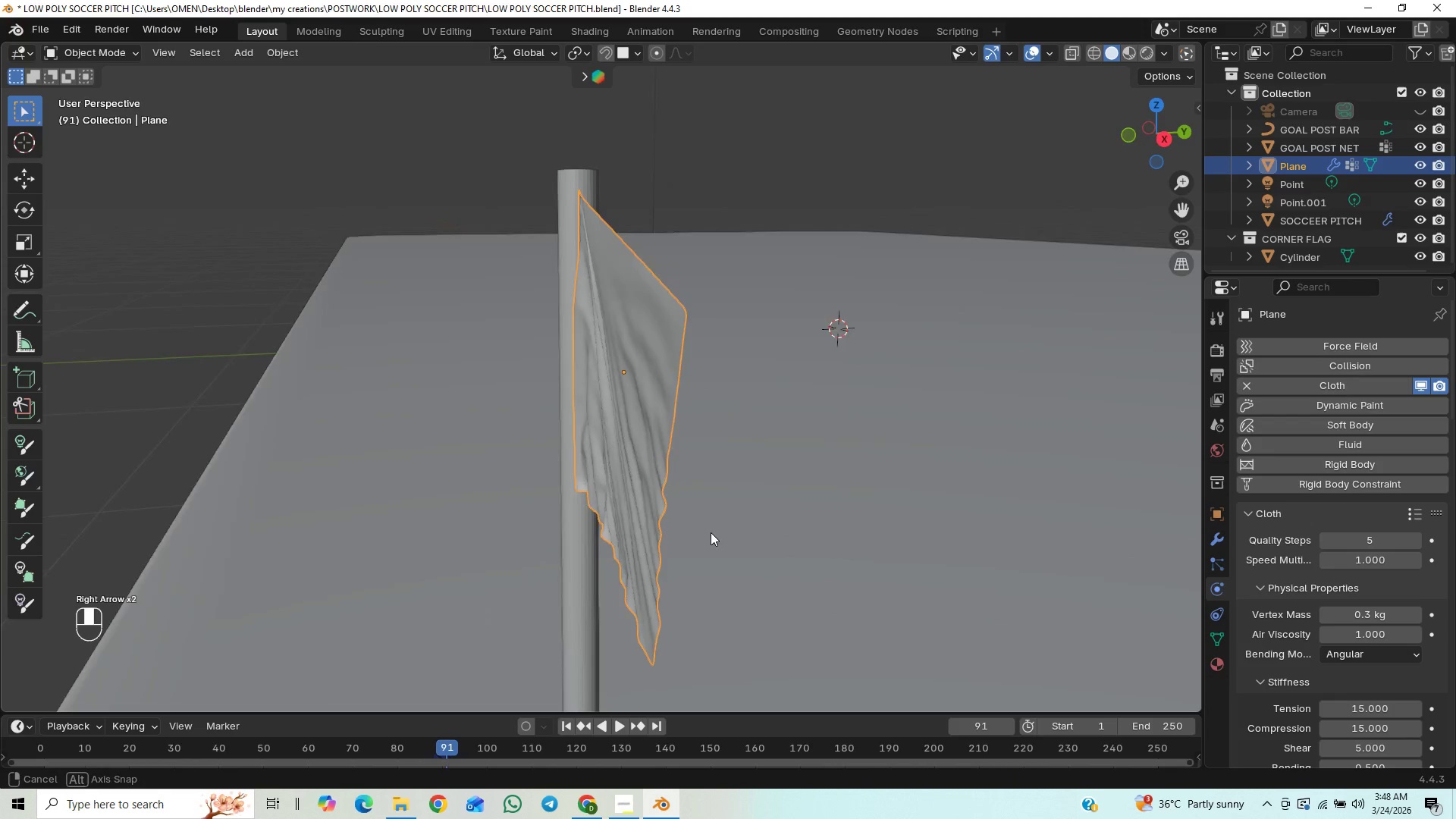 
triple_click([852, 513])
 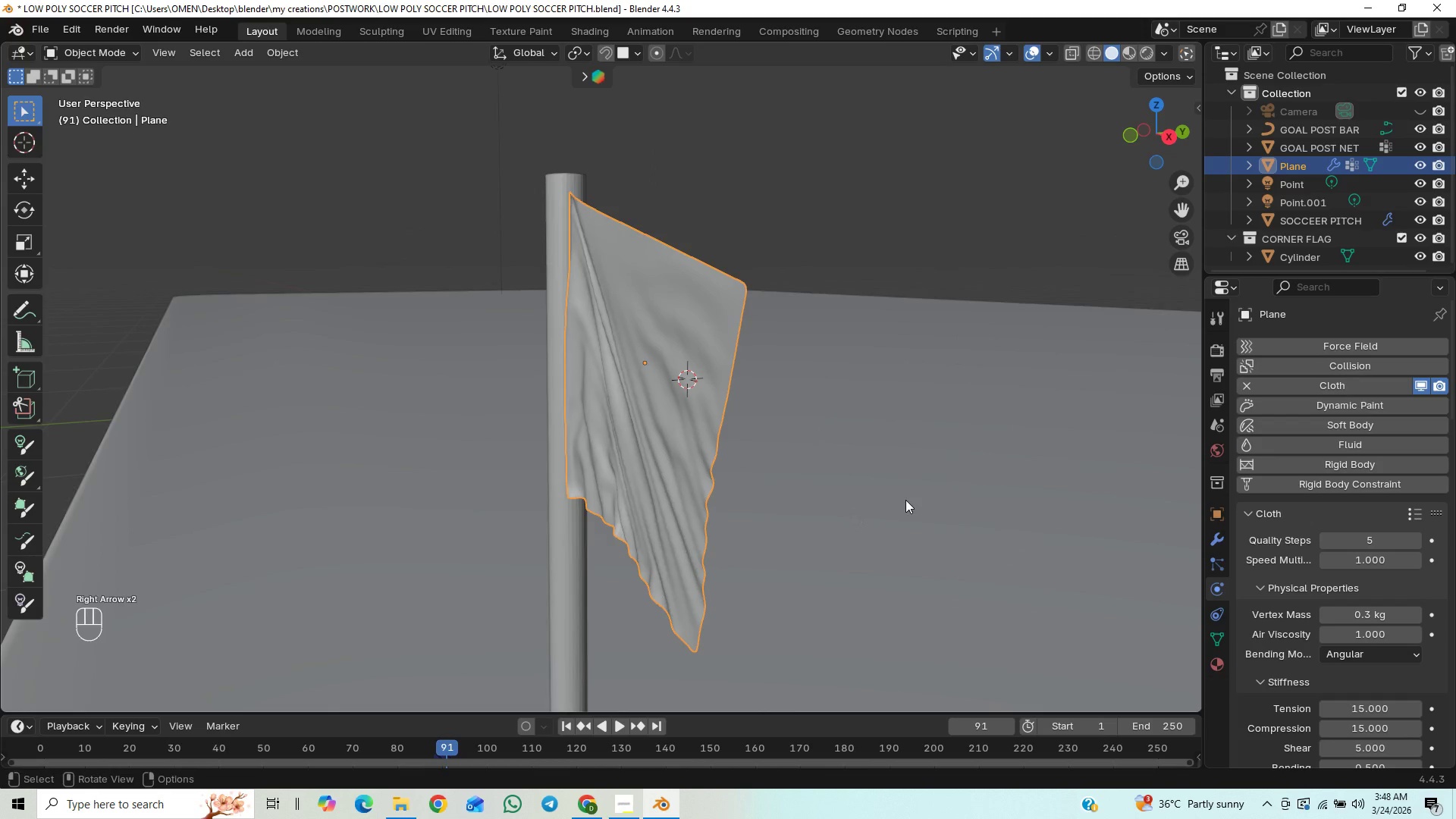 
triple_click([905, 500])
 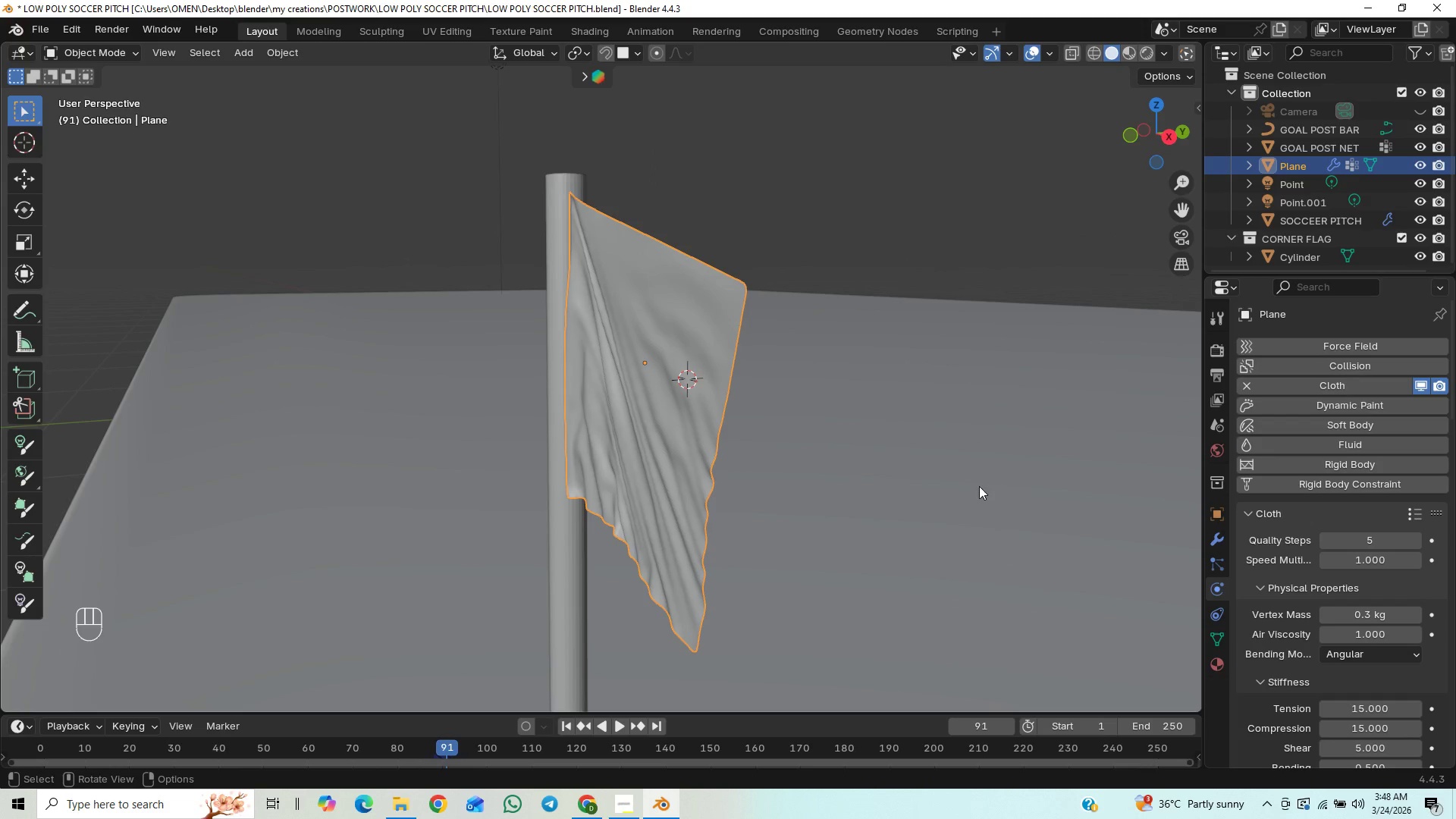 
scroll: coordinate [758, 457], scroll_direction: down, amount: 3.0
 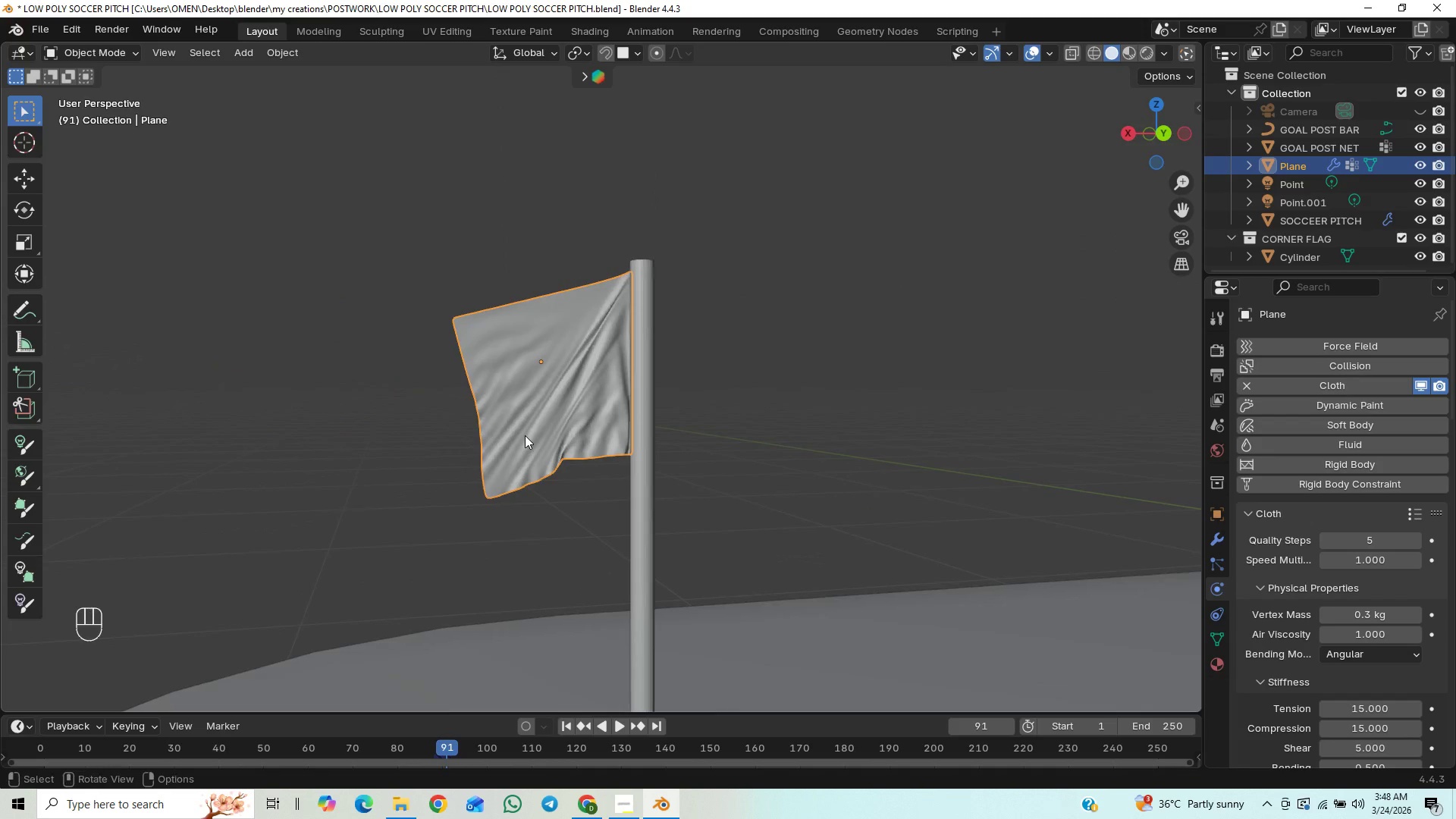 
scroll: coordinate [525, 435], scroll_direction: up, amount: 2.0
 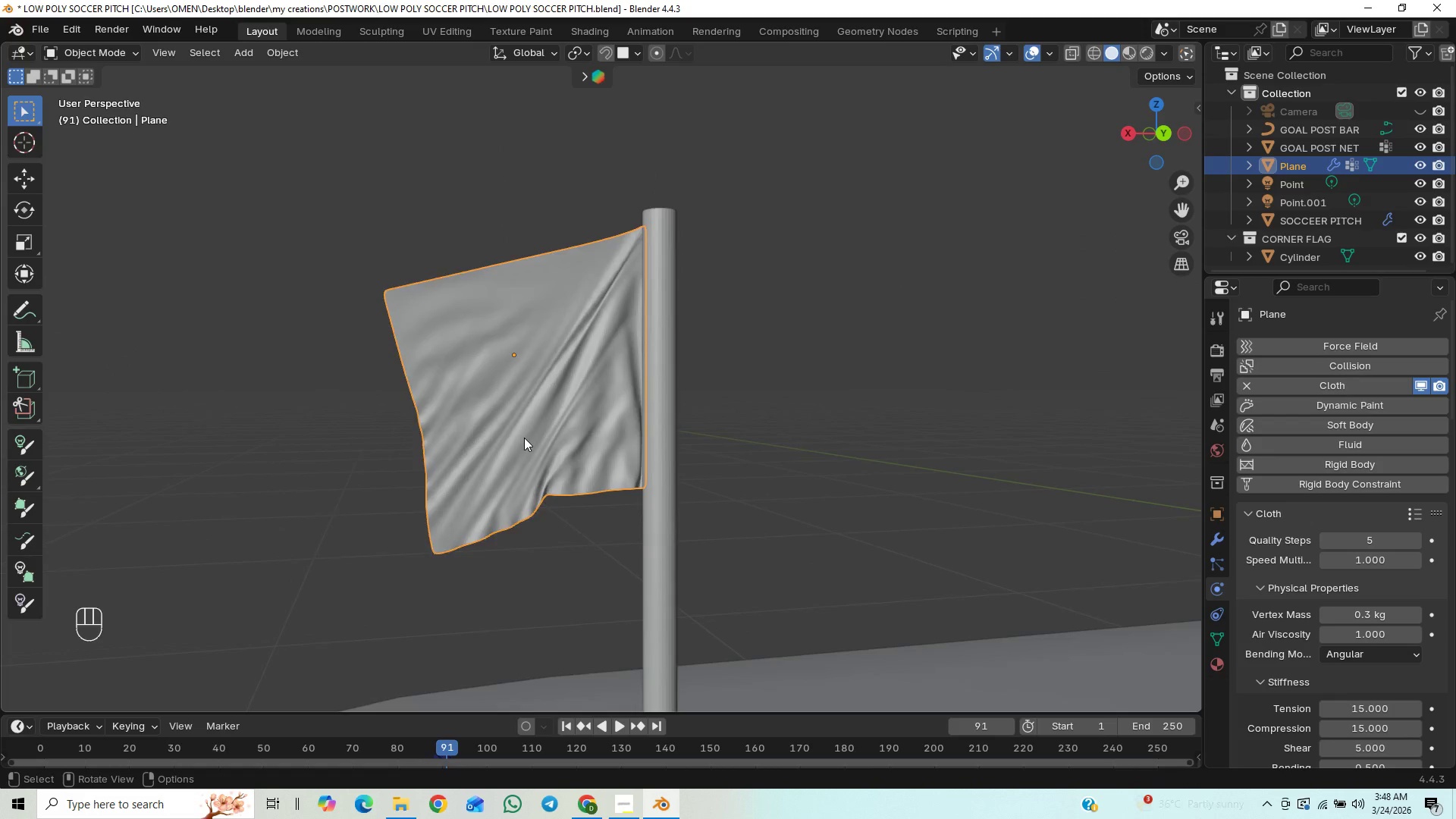 
key(ArrowRight)
 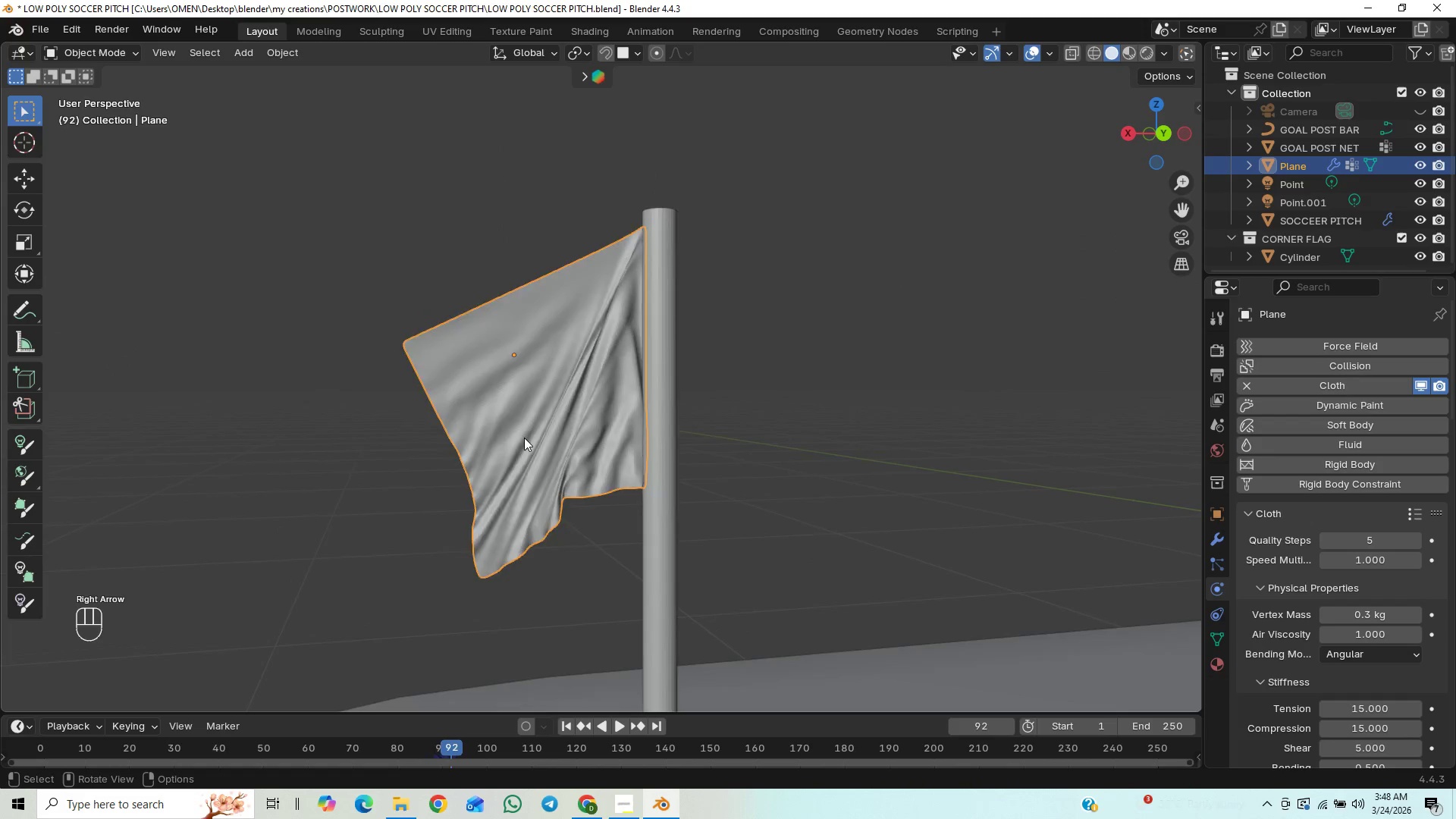 
key(ArrowRight)
 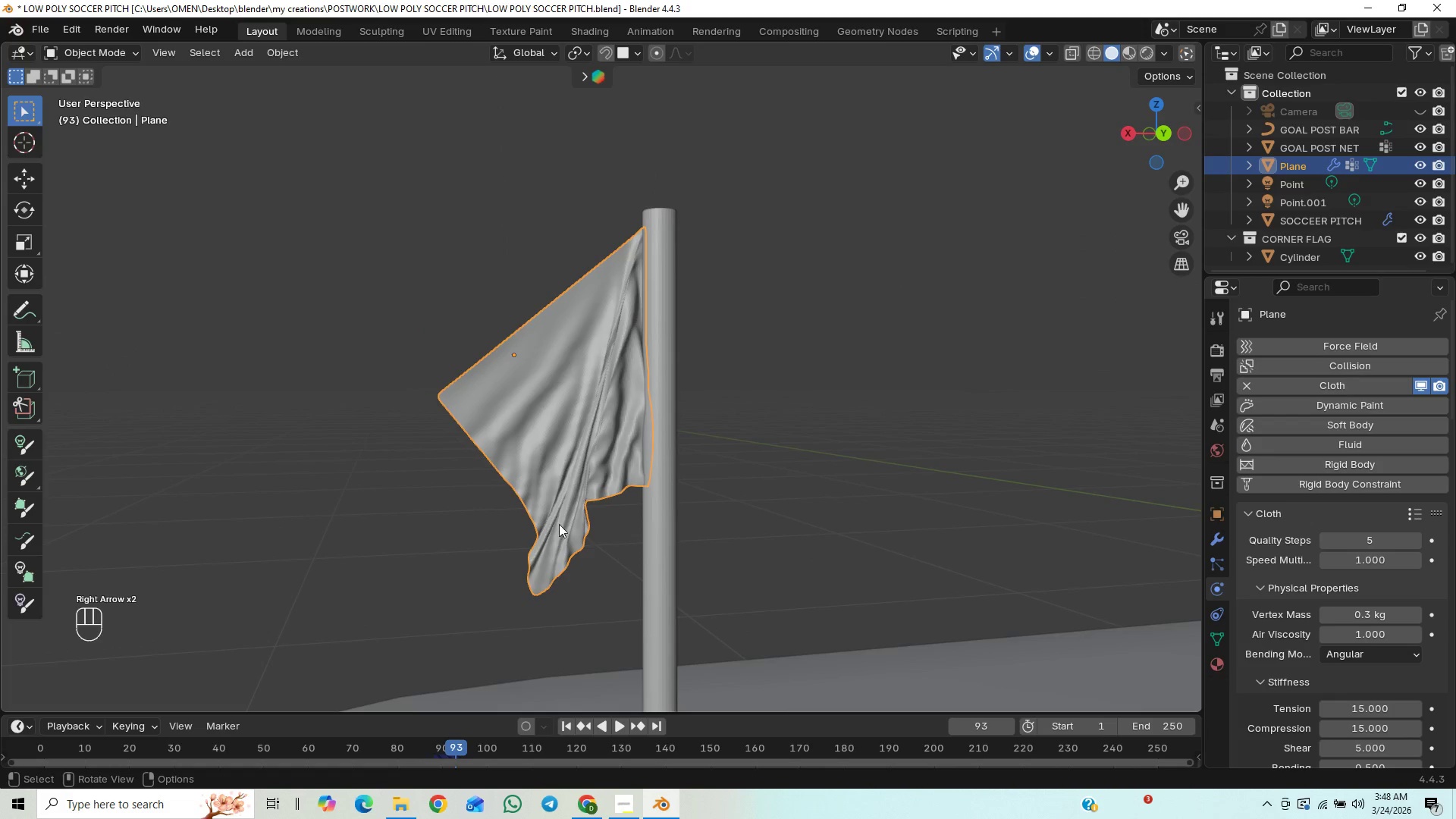 
key(ArrowRight)
 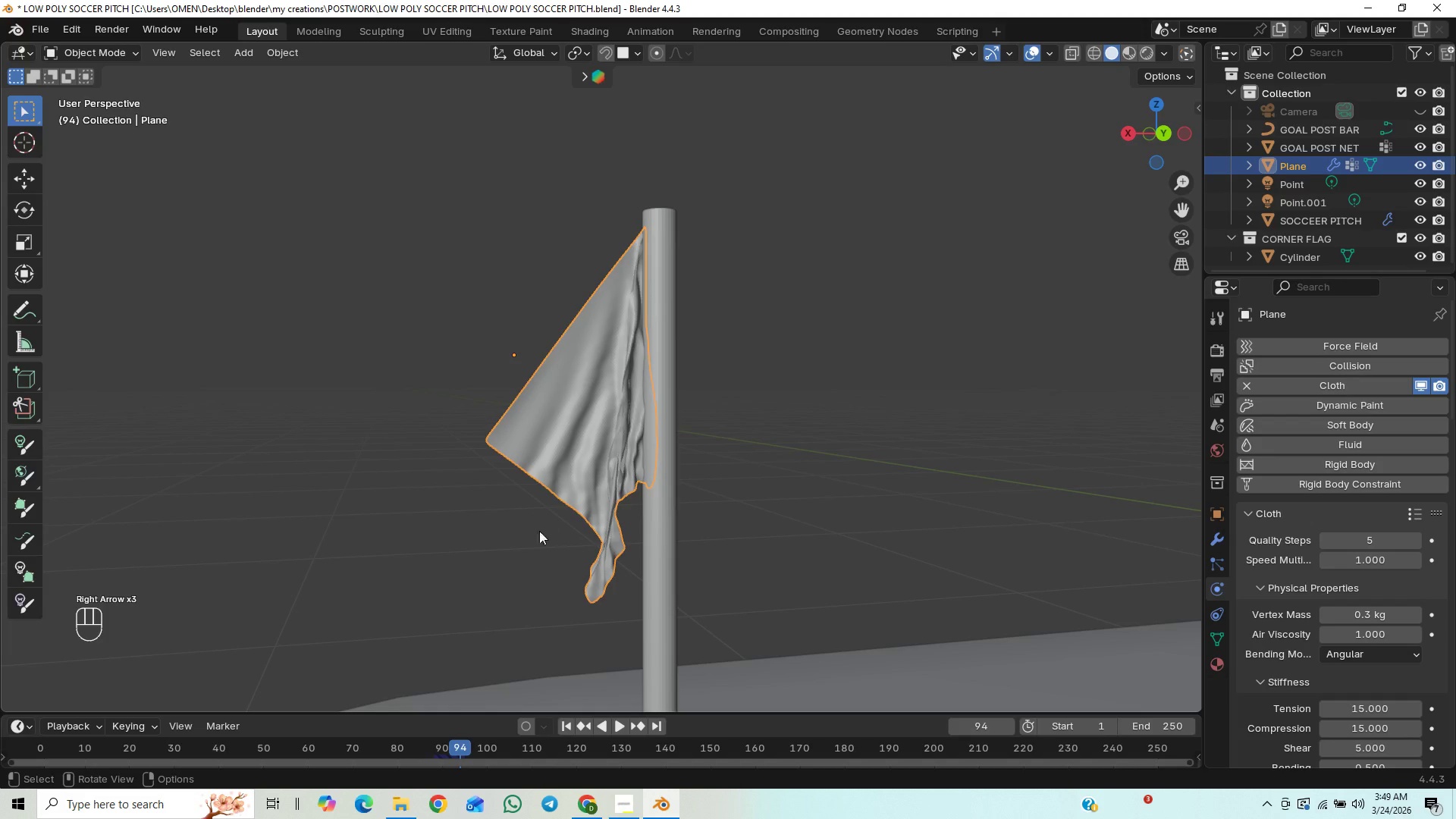 
scroll: coordinate [553, 521], scroll_direction: up, amount: 1.0
 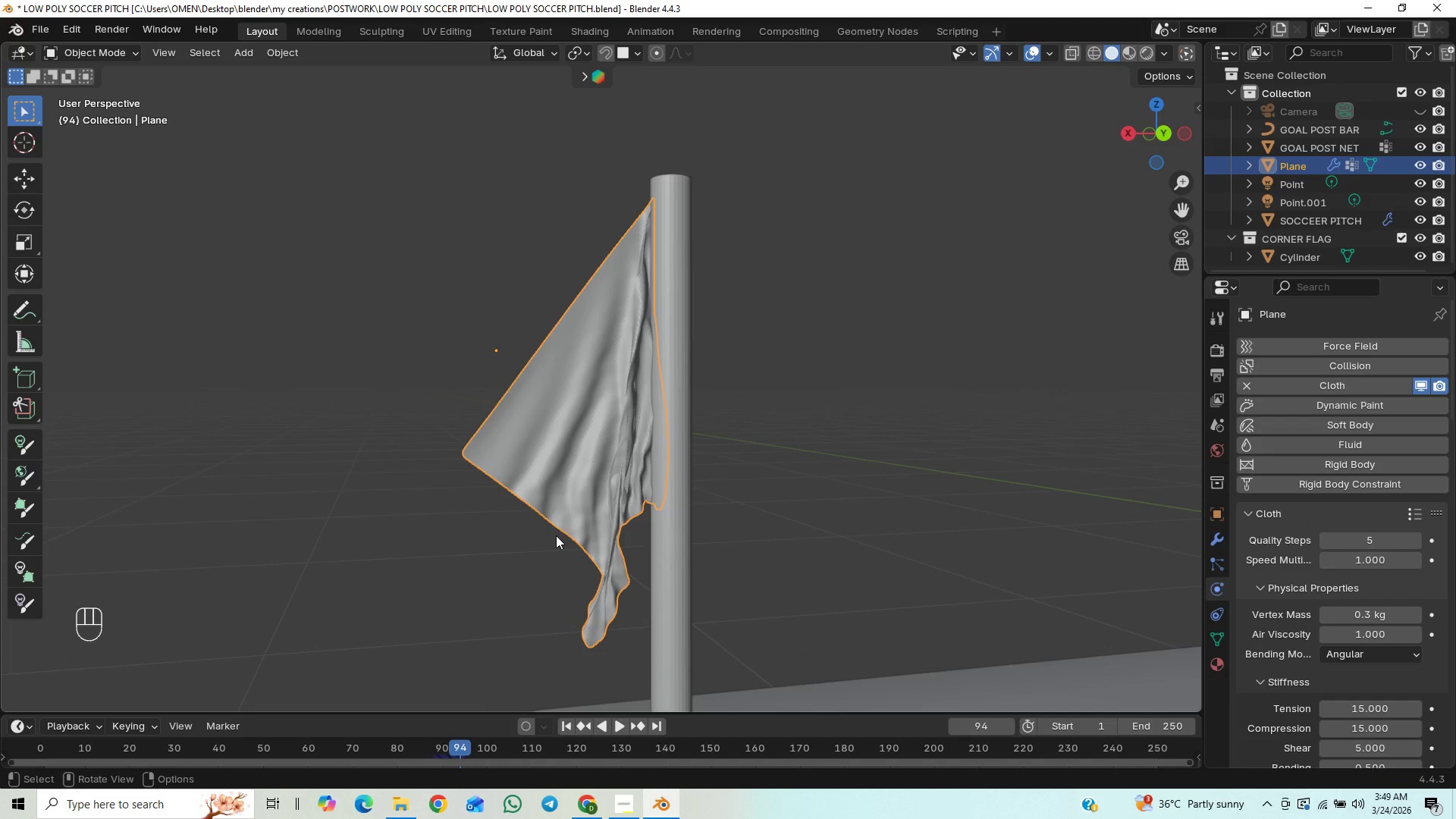 
hold_key(key=ShiftLeft, duration=0.59)
 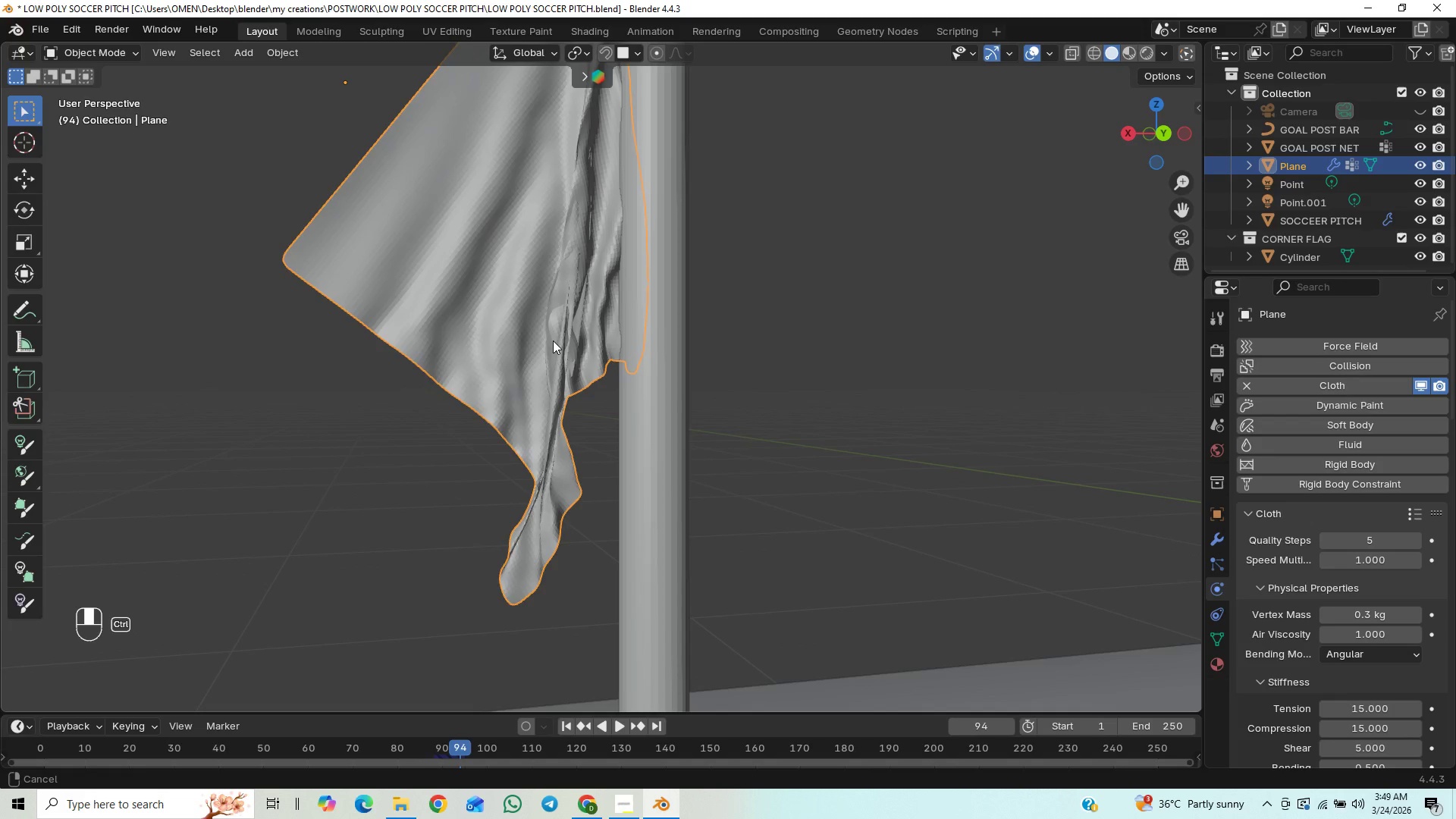 
hold_key(key=ControlLeft, duration=1.53)
 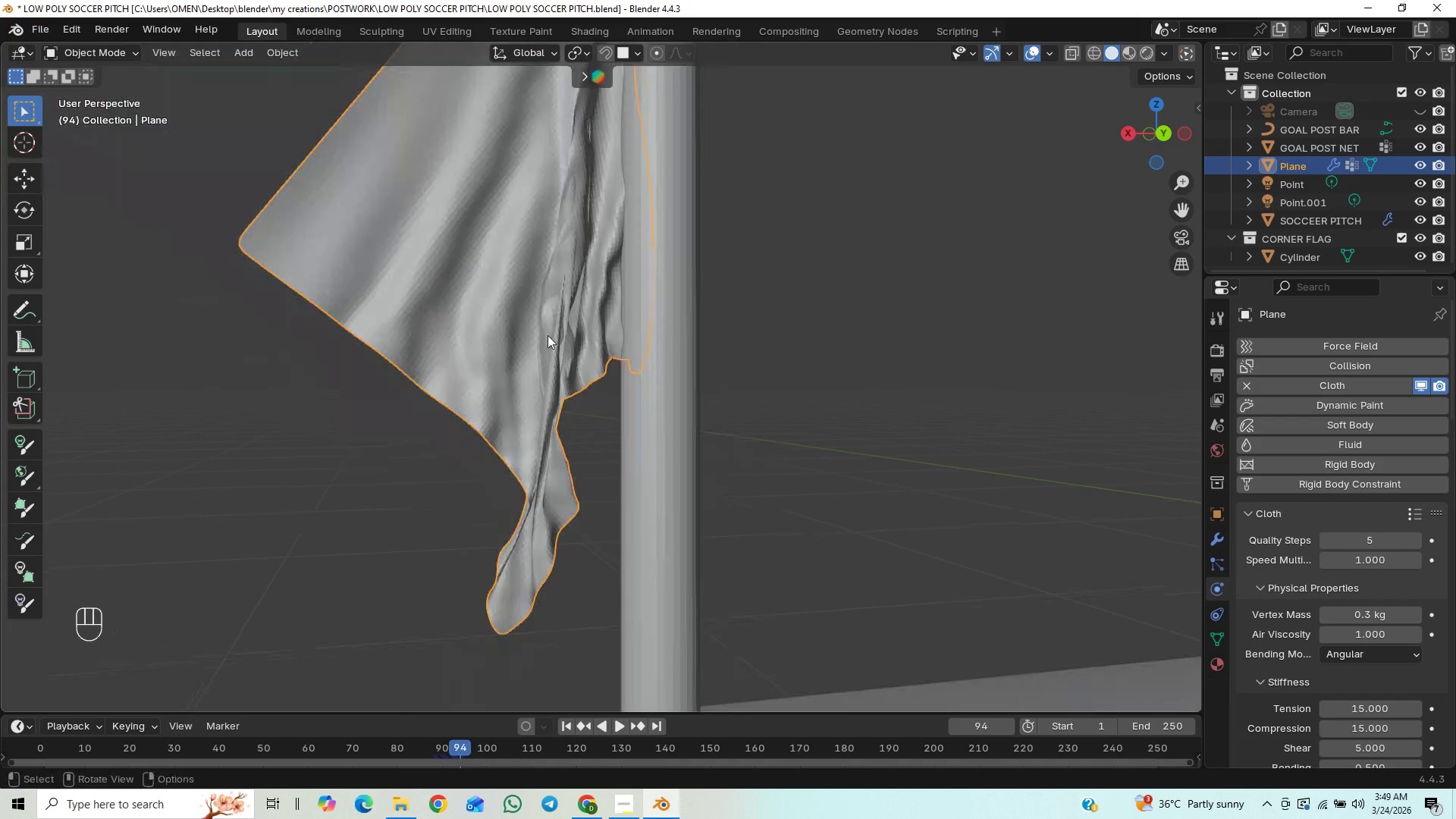 
scroll: coordinate [519, 386], scroll_direction: up, amount: 23.0
 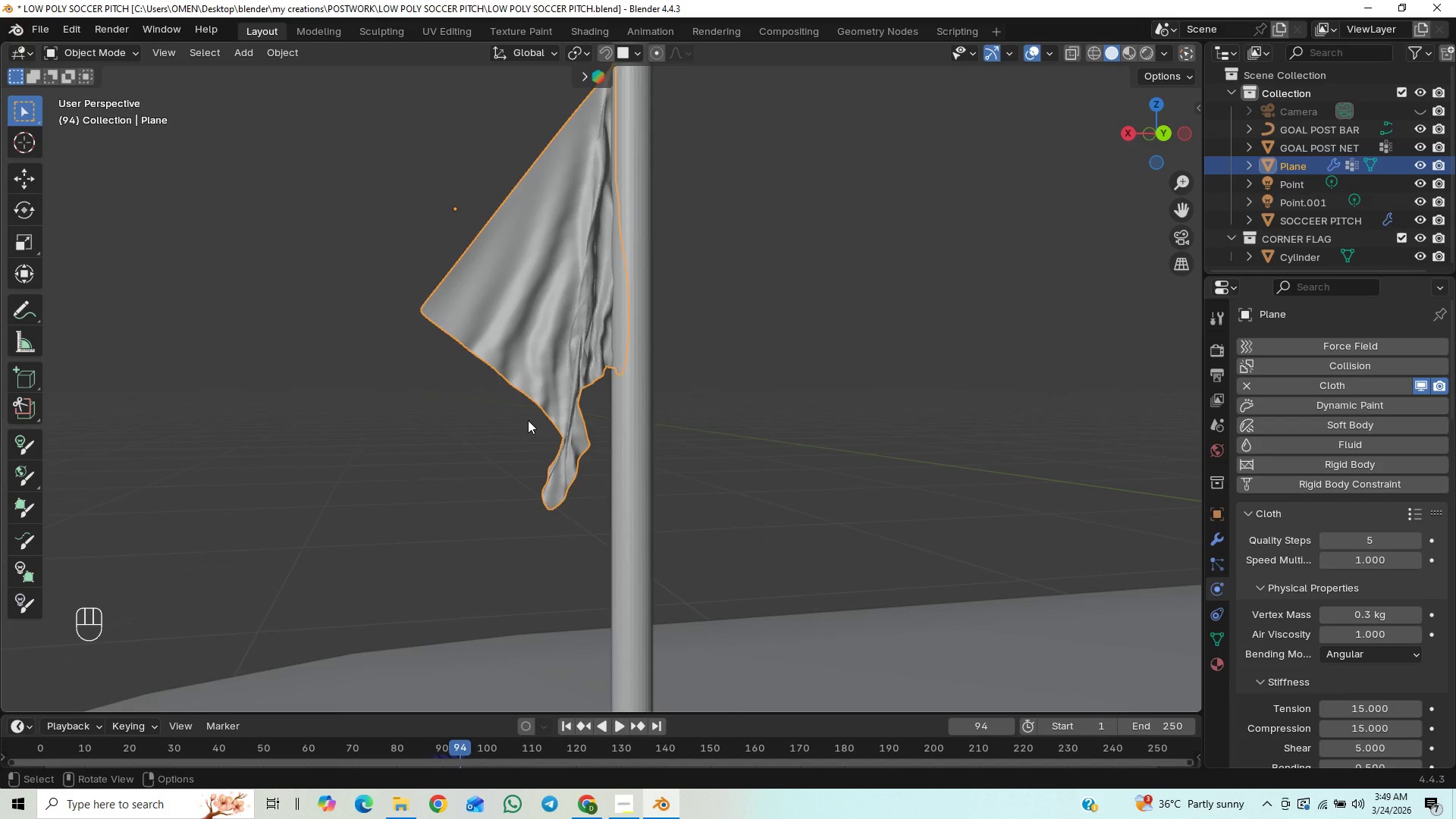 
key(Control+ControlLeft)
 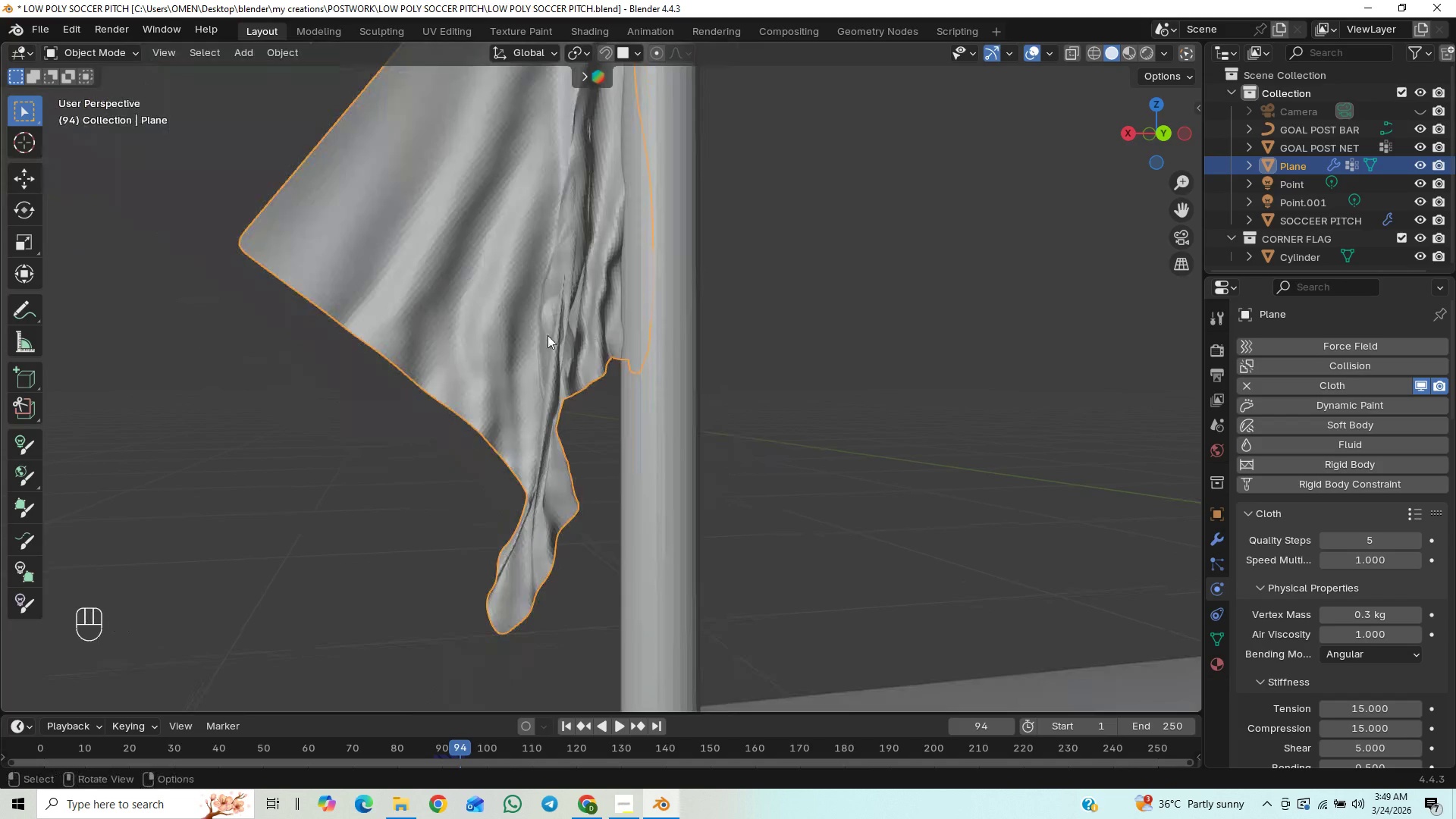 
key(Control+ControlLeft)
 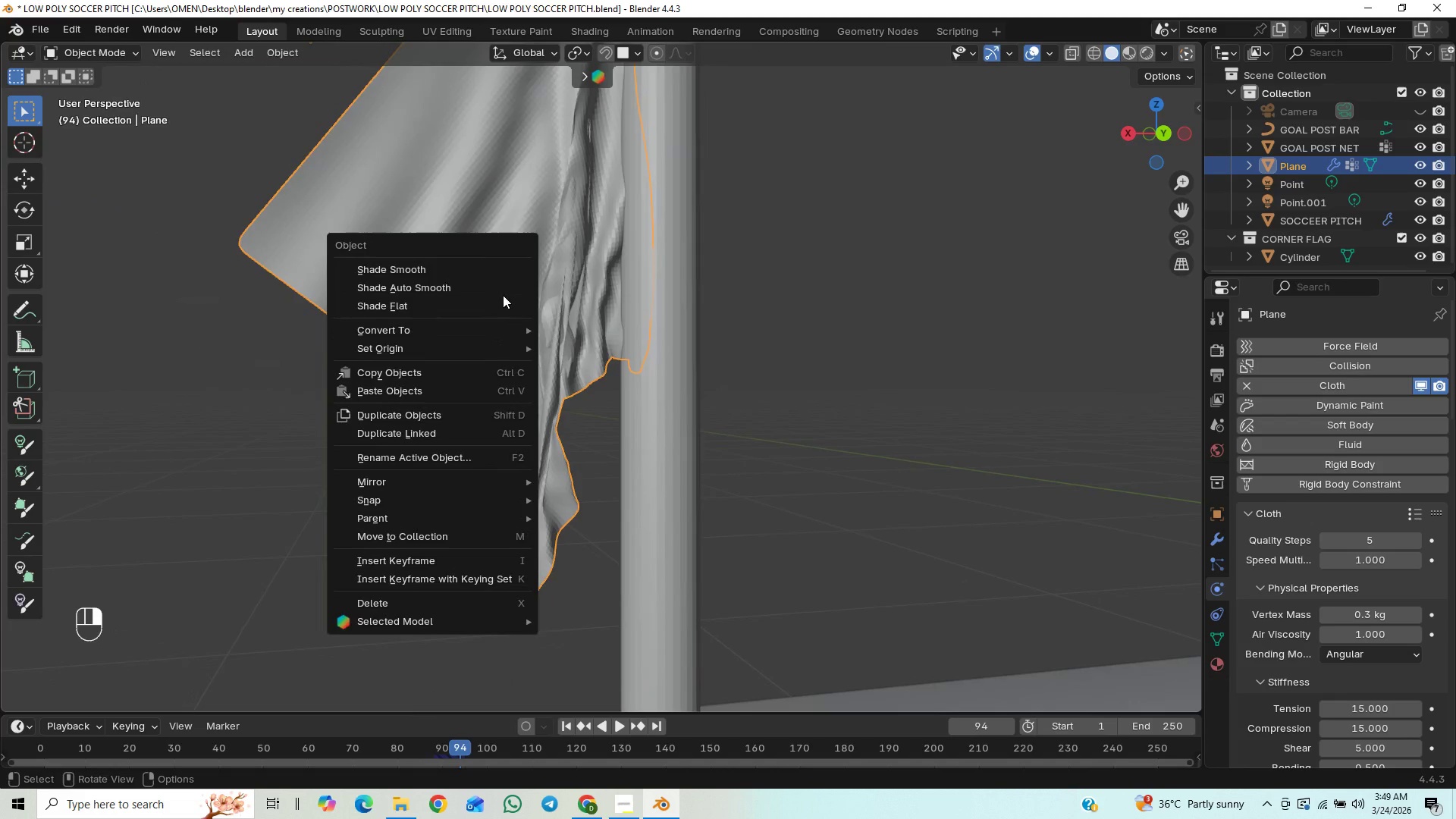 
left_click([504, 290])
 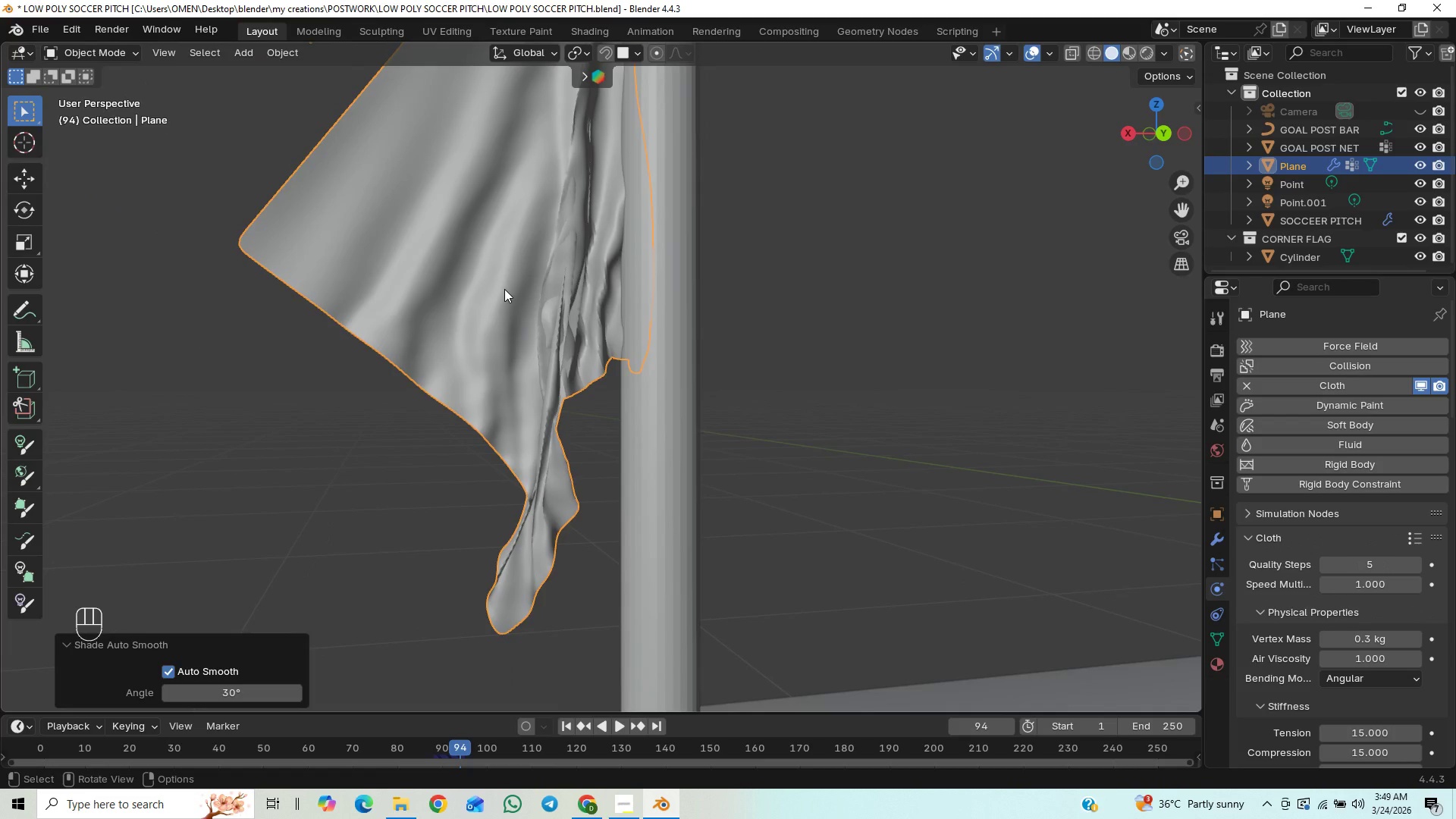 
hold_key(key=ArrowRight, duration=0.53)
 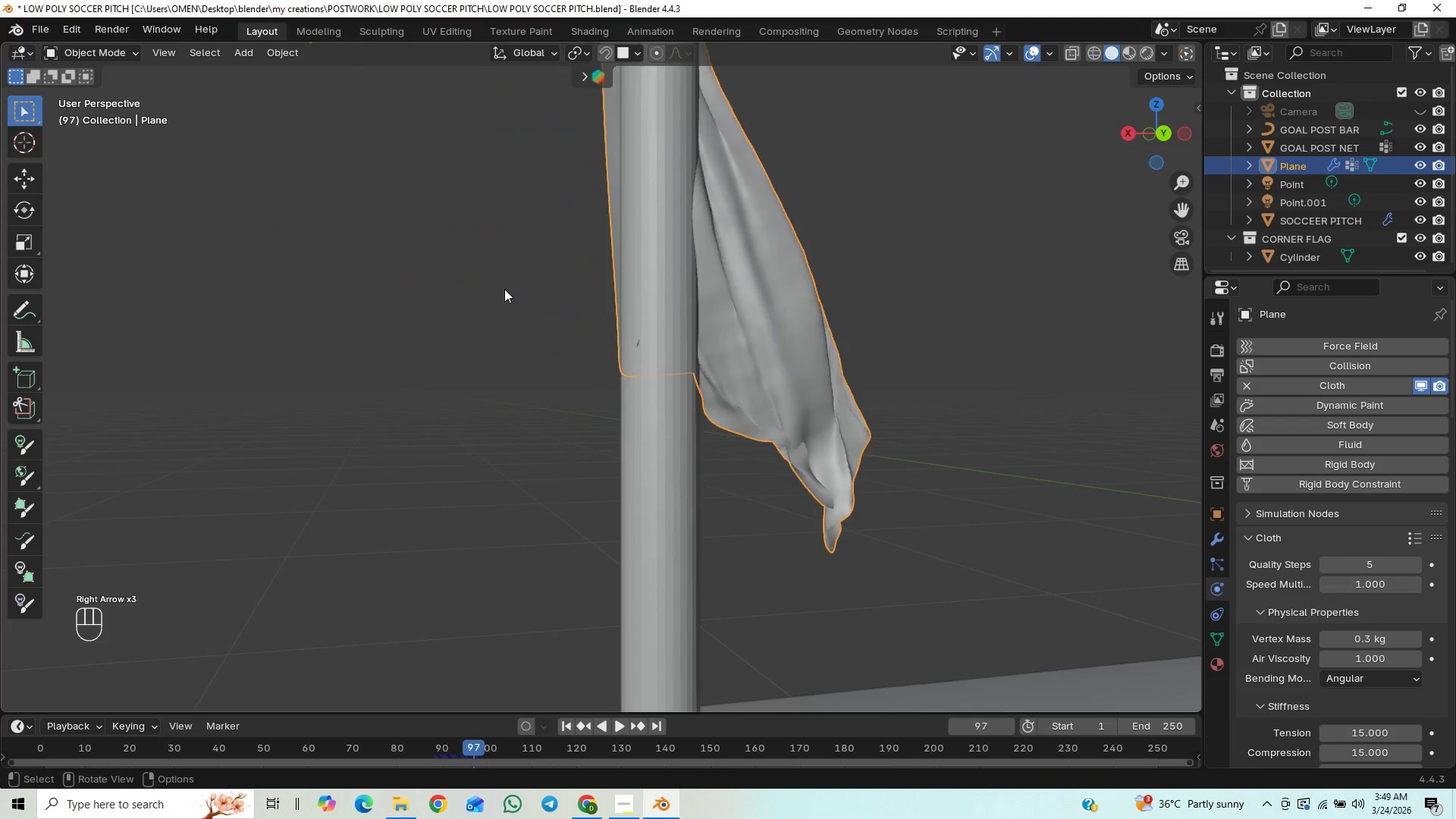 
key(ArrowRight)
 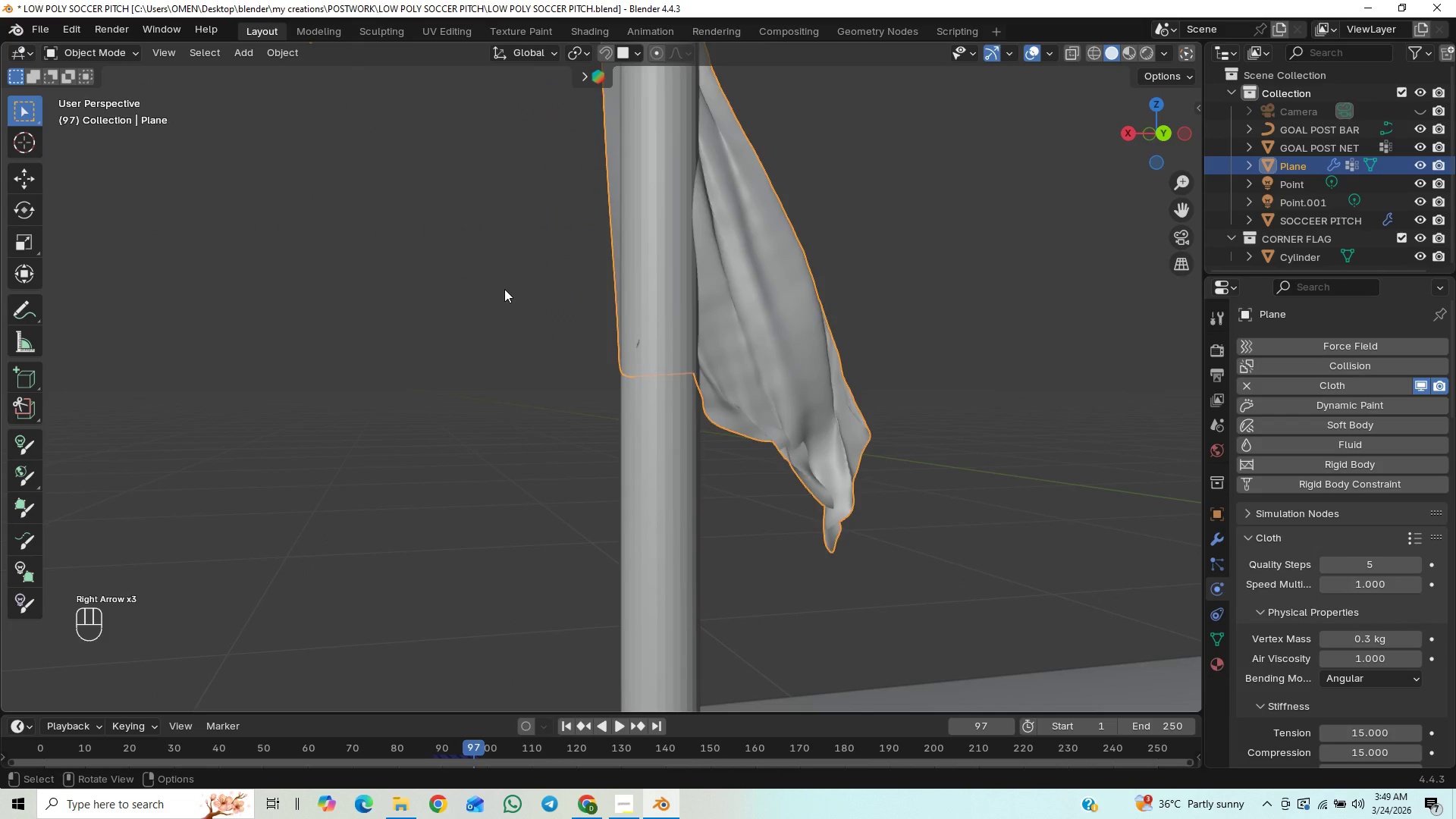 
hold_key(key=ArrowRight, duration=1.44)
 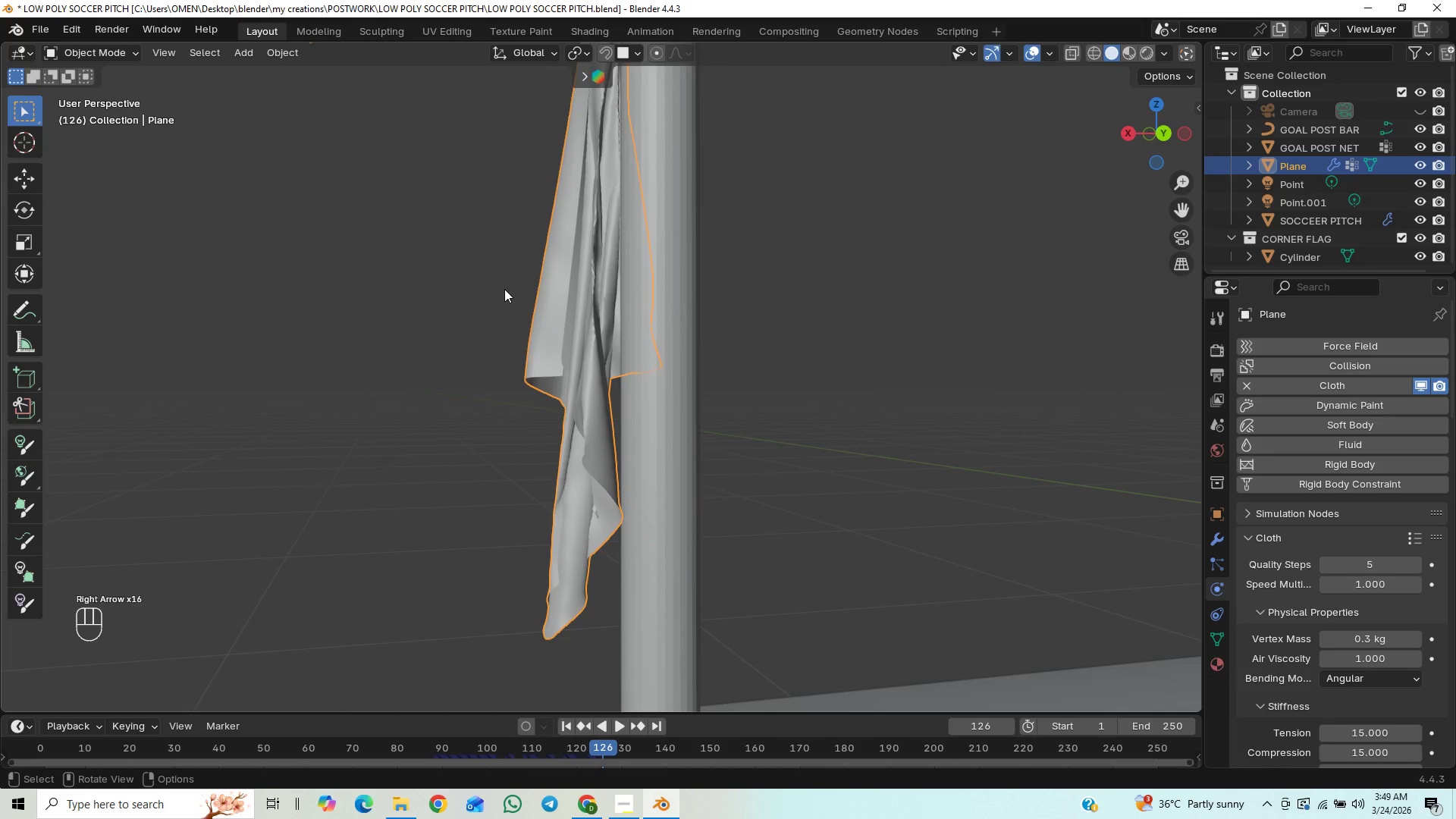 
hold_key(key=ArrowRight, duration=1.5)
 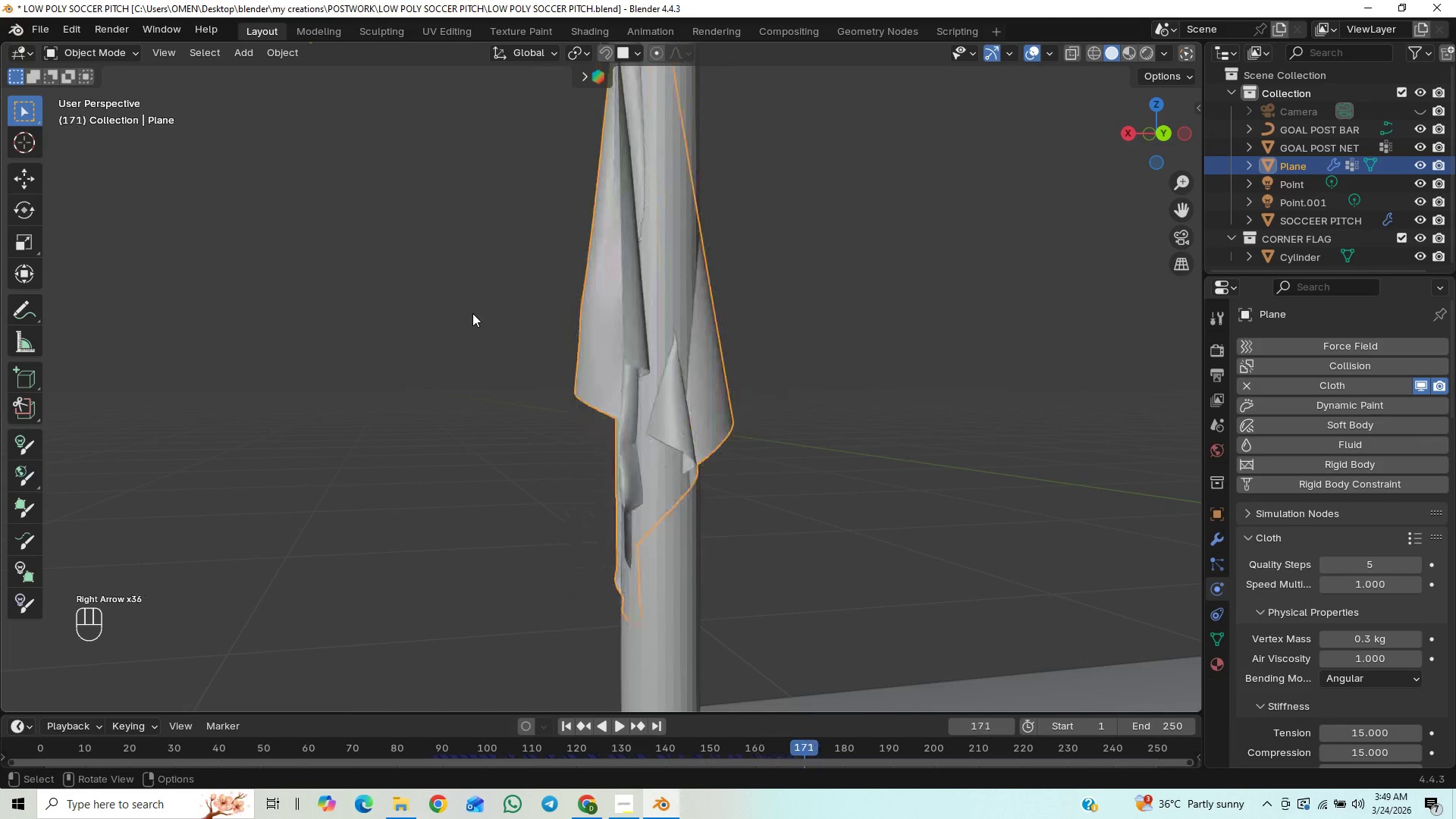 
hold_key(key=ArrowRight, duration=0.5)
 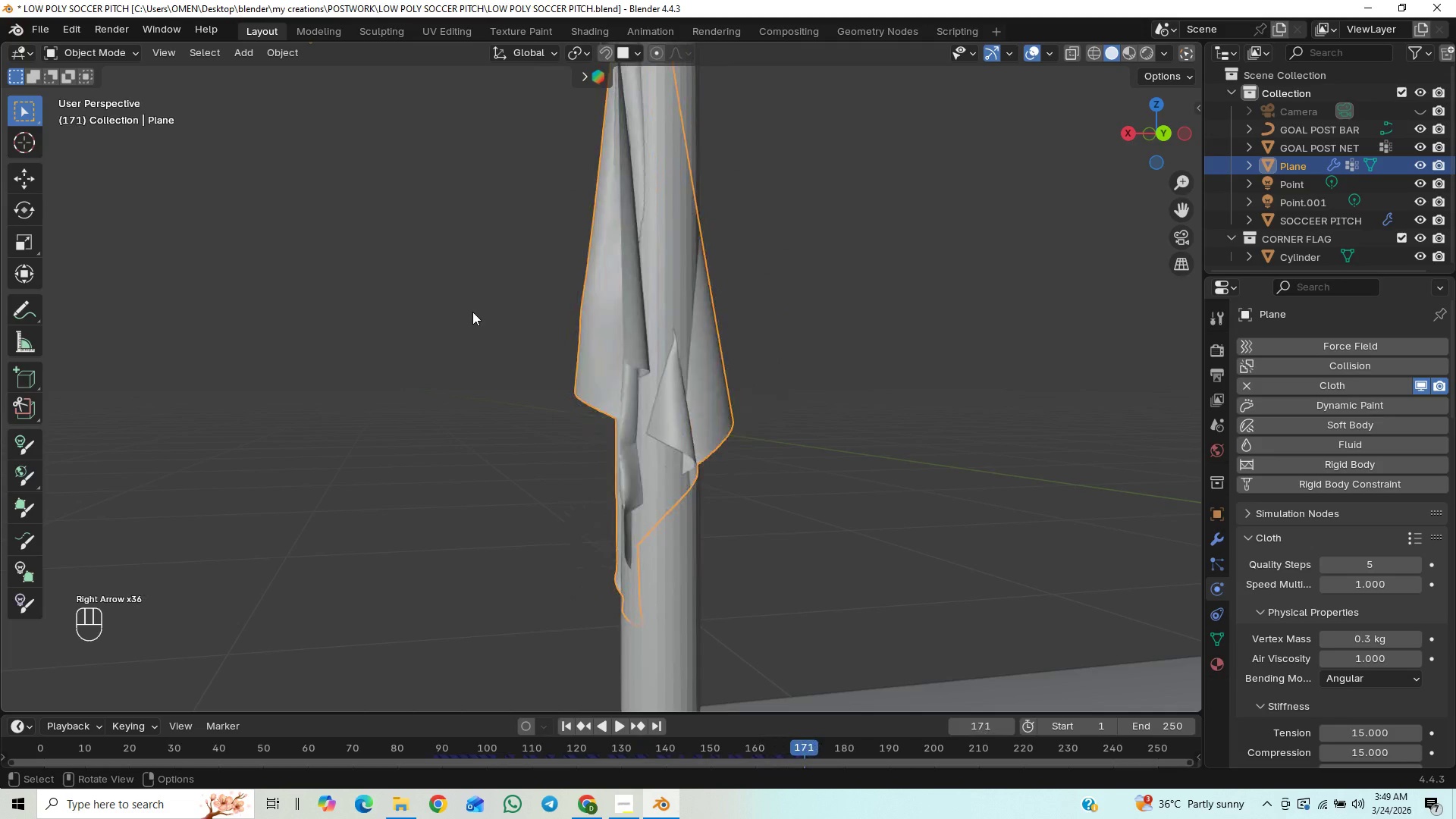 
scroll: coordinate [472, 312], scroll_direction: down, amount: 7.0
 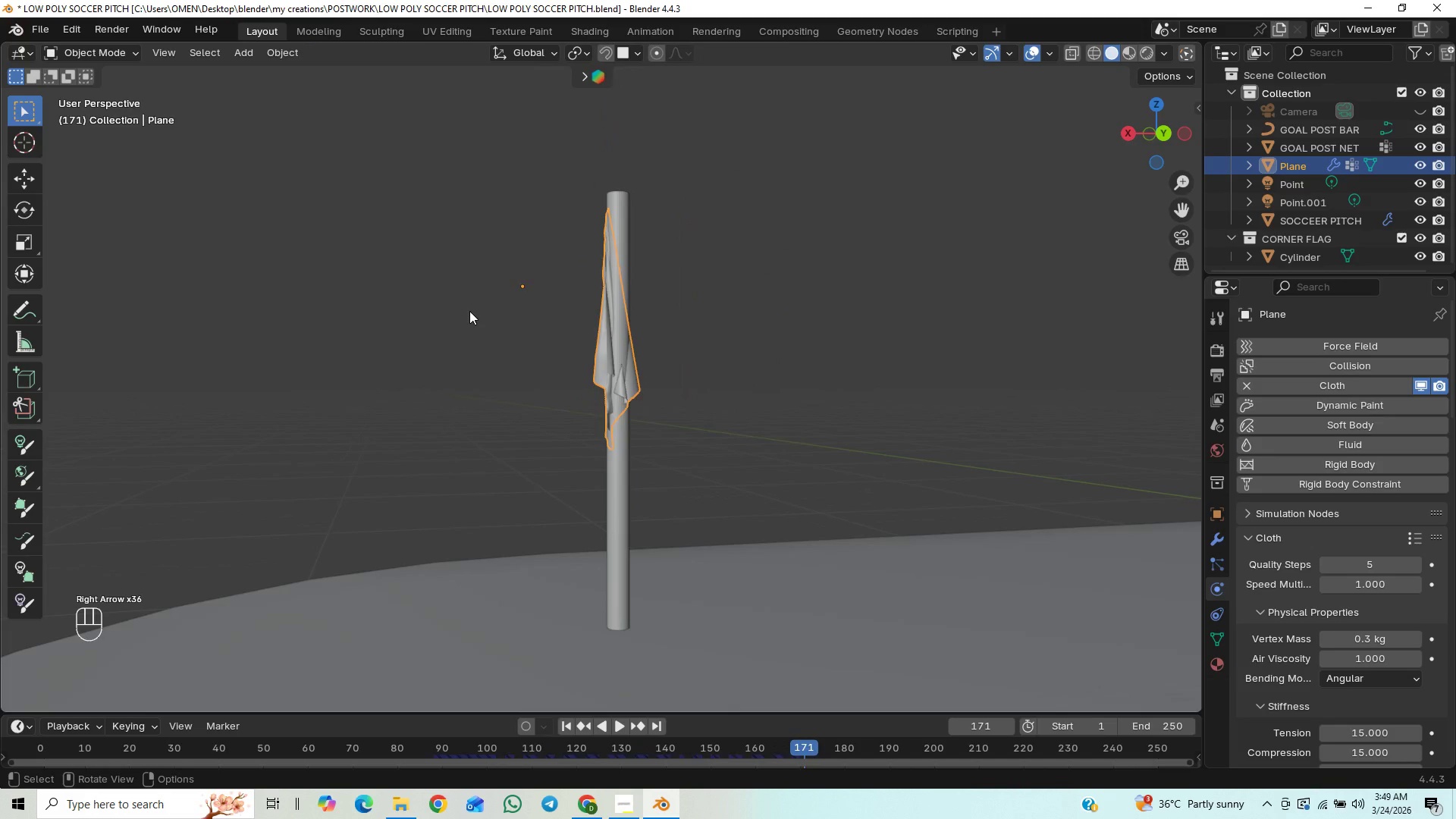 
hold_key(key=ShiftLeft, duration=1.09)
 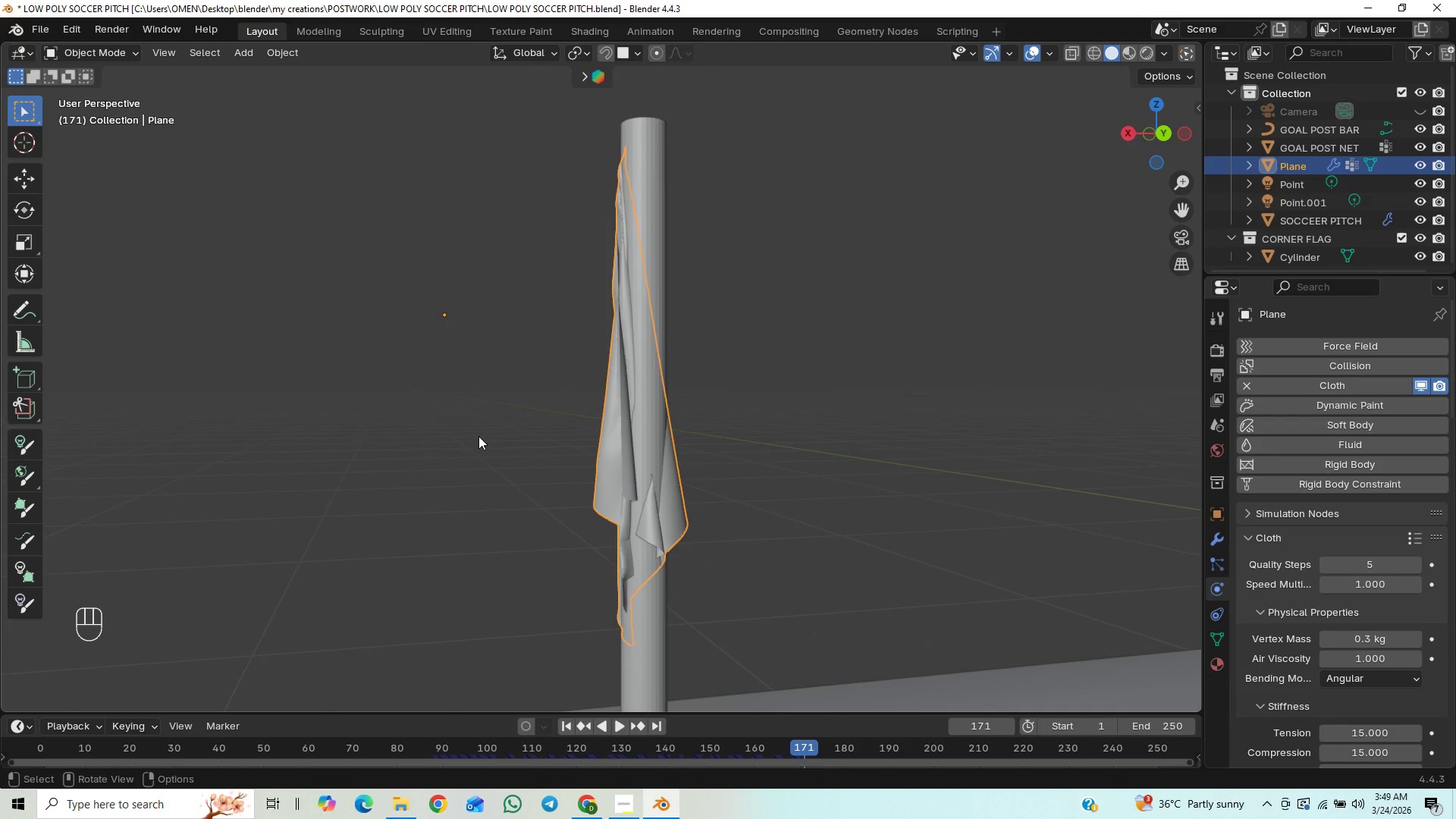 
scroll: coordinate [469, 311], scroll_direction: up, amount: 4.0
 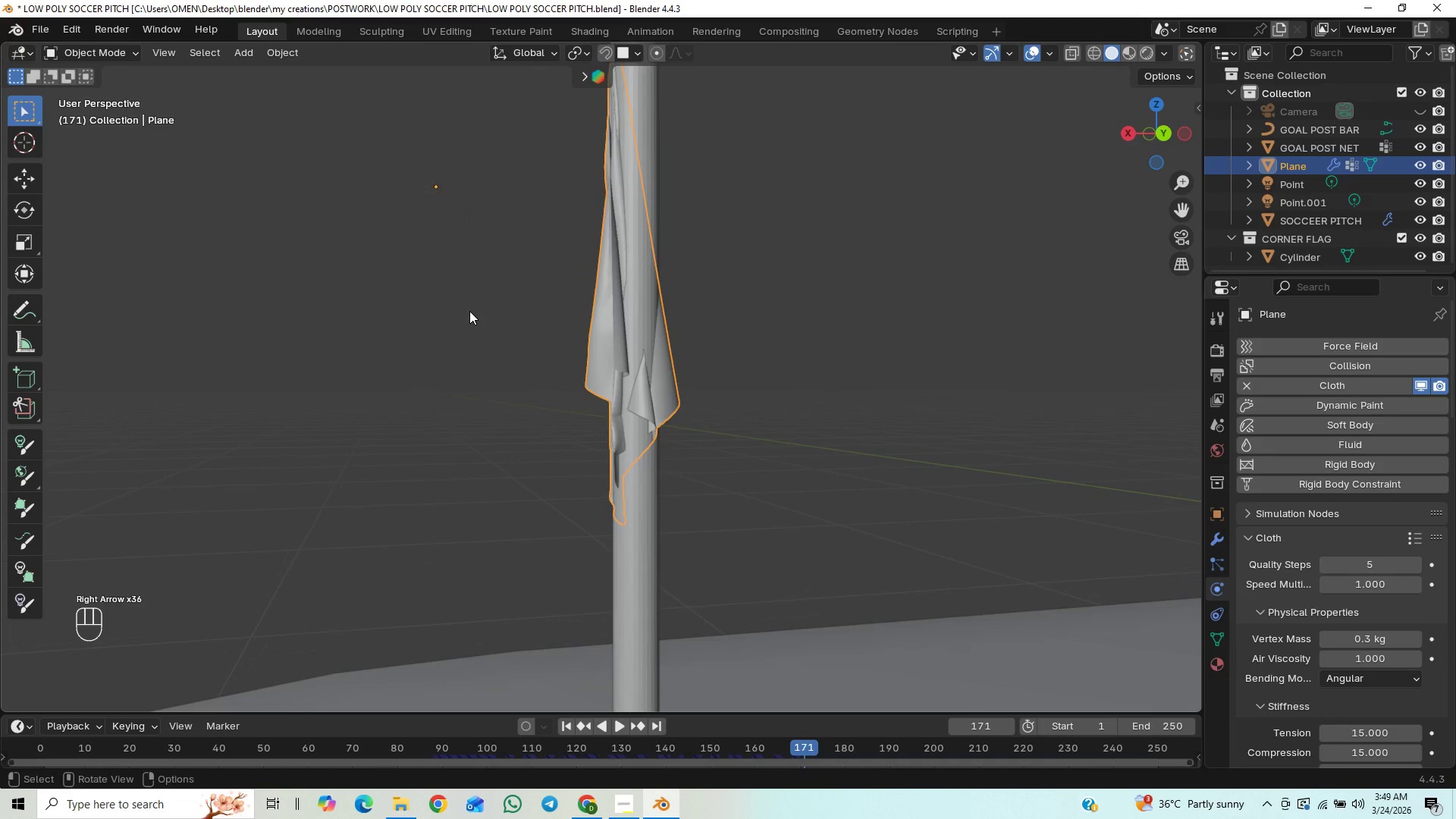 
key(Control+Z)
 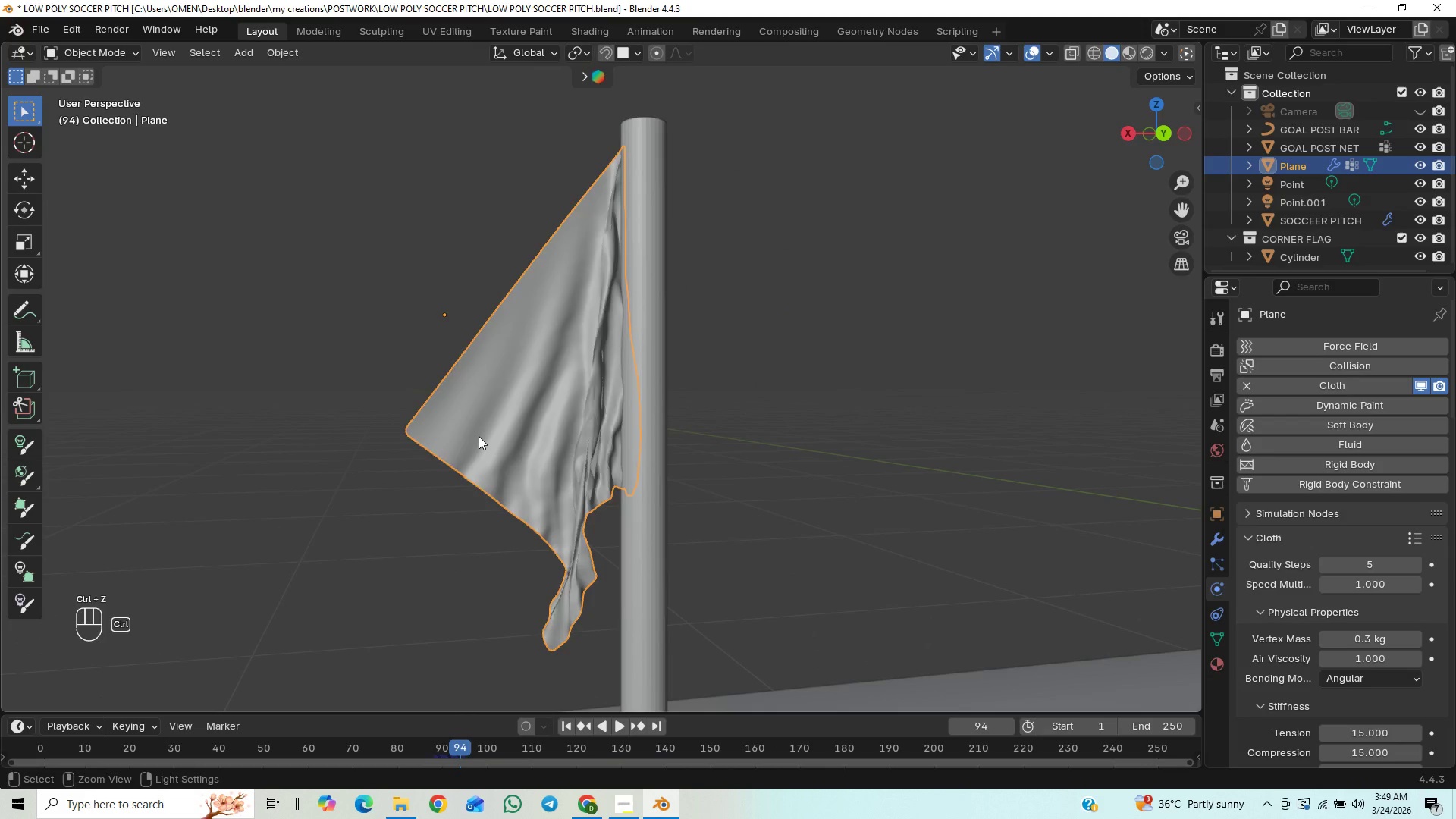 
key(Control+Z)
 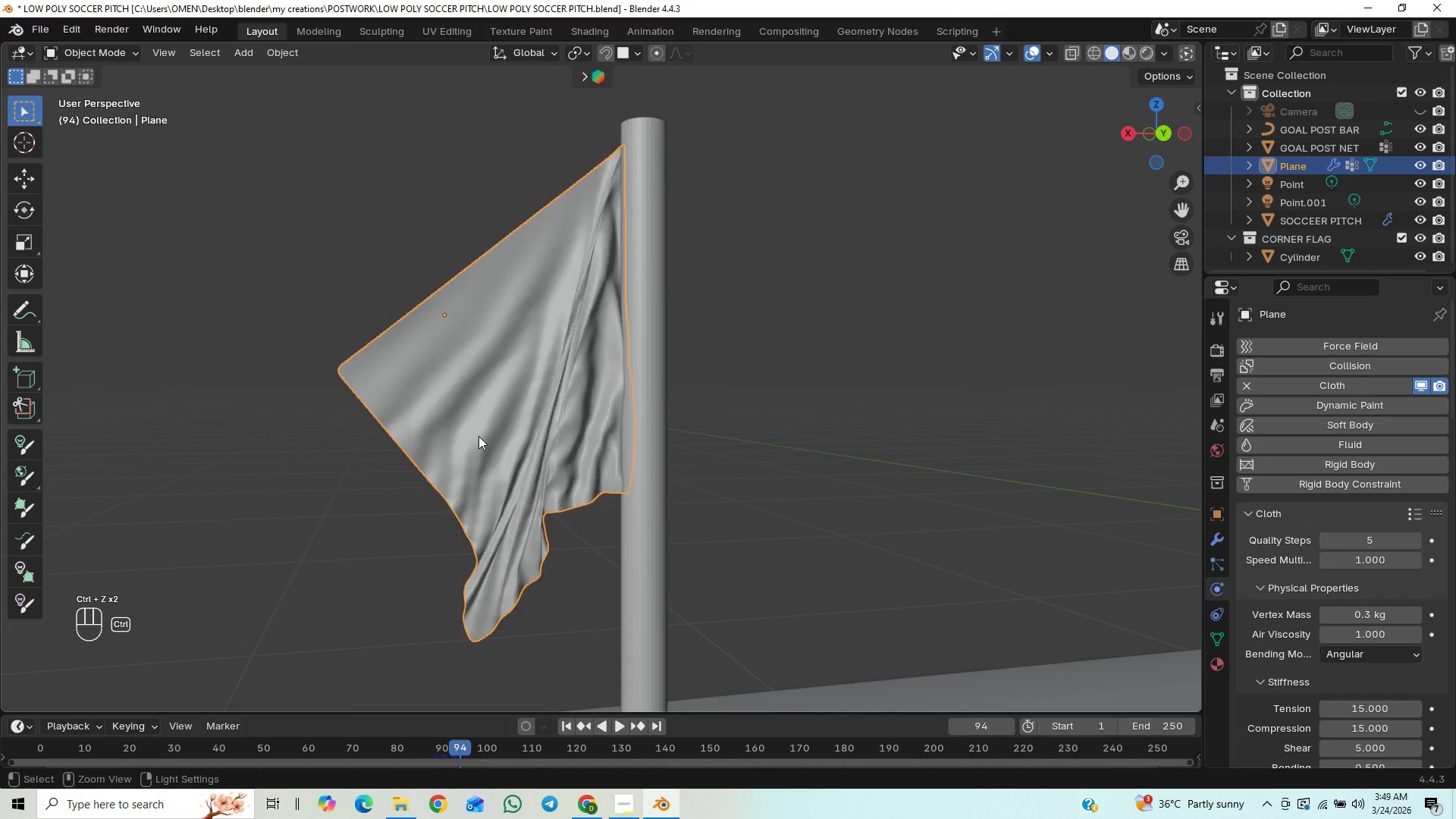 
key(Control+Z)
 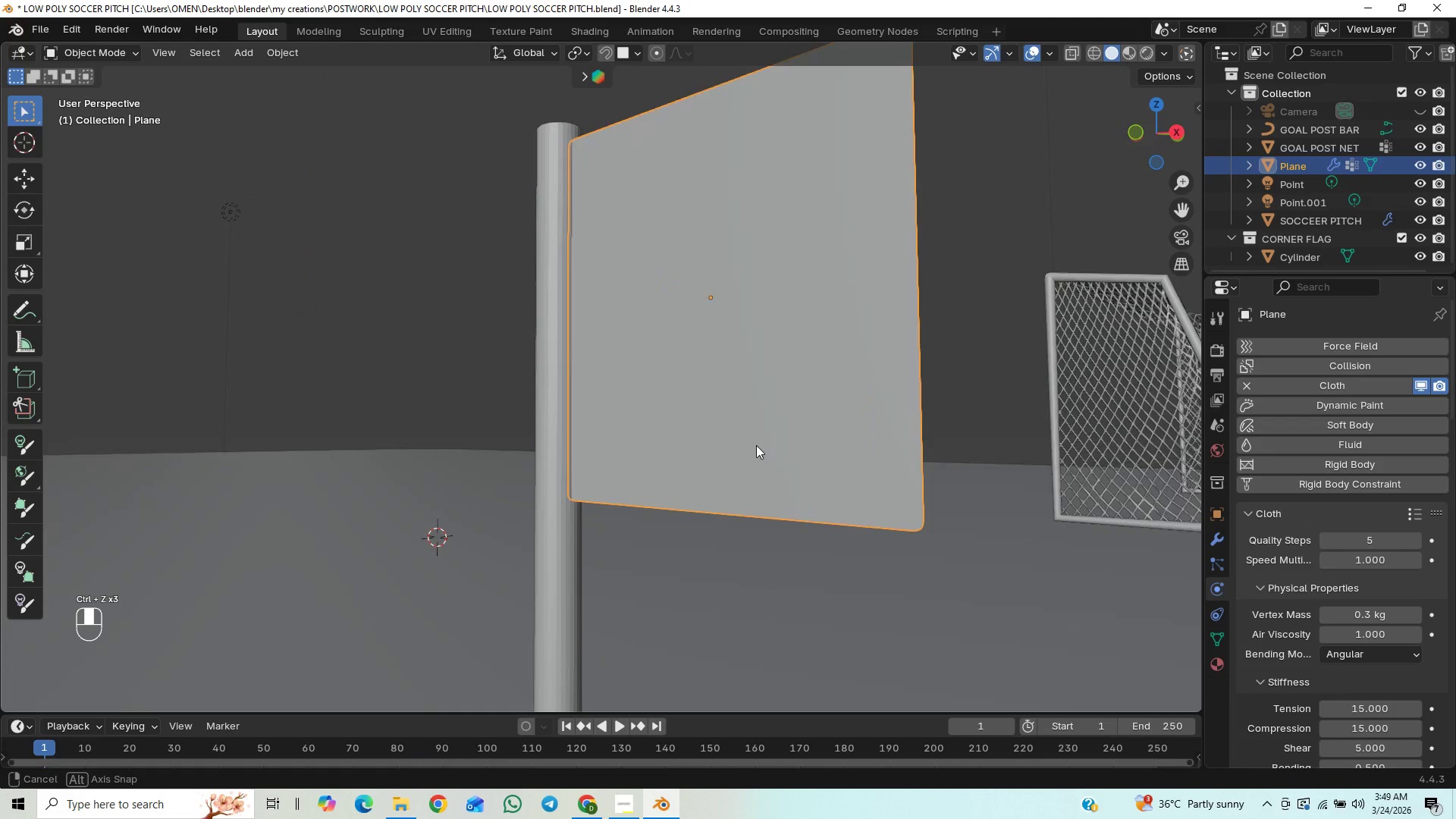 
key(Tab)
 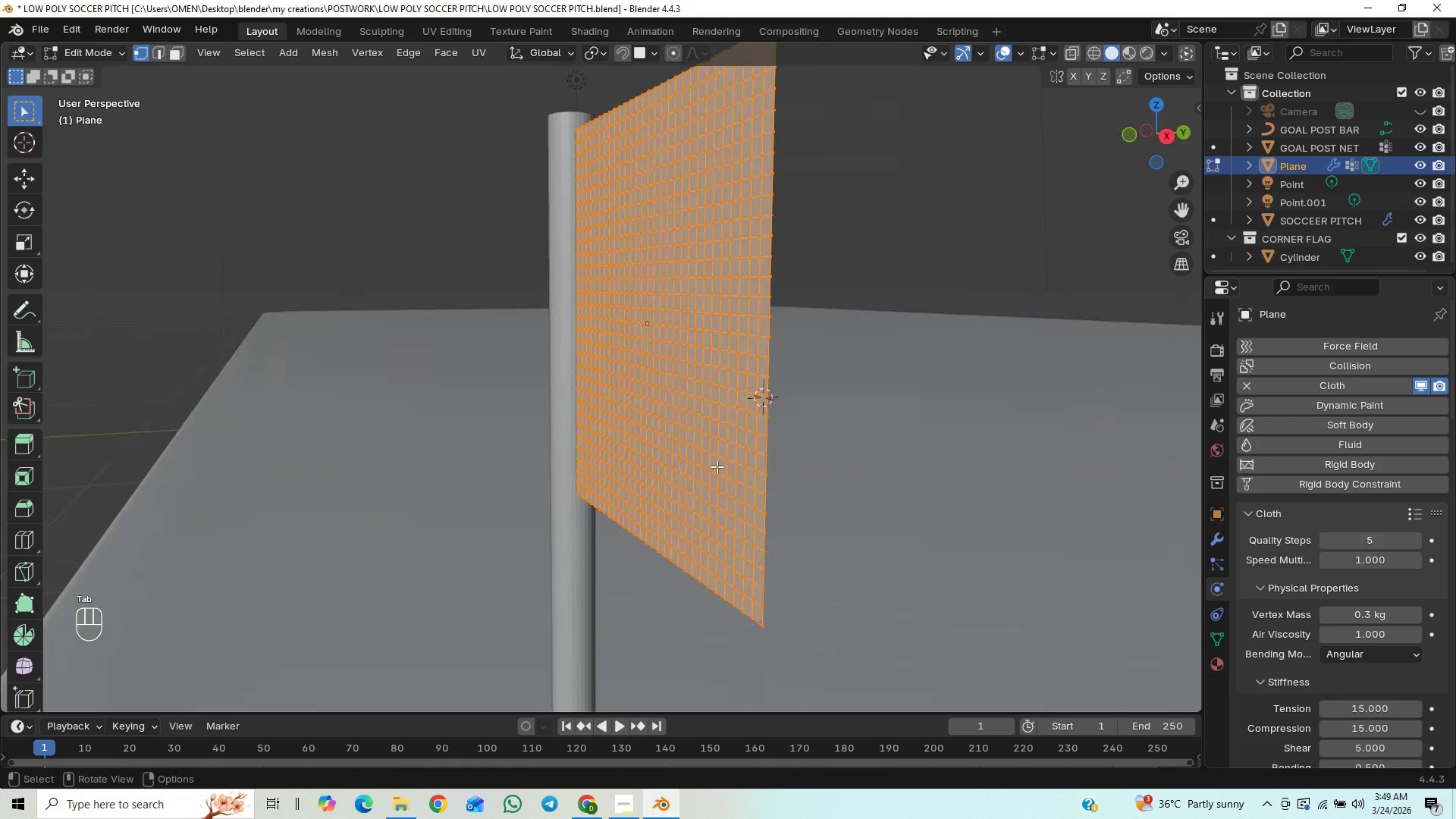 
key(E)
 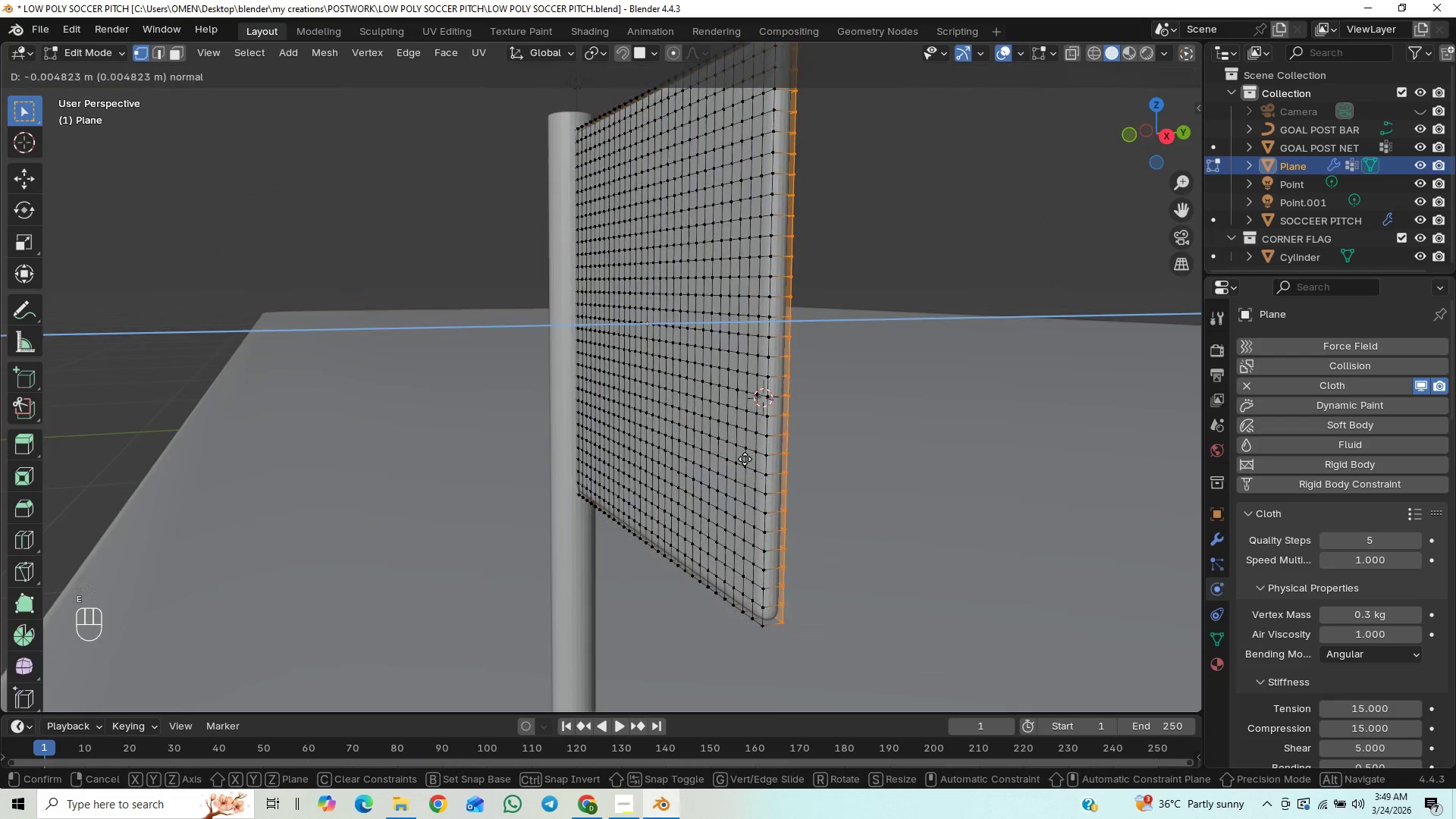 
left_click([745, 459])
 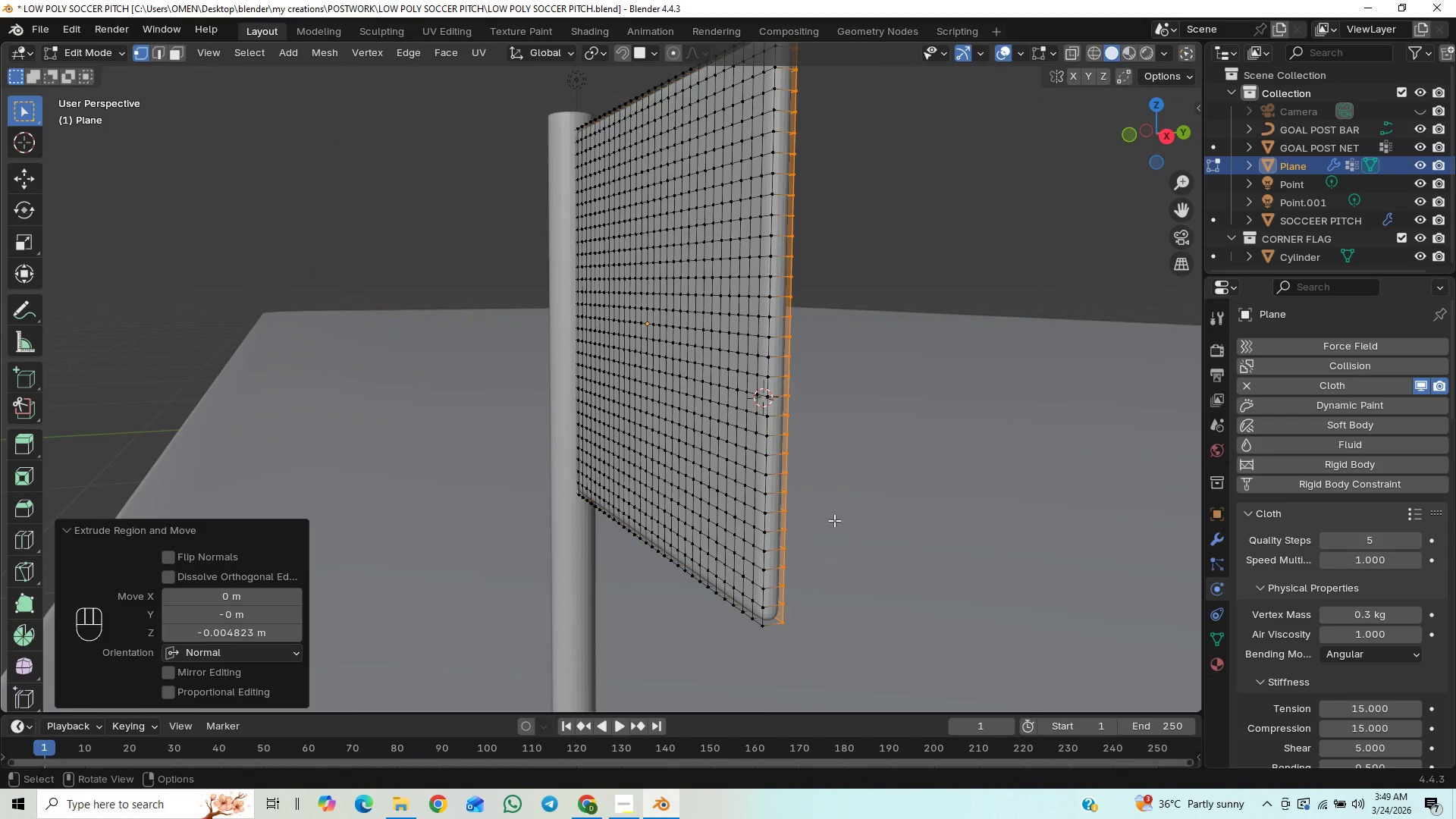 
key(Tab)
 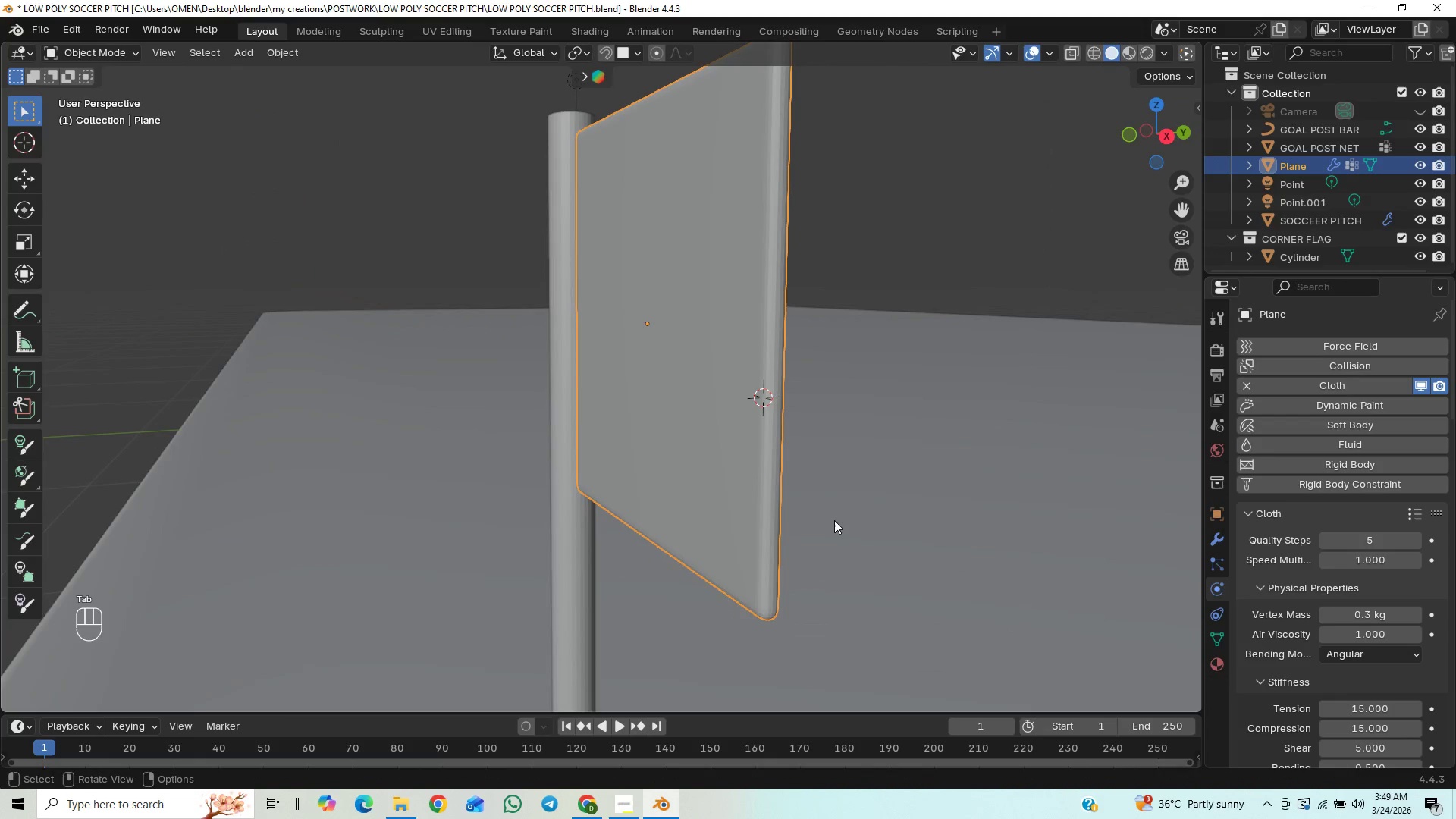 
key(Space)
 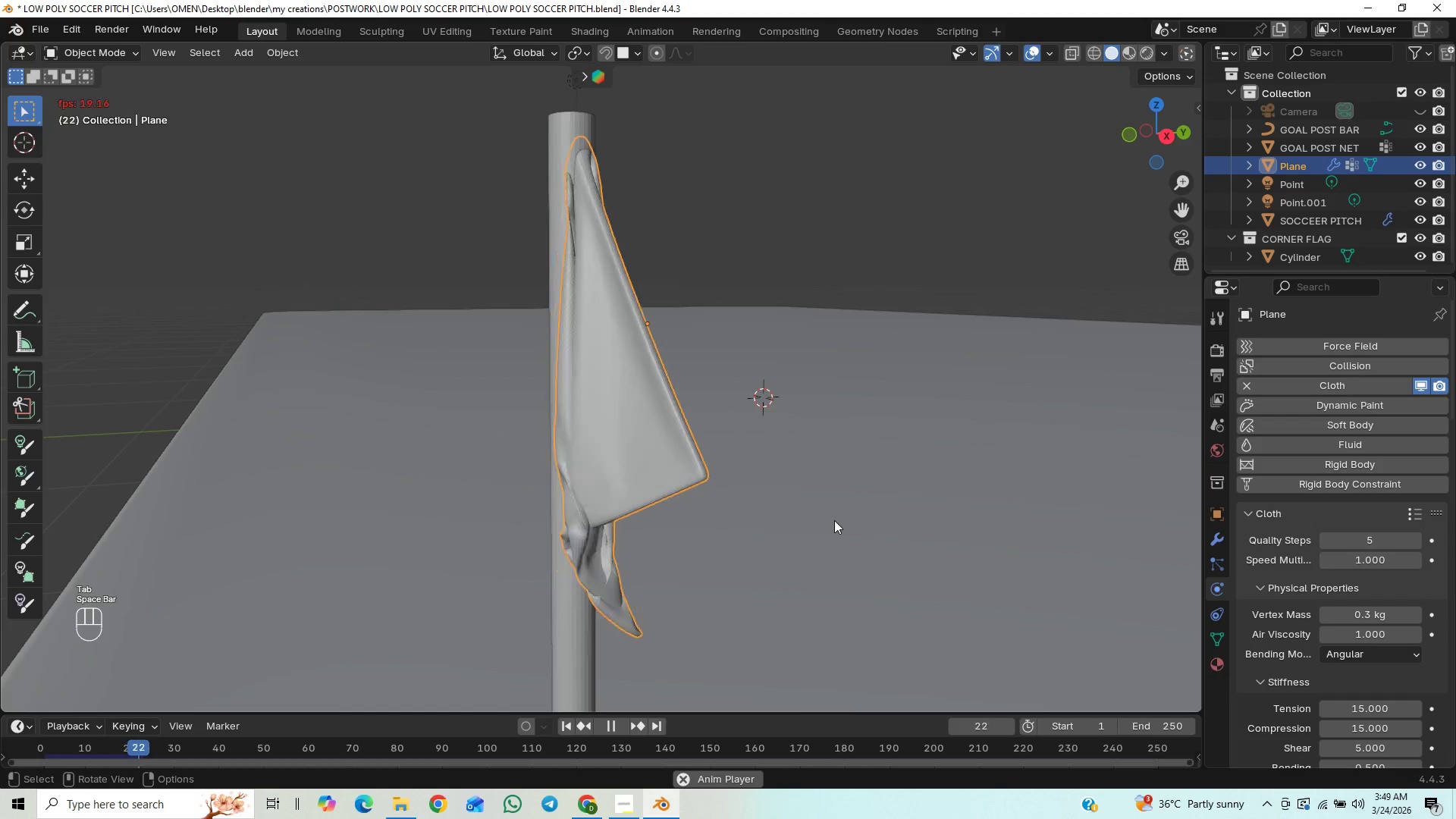 
key(Space)
 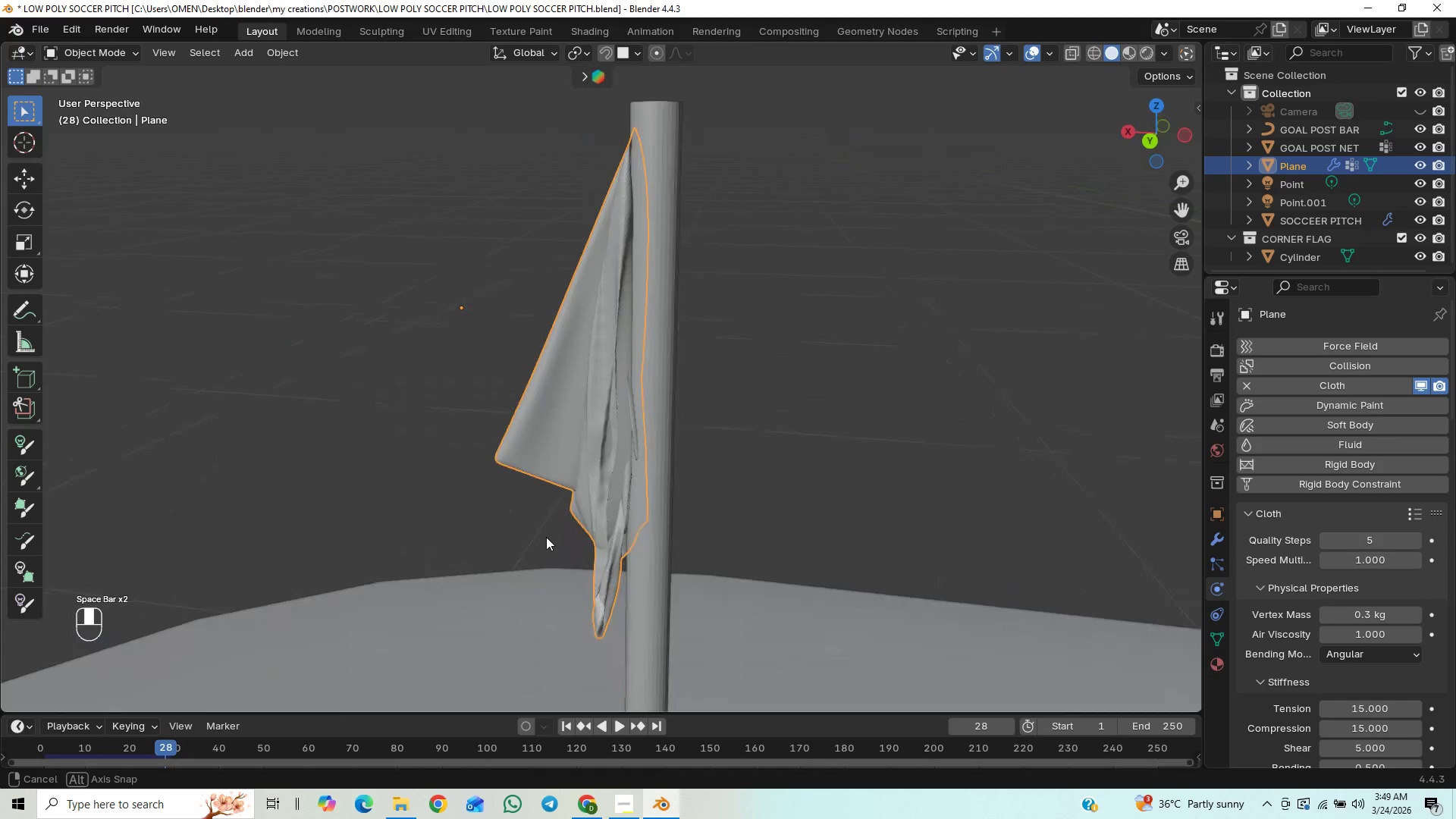 
key(Space)
 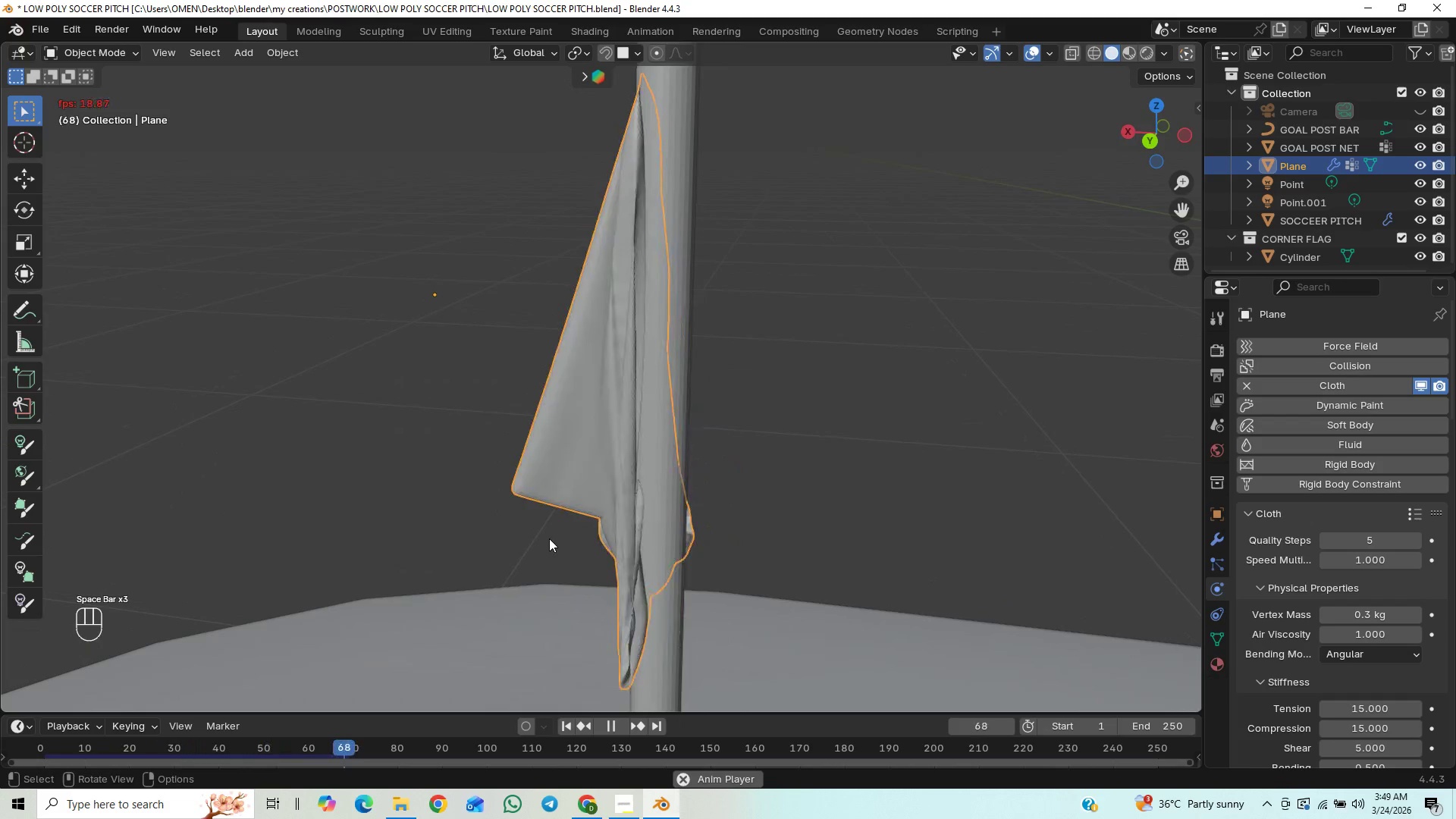 
scroll: coordinate [548, 538], scroll_direction: up, amount: 1.0
 